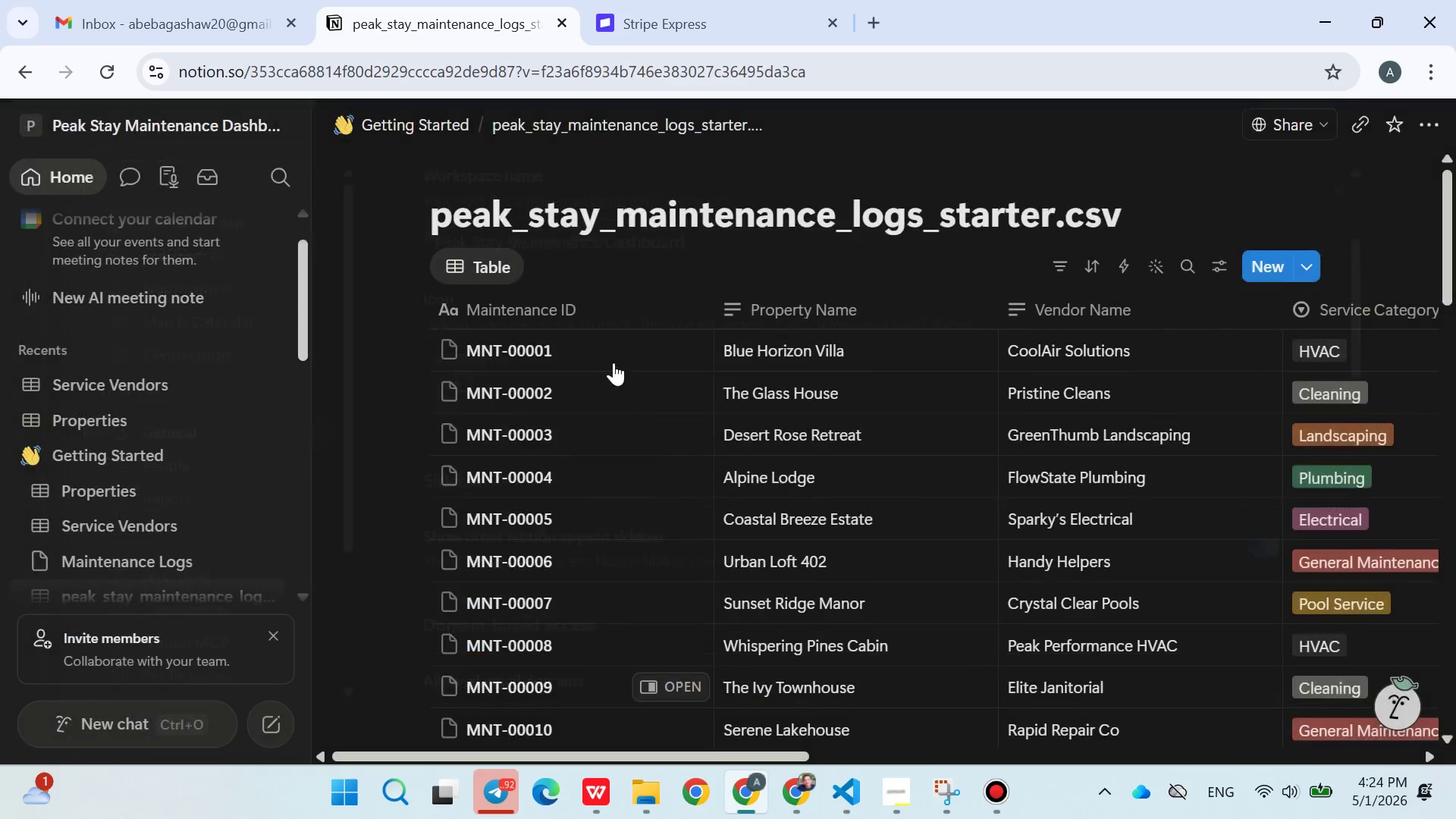 
double_click([647, 215])
 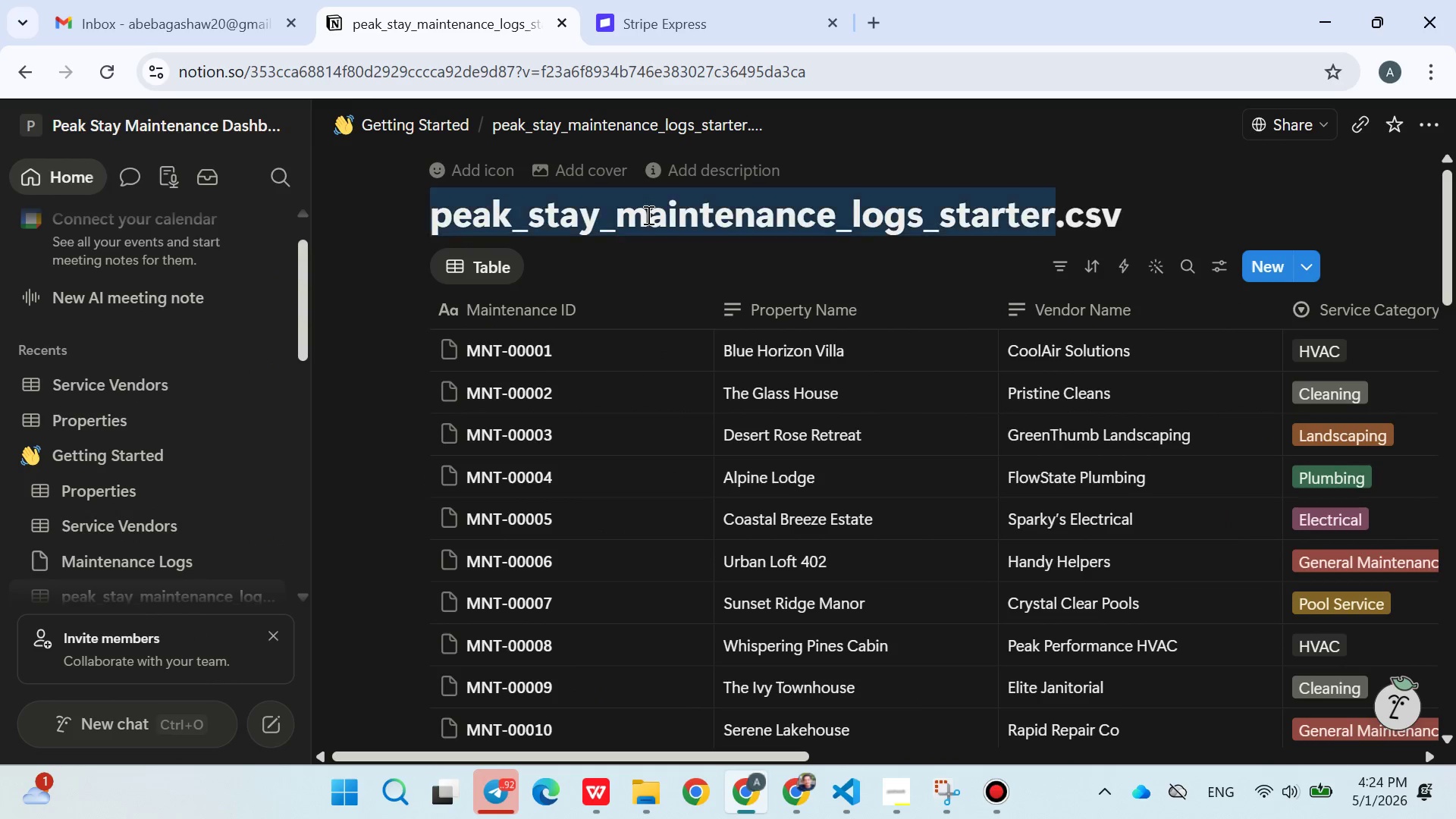 
triple_click([647, 215])
 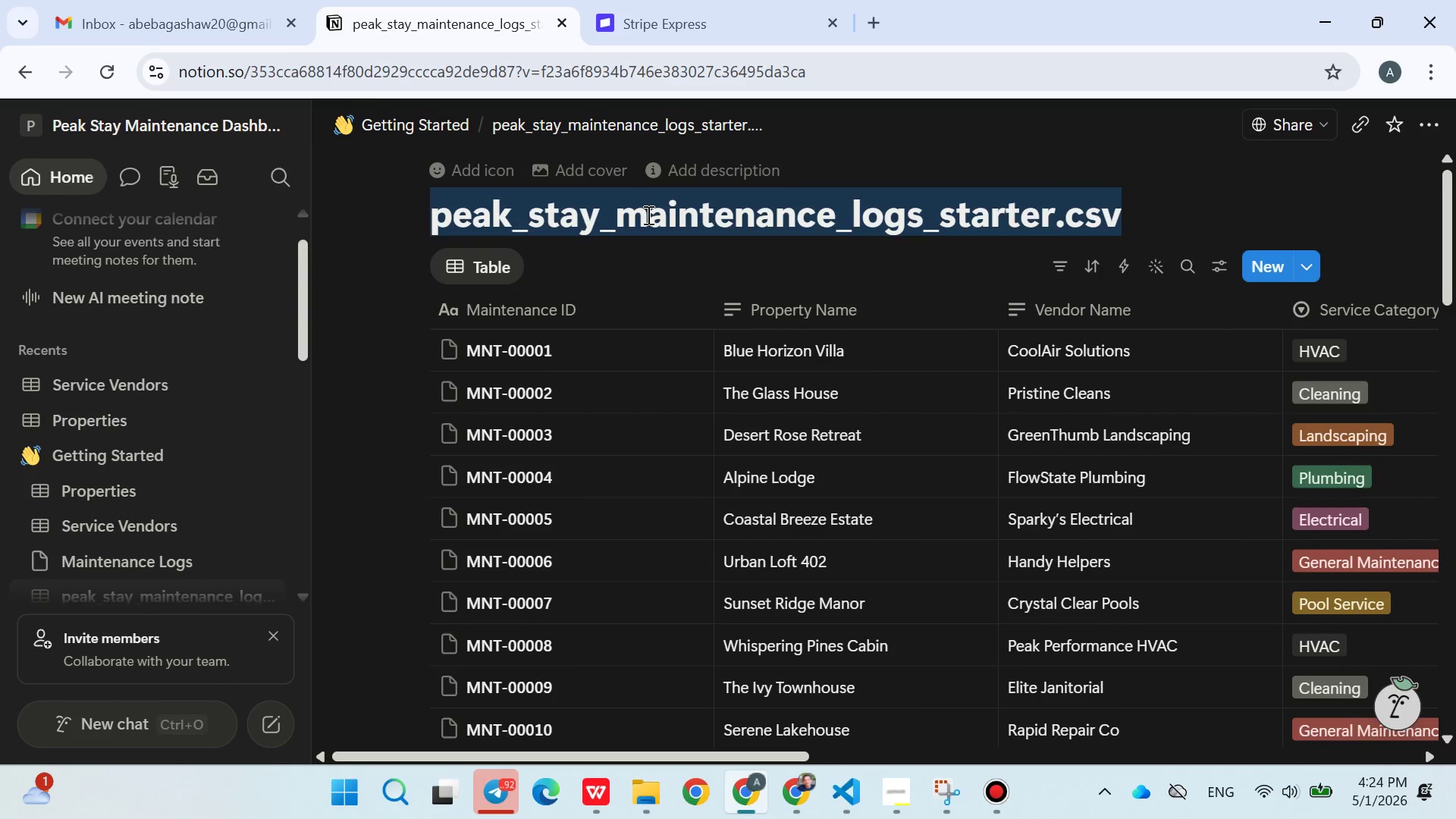 
triple_click([647, 215])
 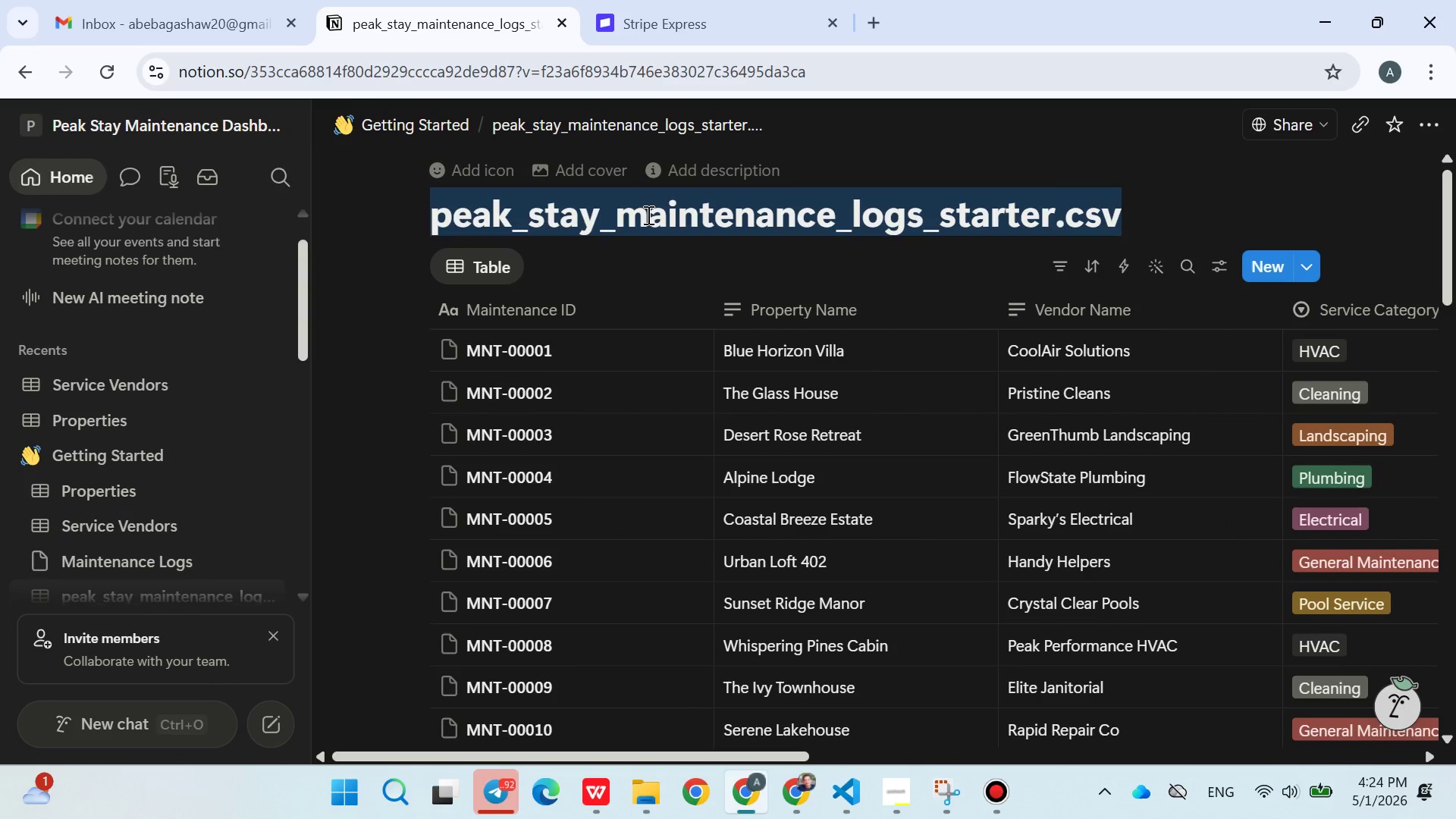 
key(Meta+V)
 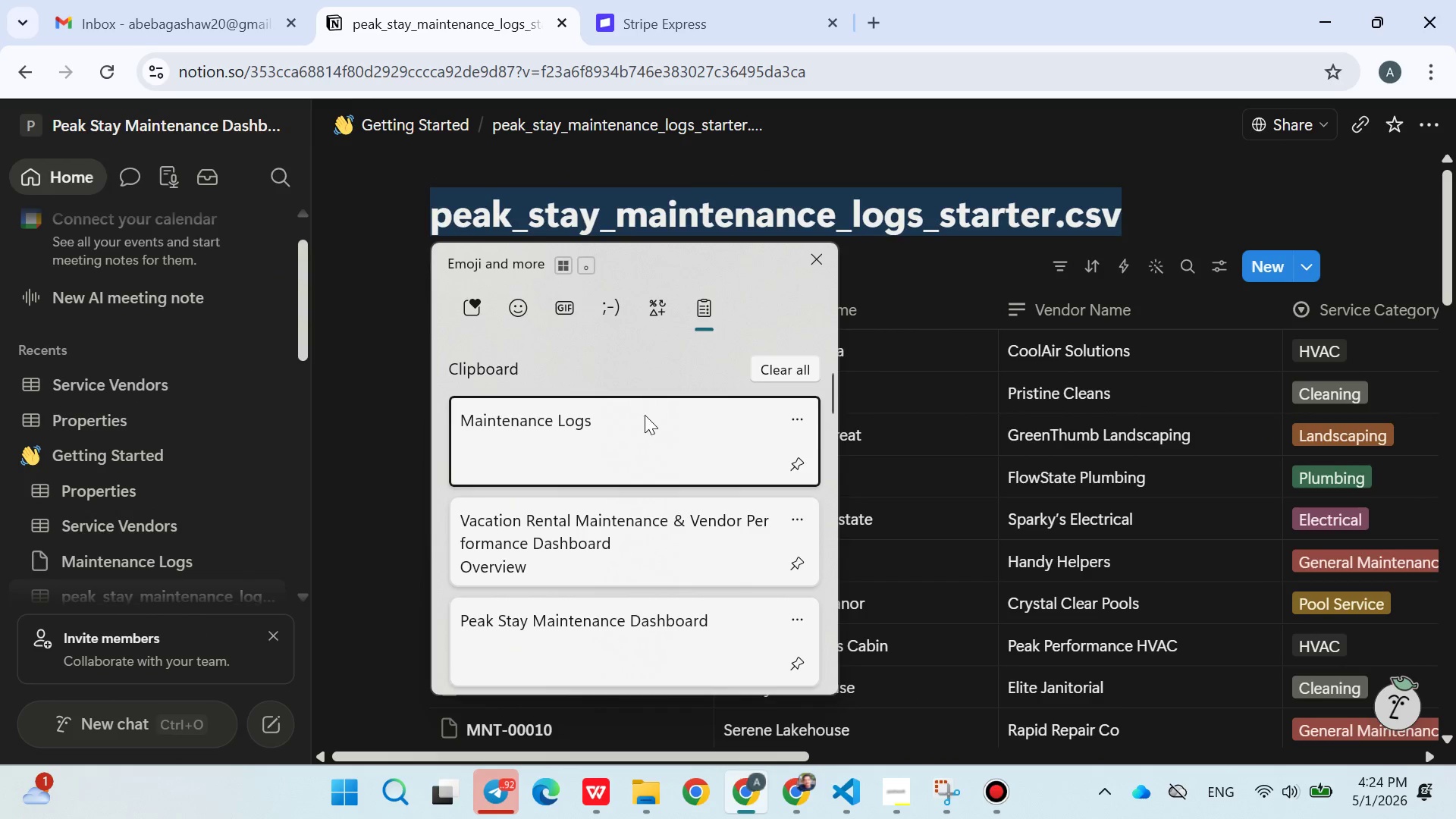 
left_click([631, 427])
 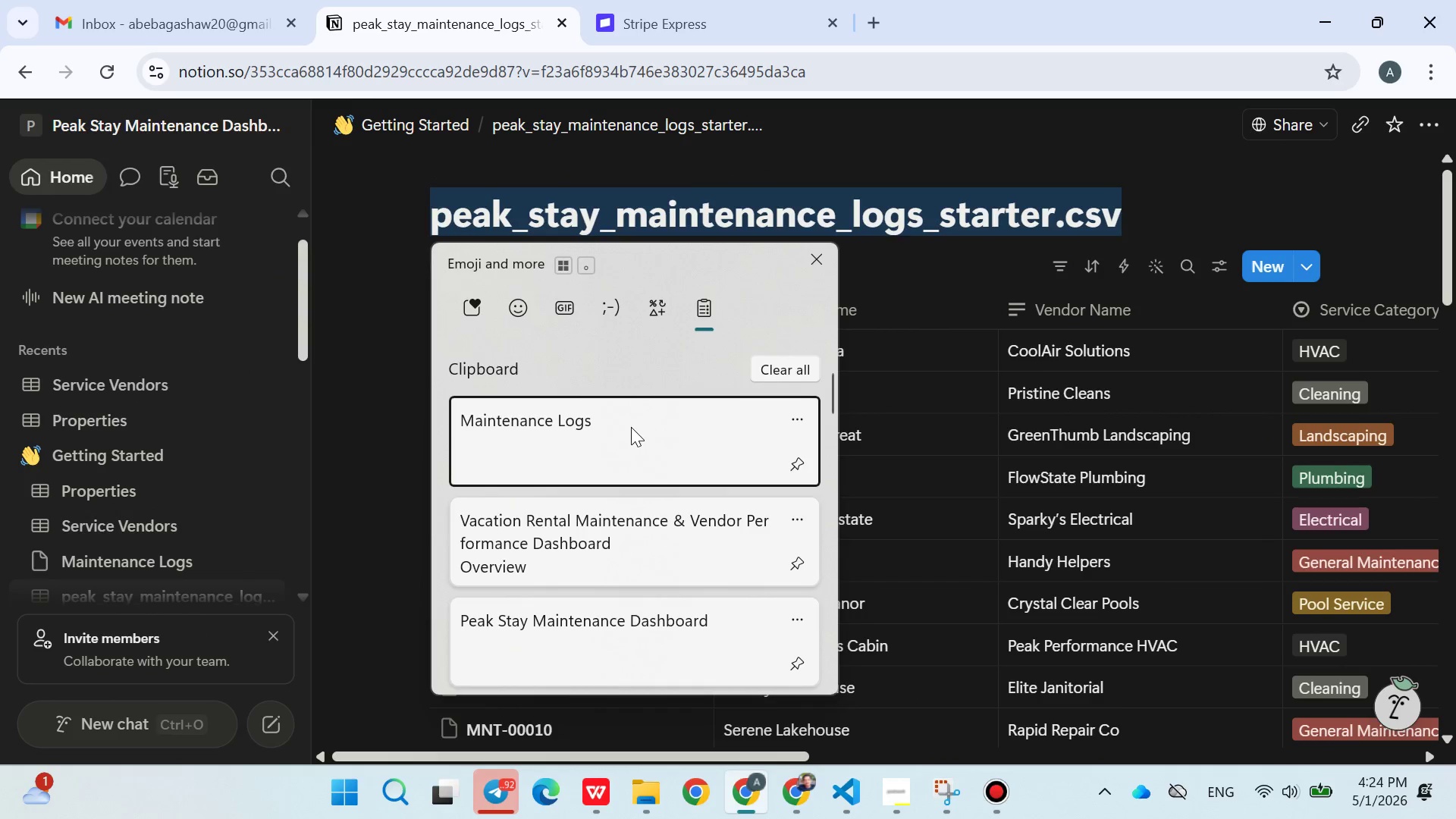 
key(Control+Meta+ControlLeft)
 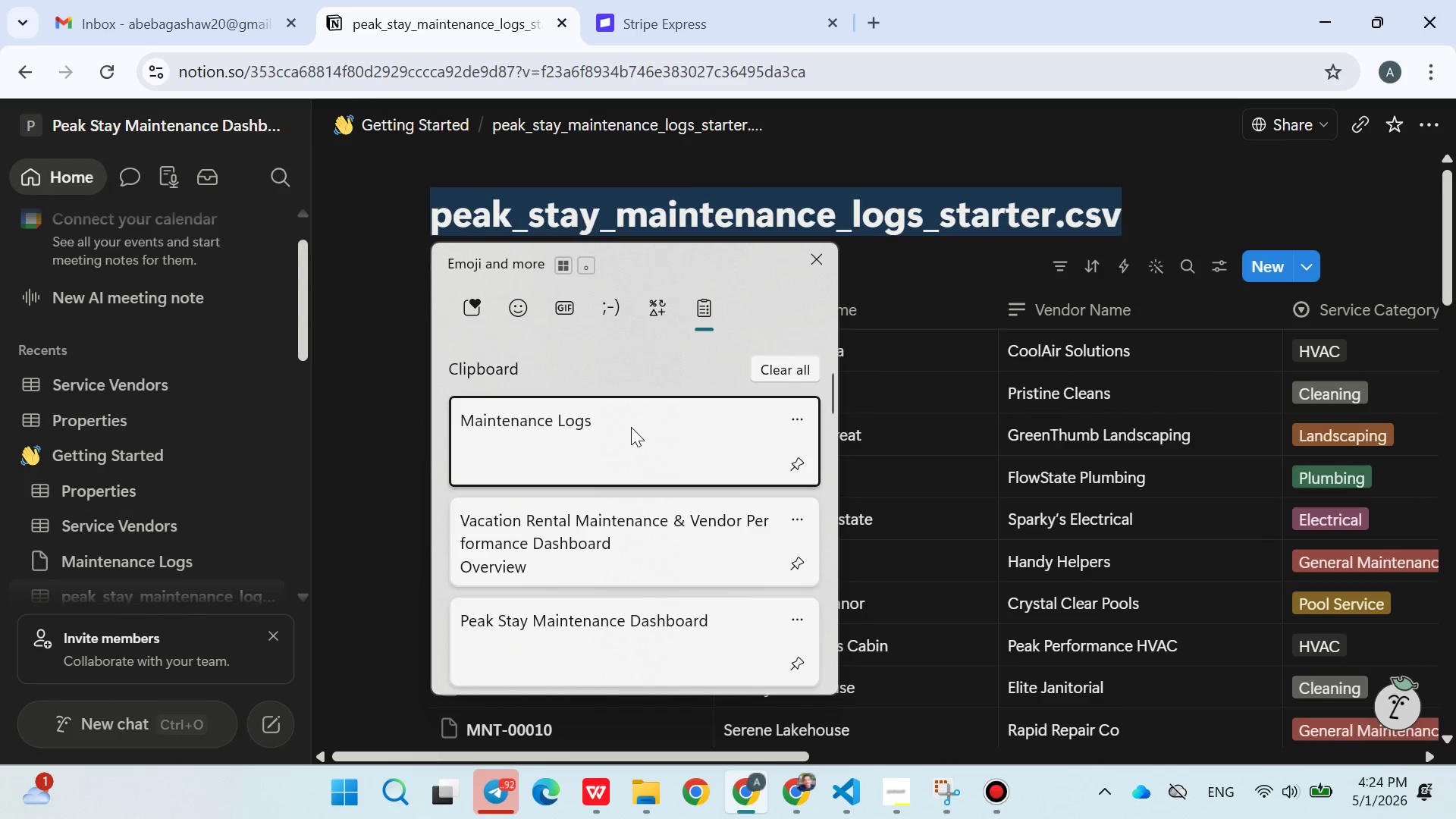 
key(Control+Meta+V)
 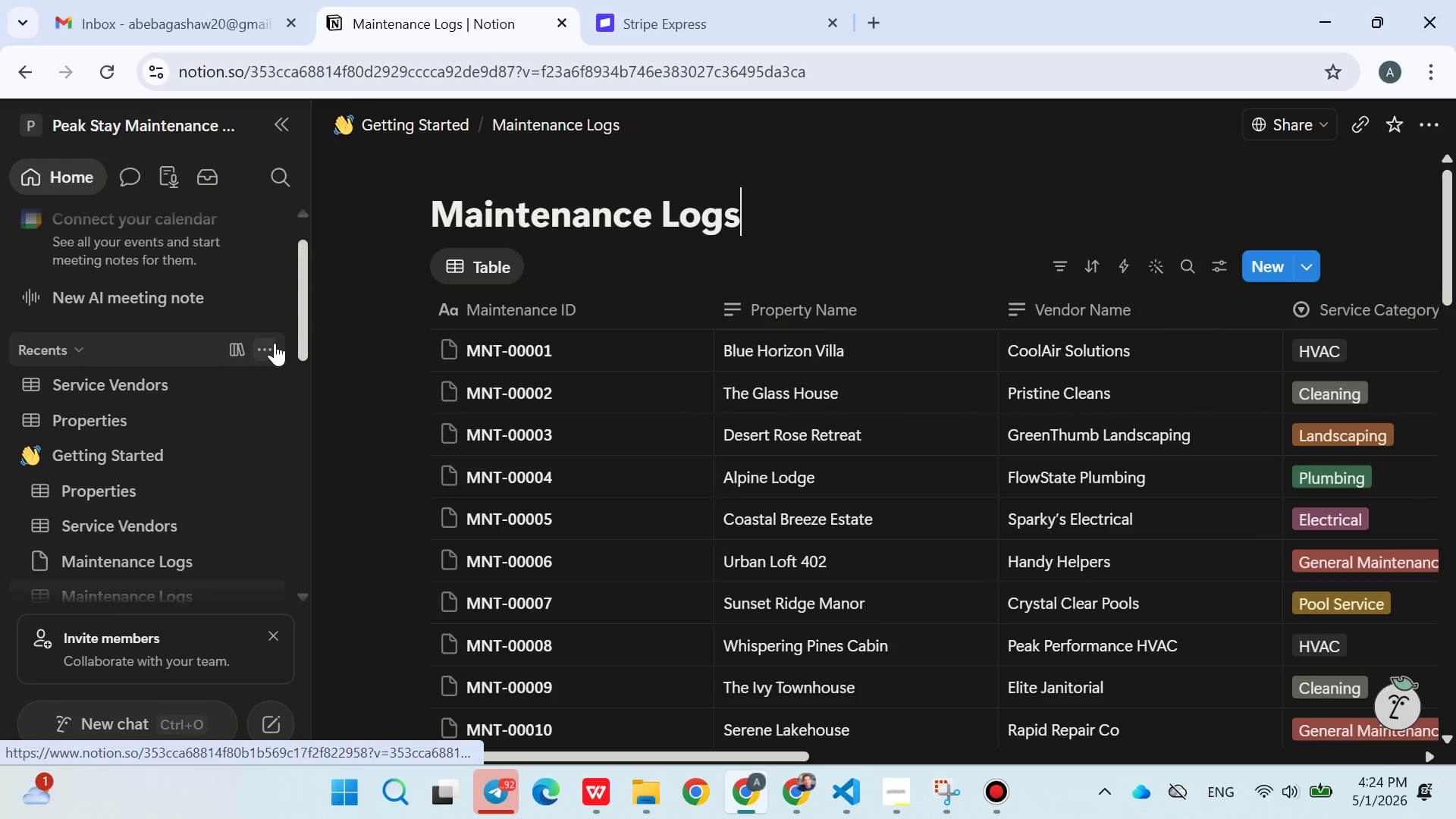 
left_click([284, 314])
 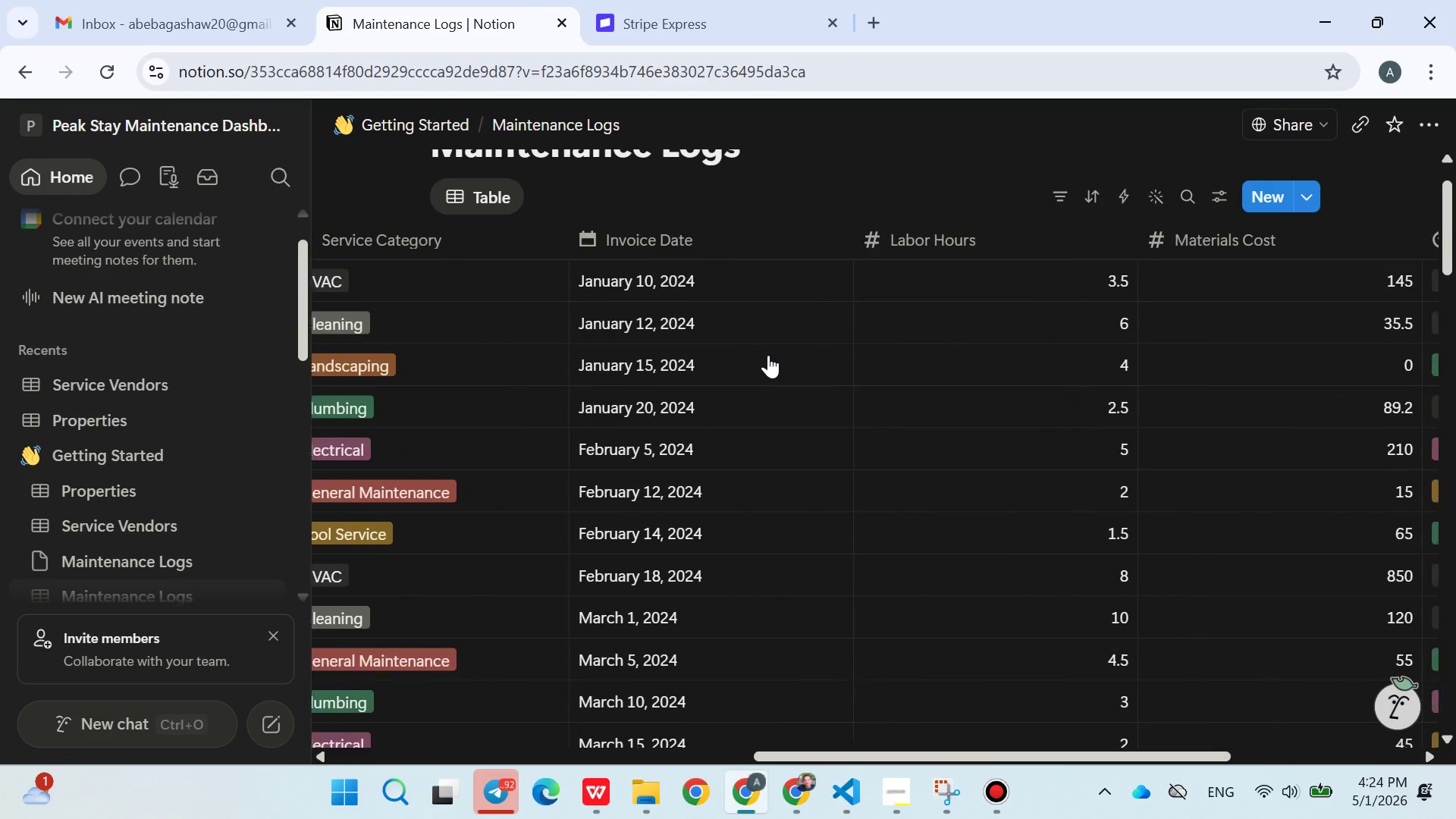 
wait(7.3)
 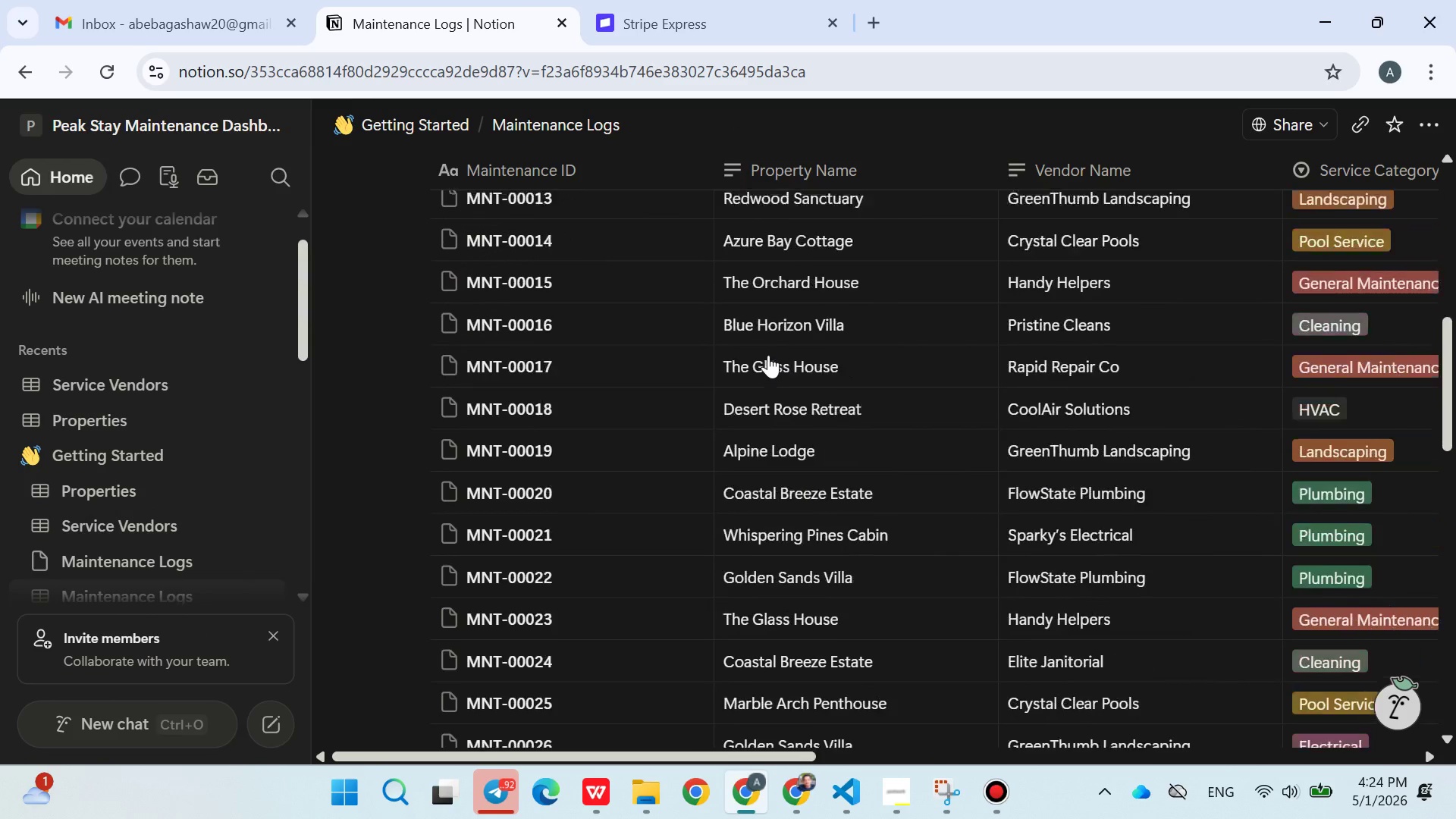 
left_click([165, 424])
 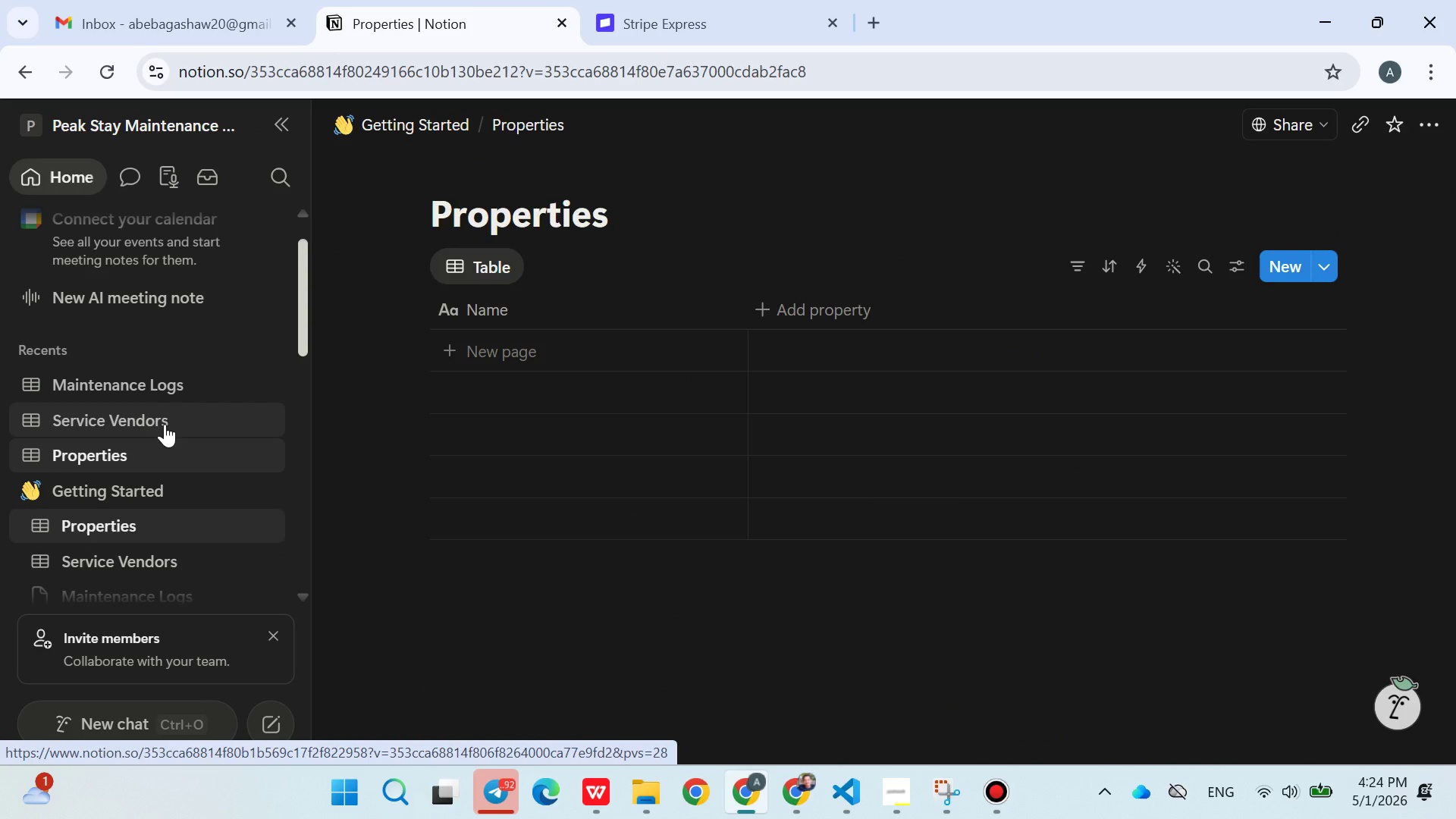 
wait(5.98)
 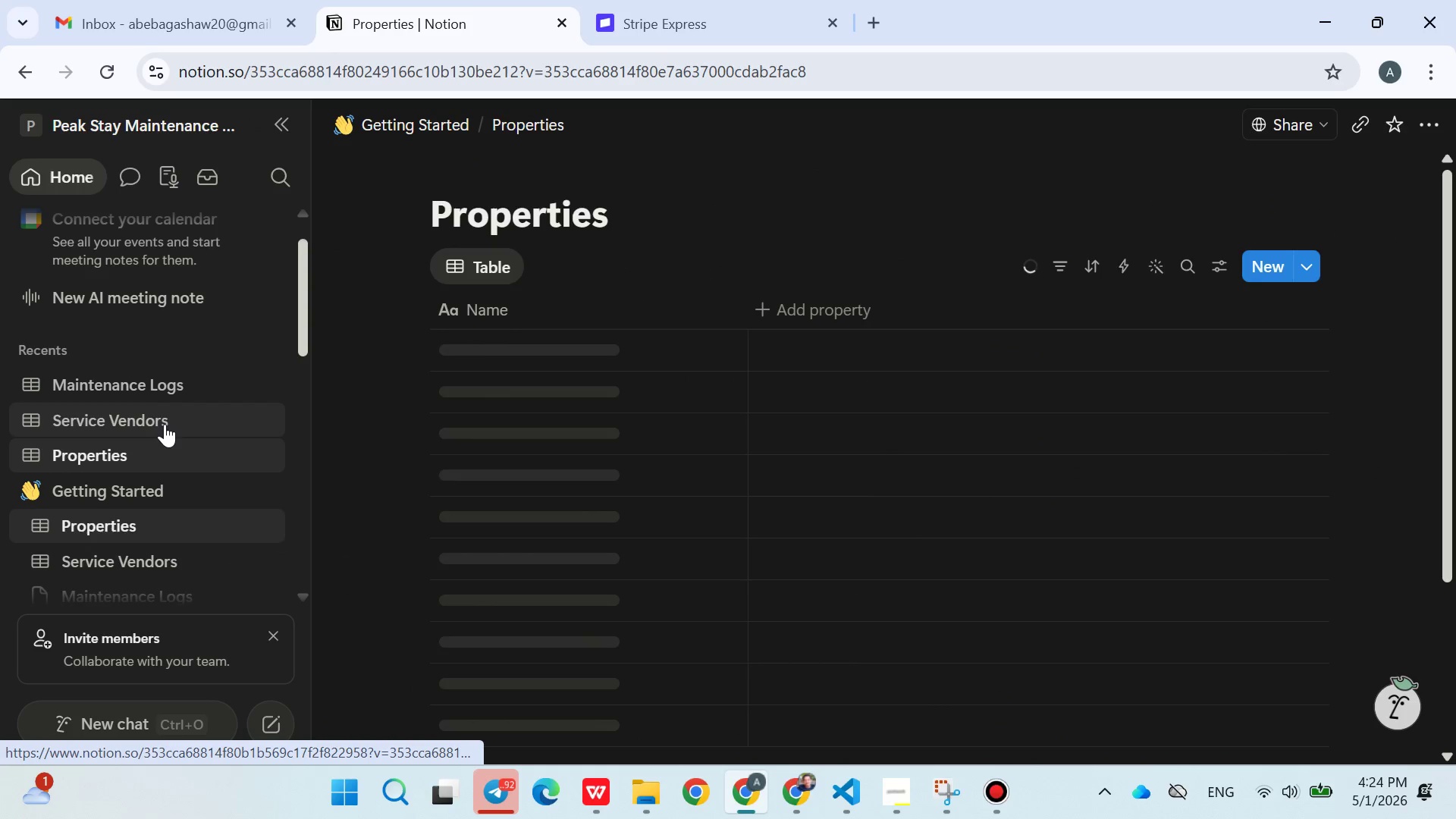 
left_click([492, 300])
 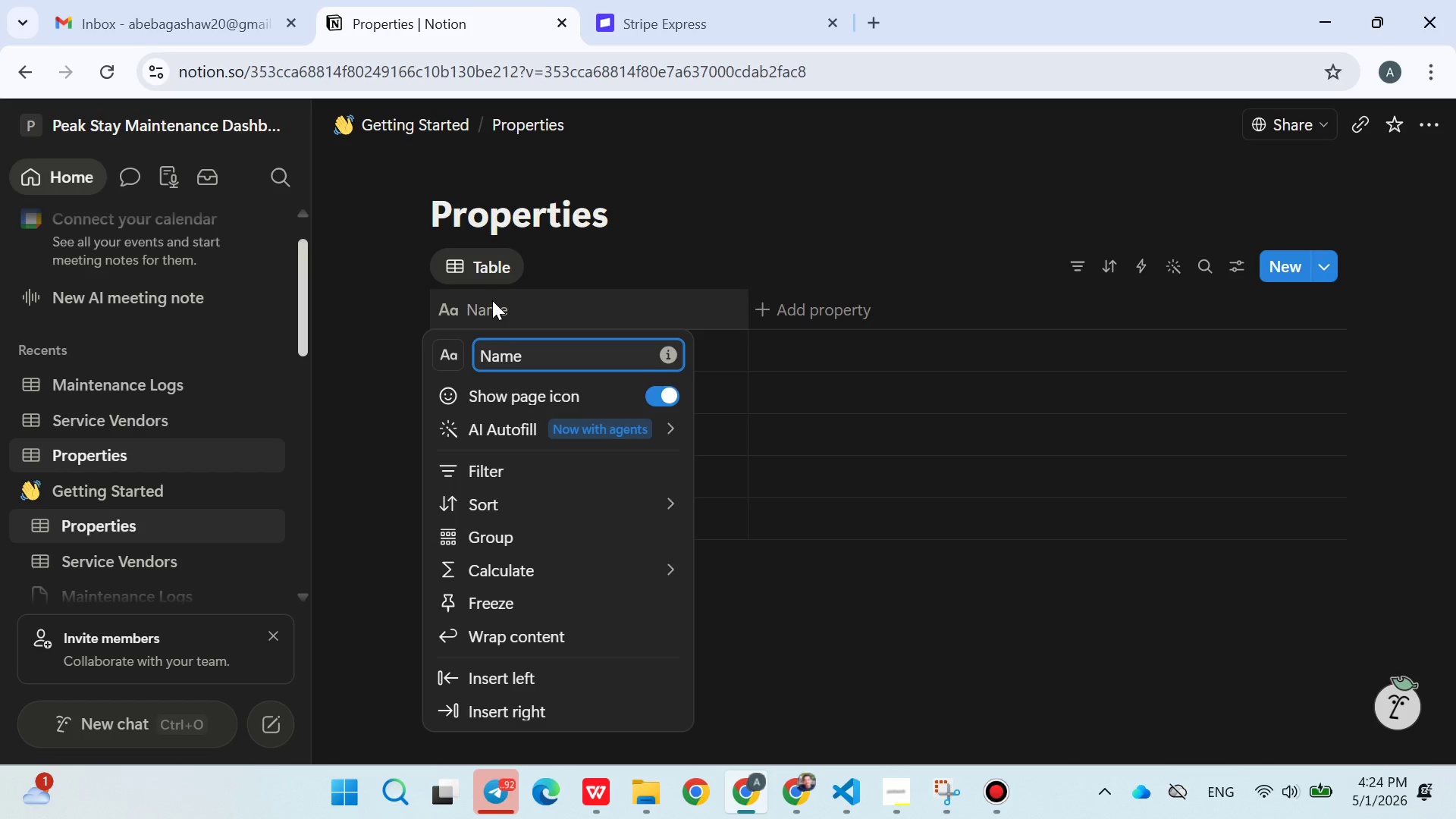 
hold_key(key=ArrowLeft, duration=0.89)
 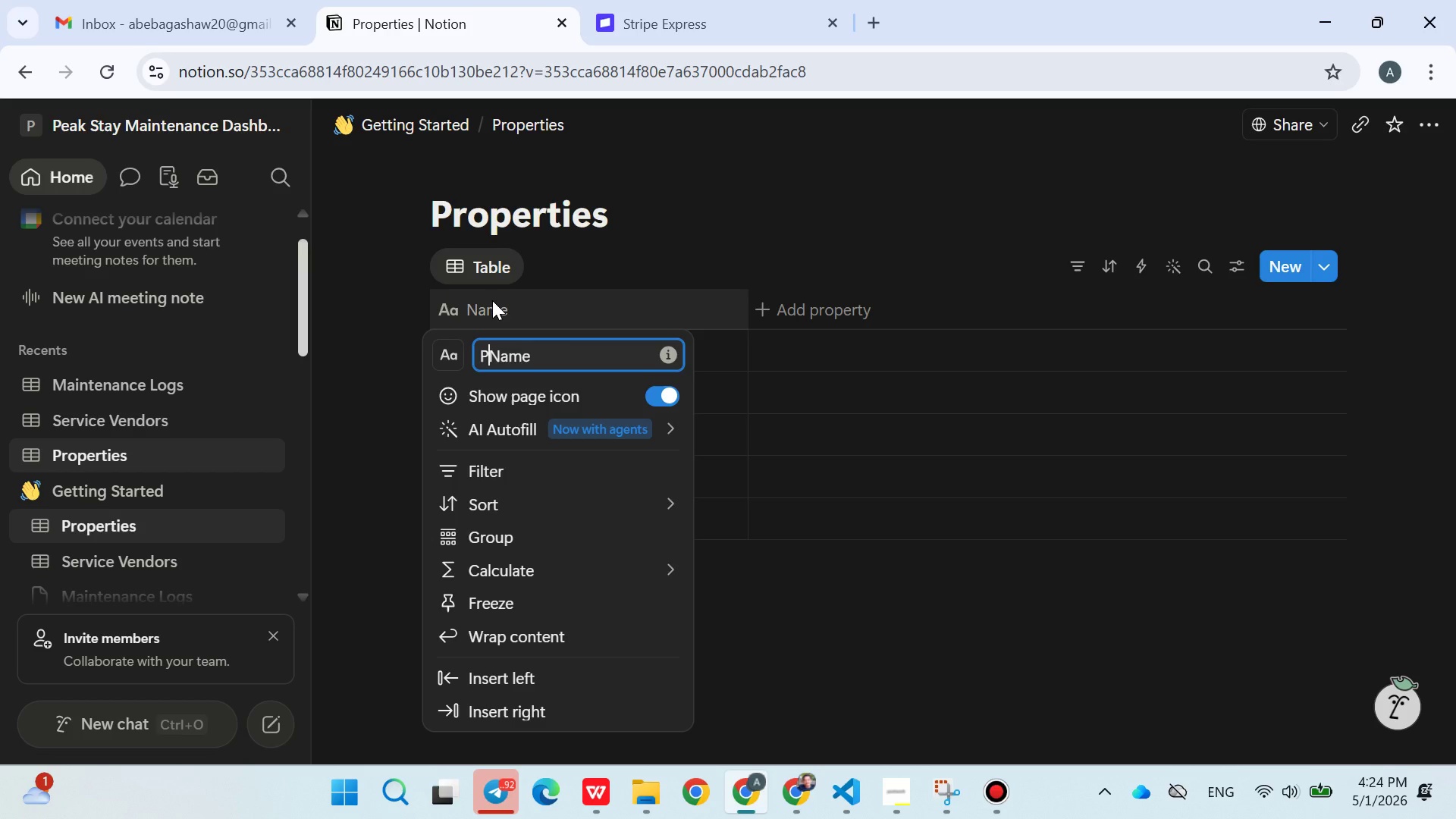 
type(Property )
 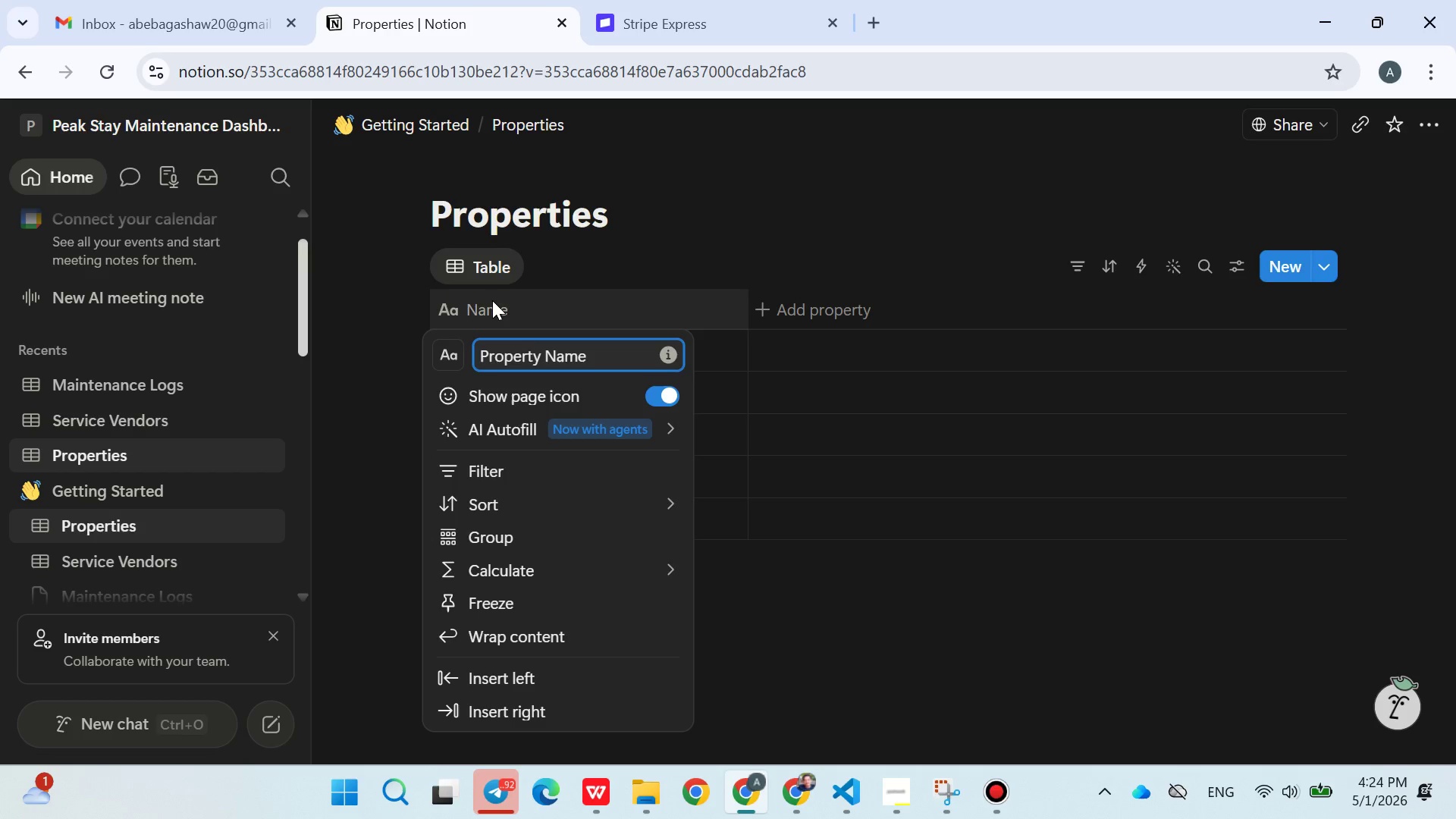 
key(Enter)
 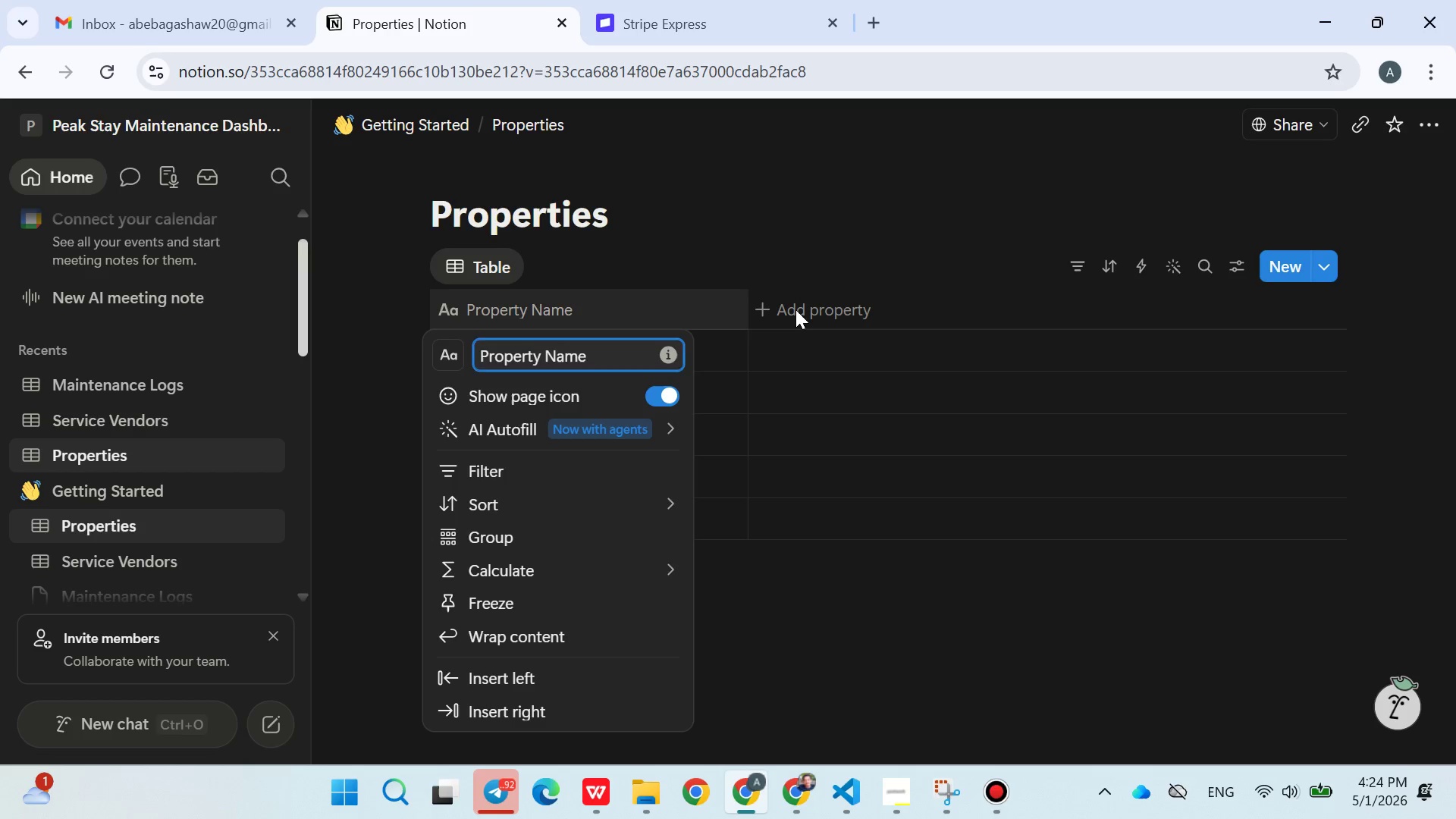 
double_click([795, 309])
 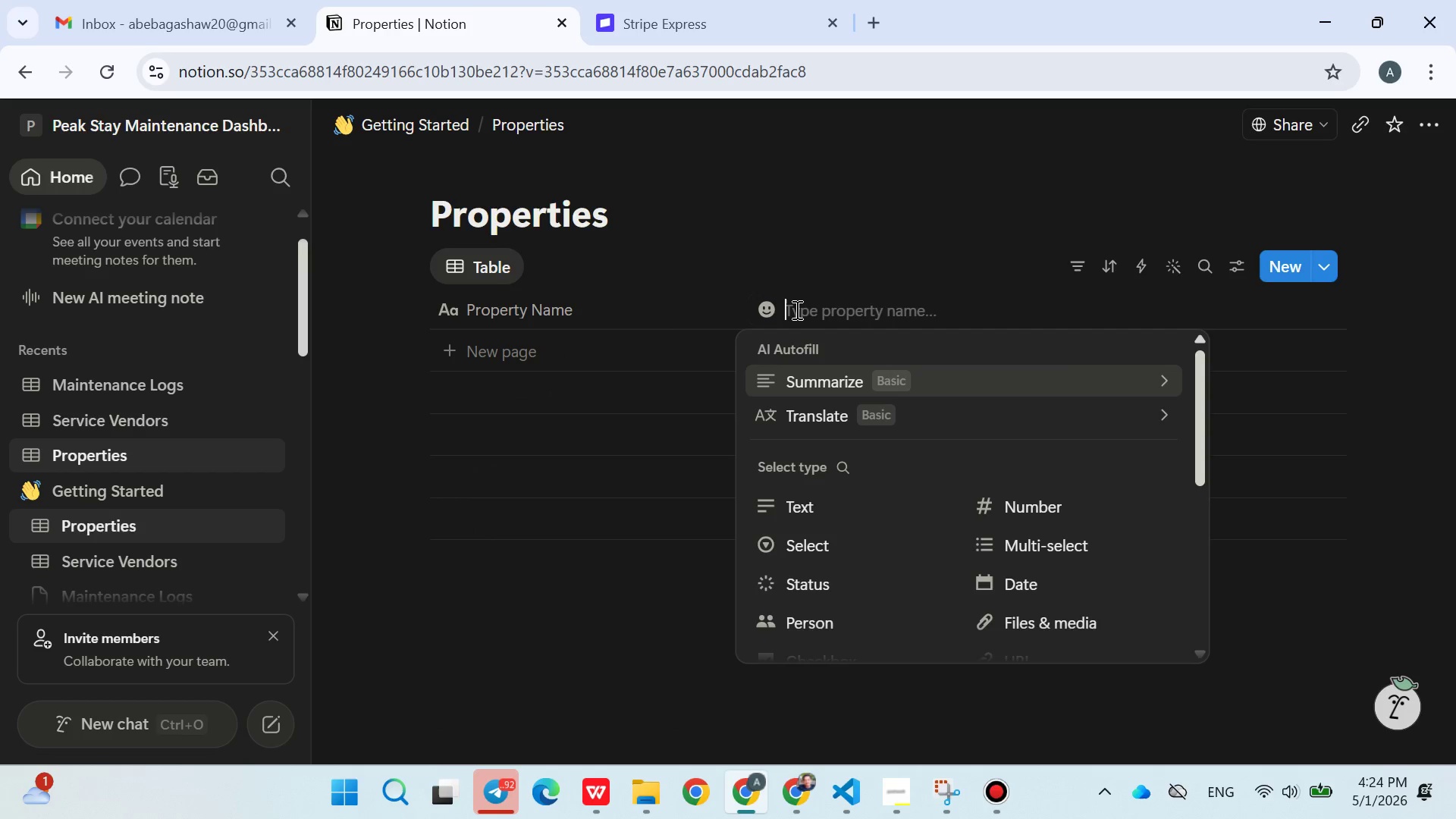 
type(Location)
 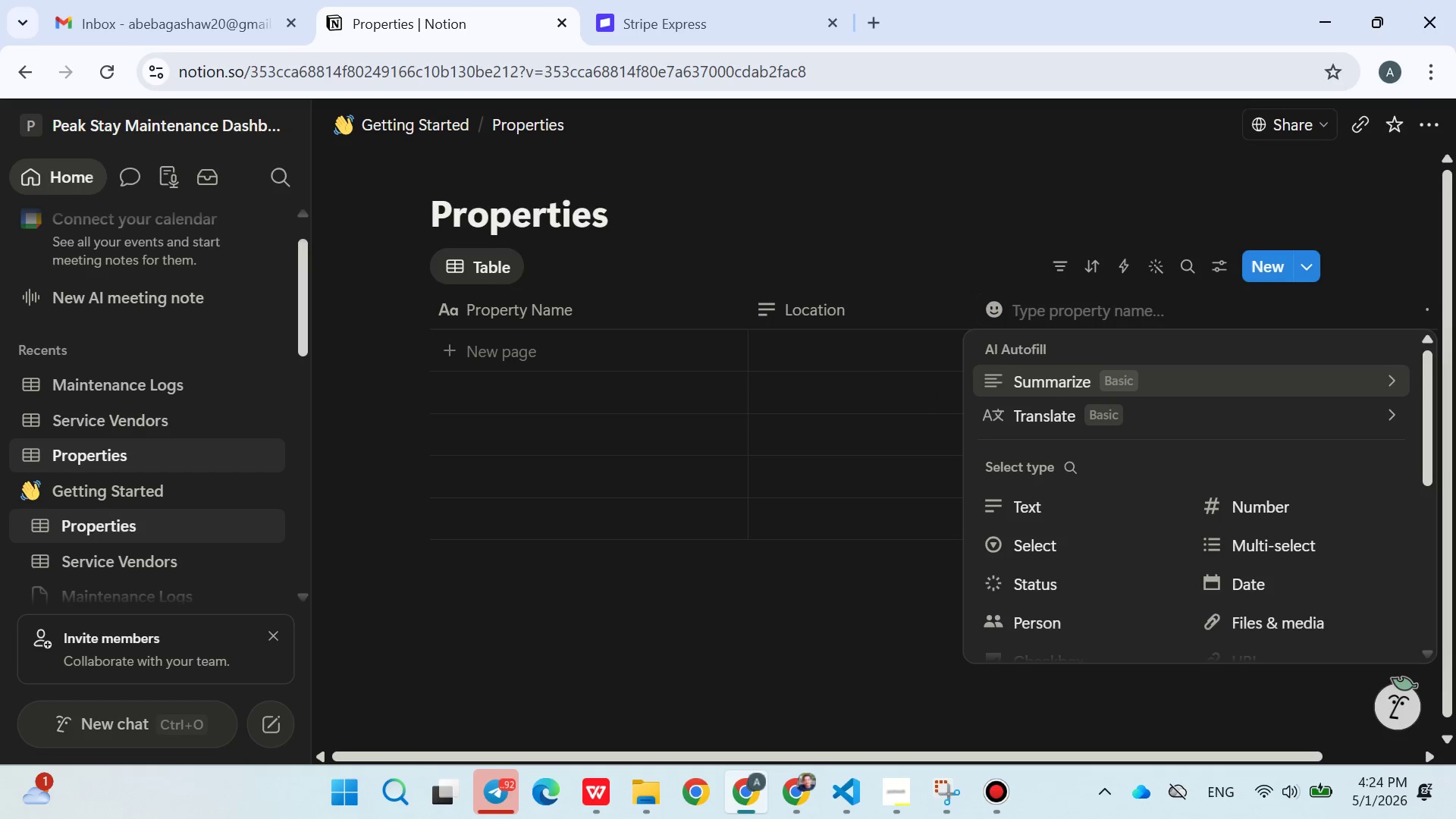 
wait(5.44)
 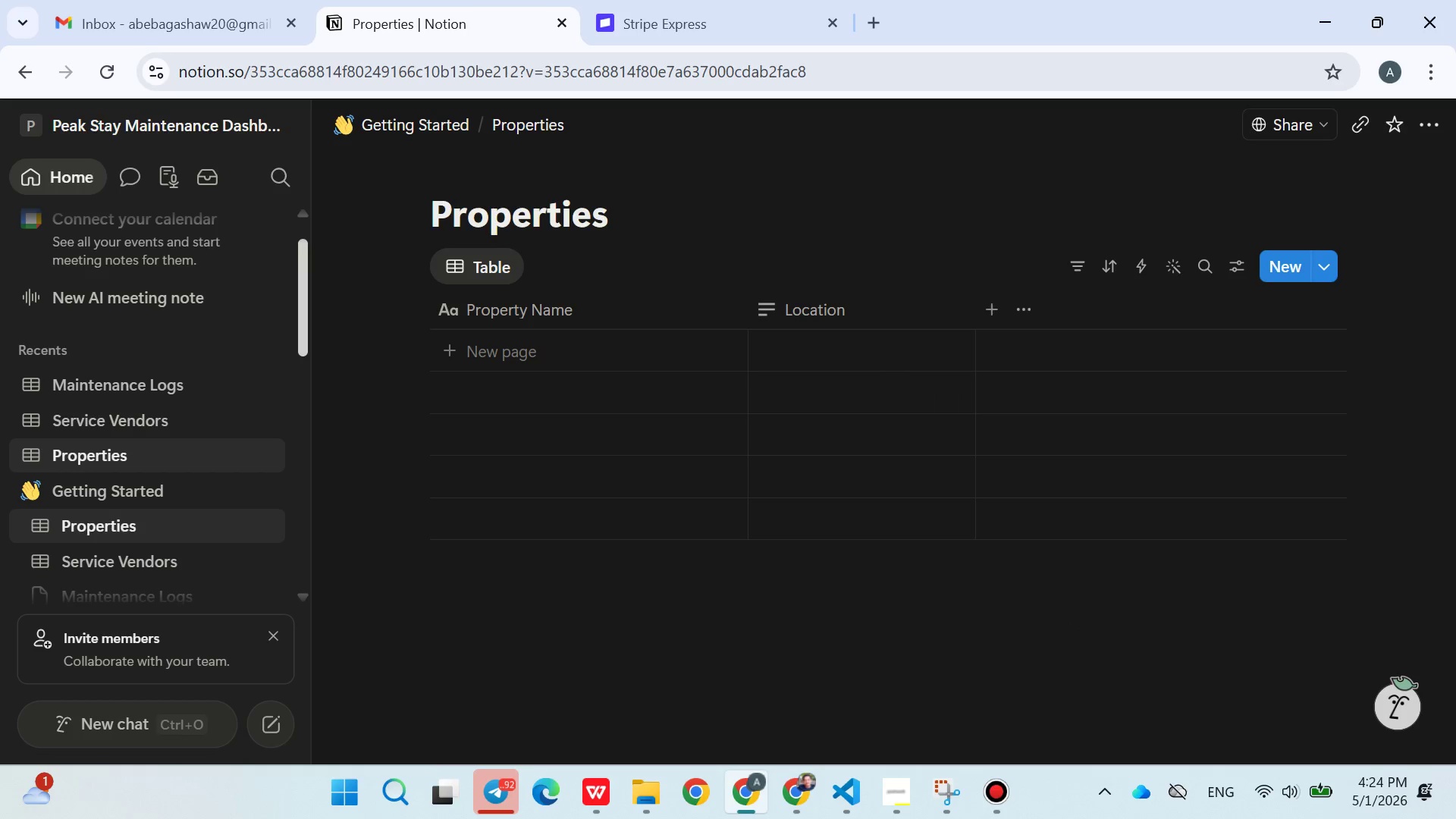 
type(Anual Budget)
 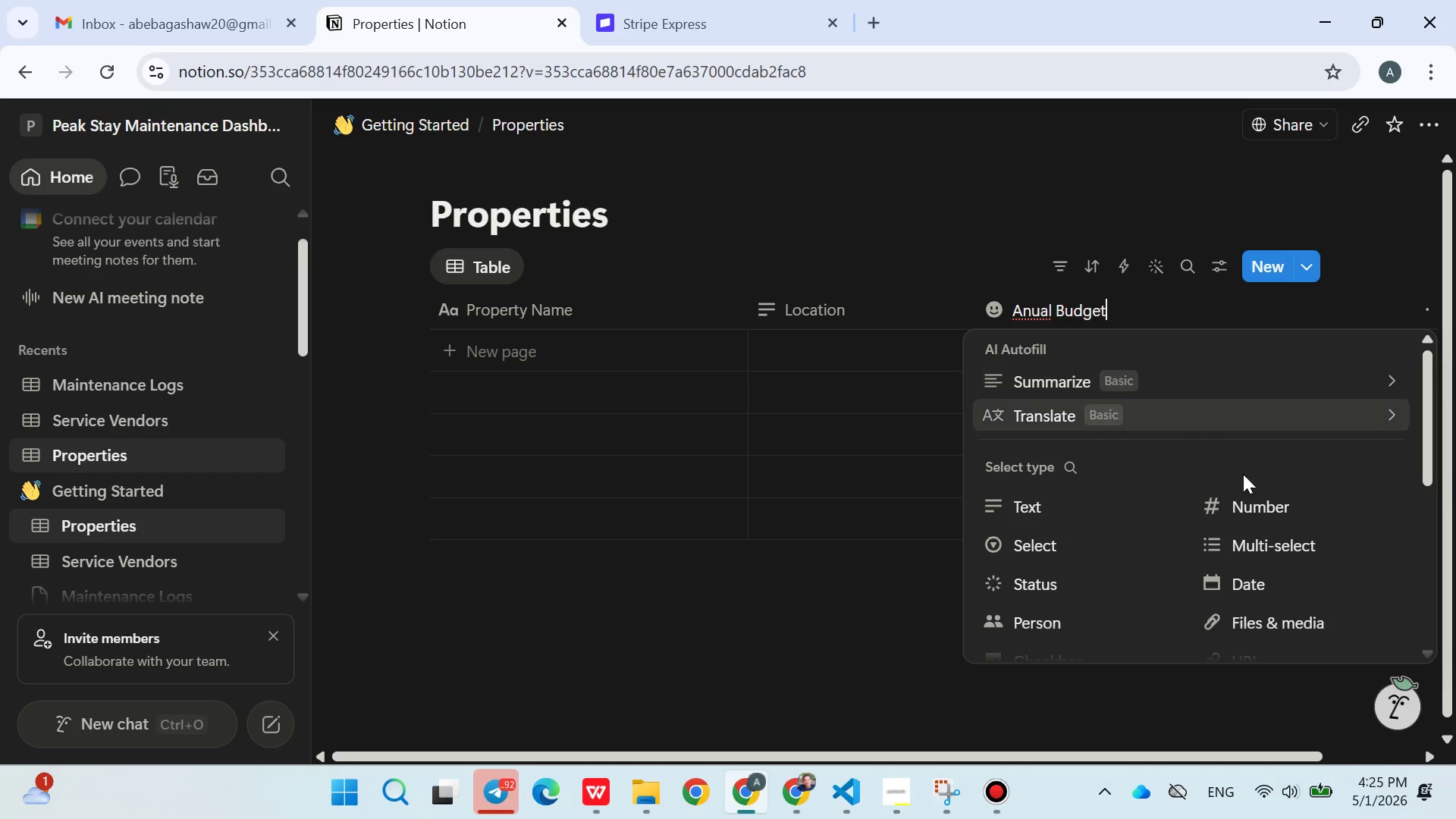 
left_click([1245, 497])
 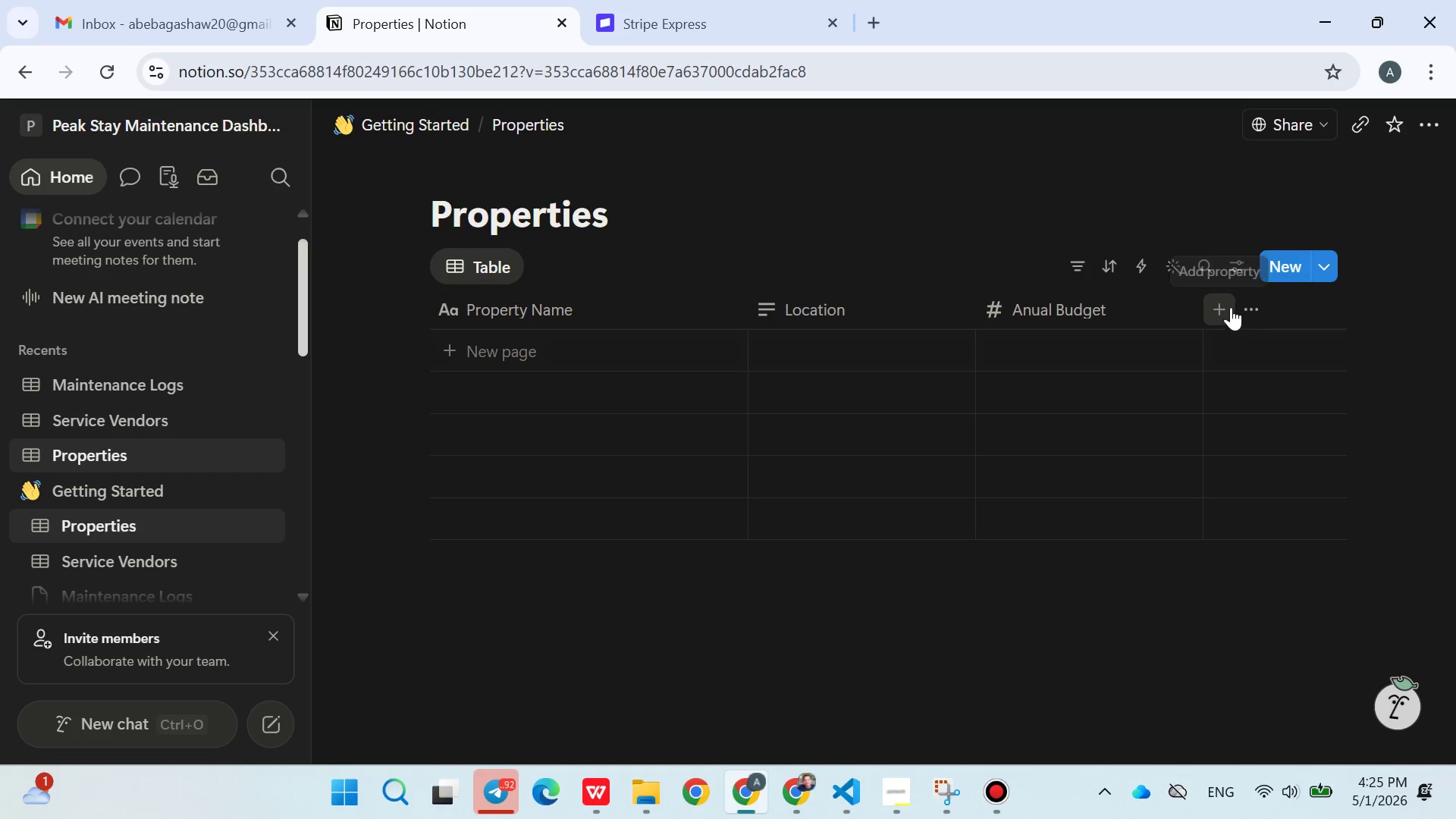 
left_click([1225, 307])
 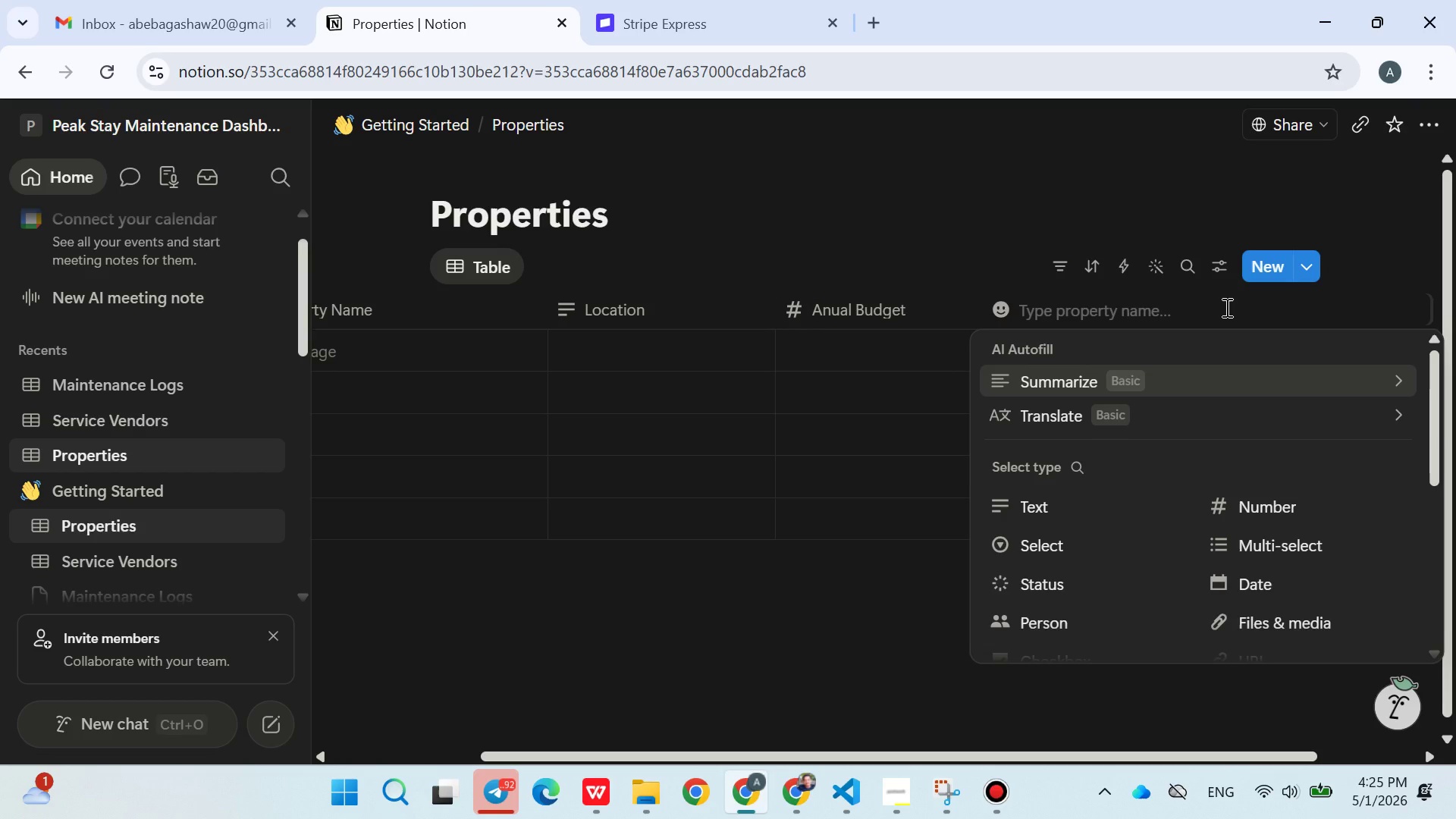 
type(Maintenance Logs)
 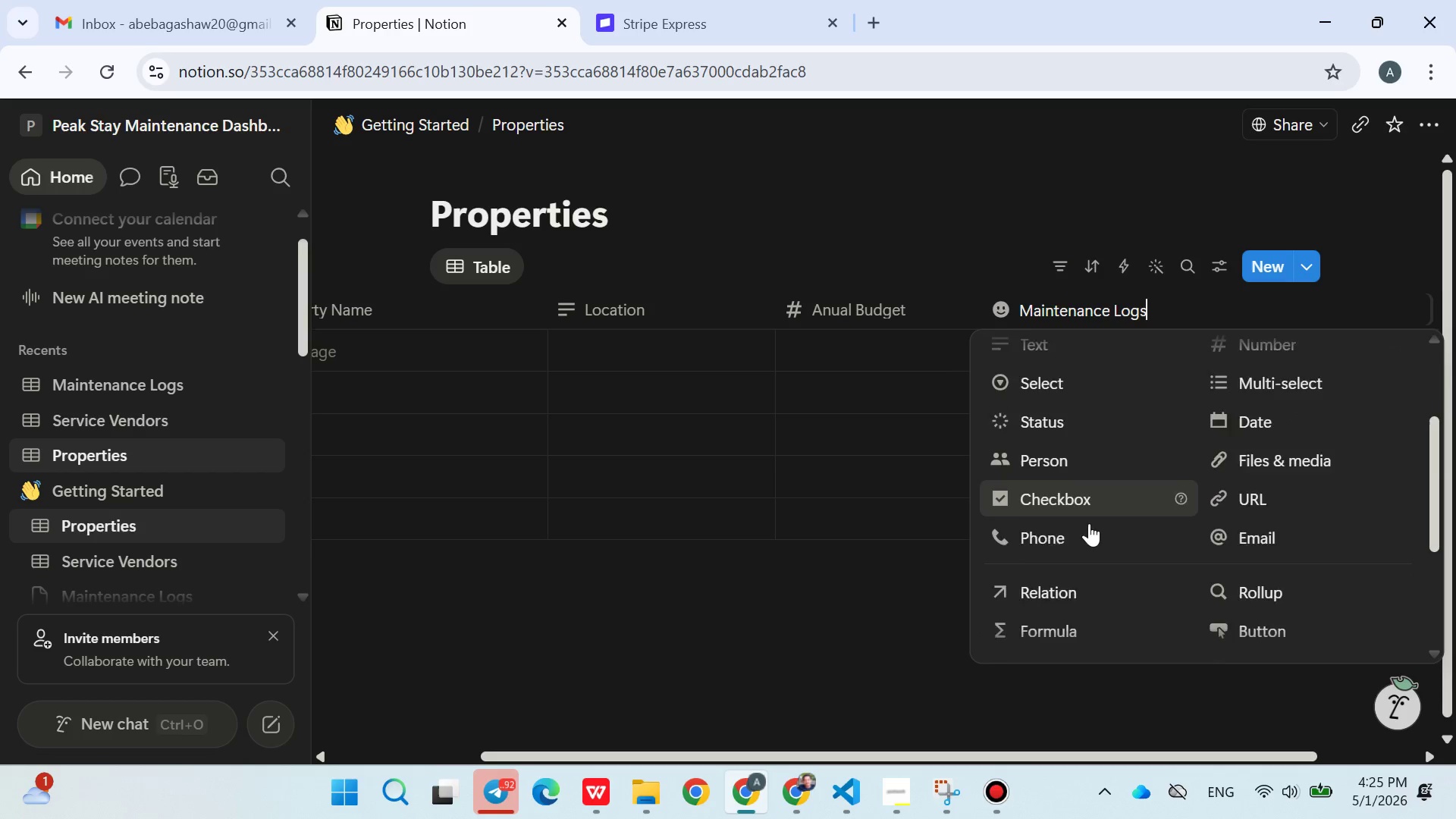 
left_click([1069, 514])
 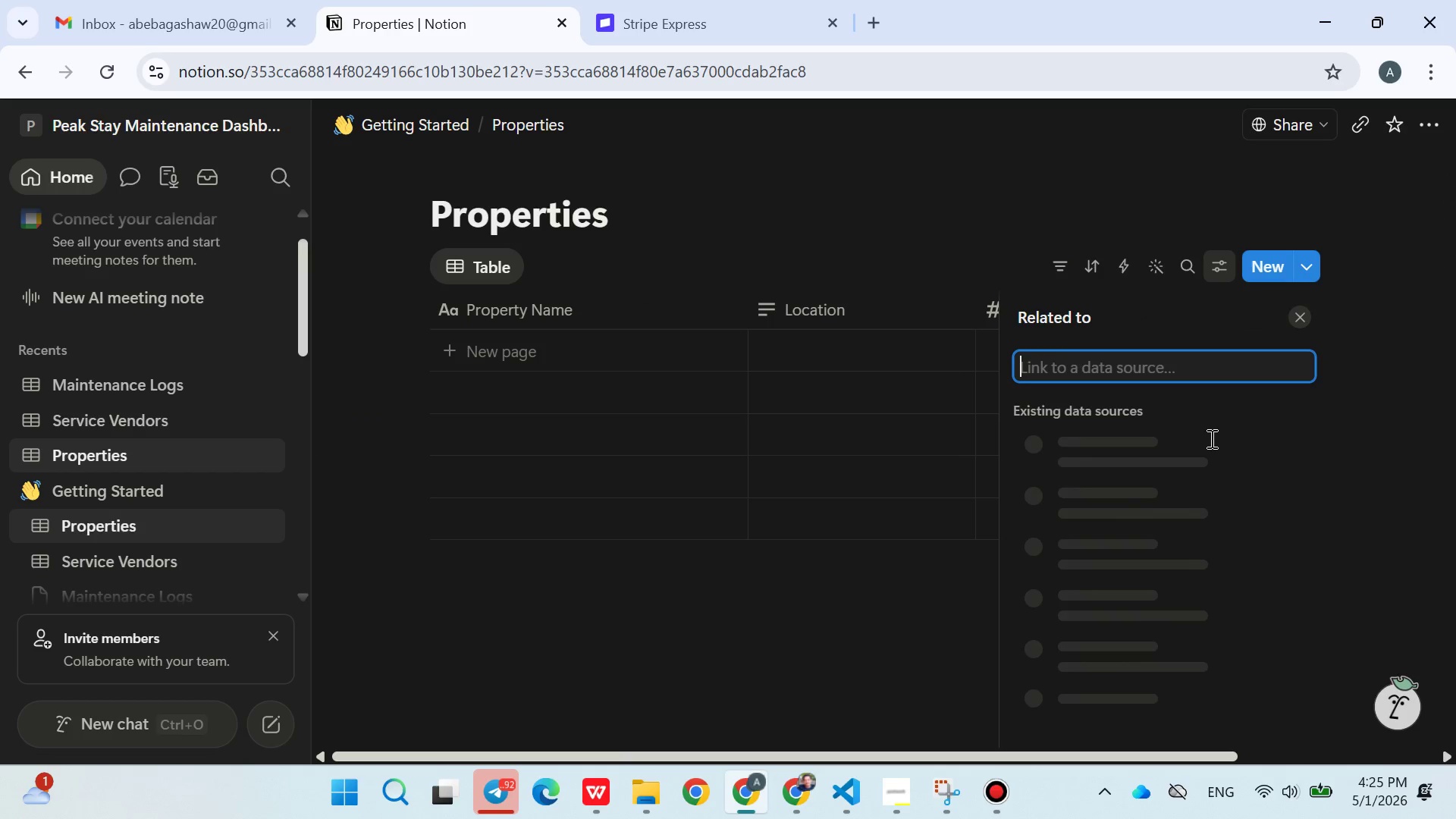 
wait(8.69)
 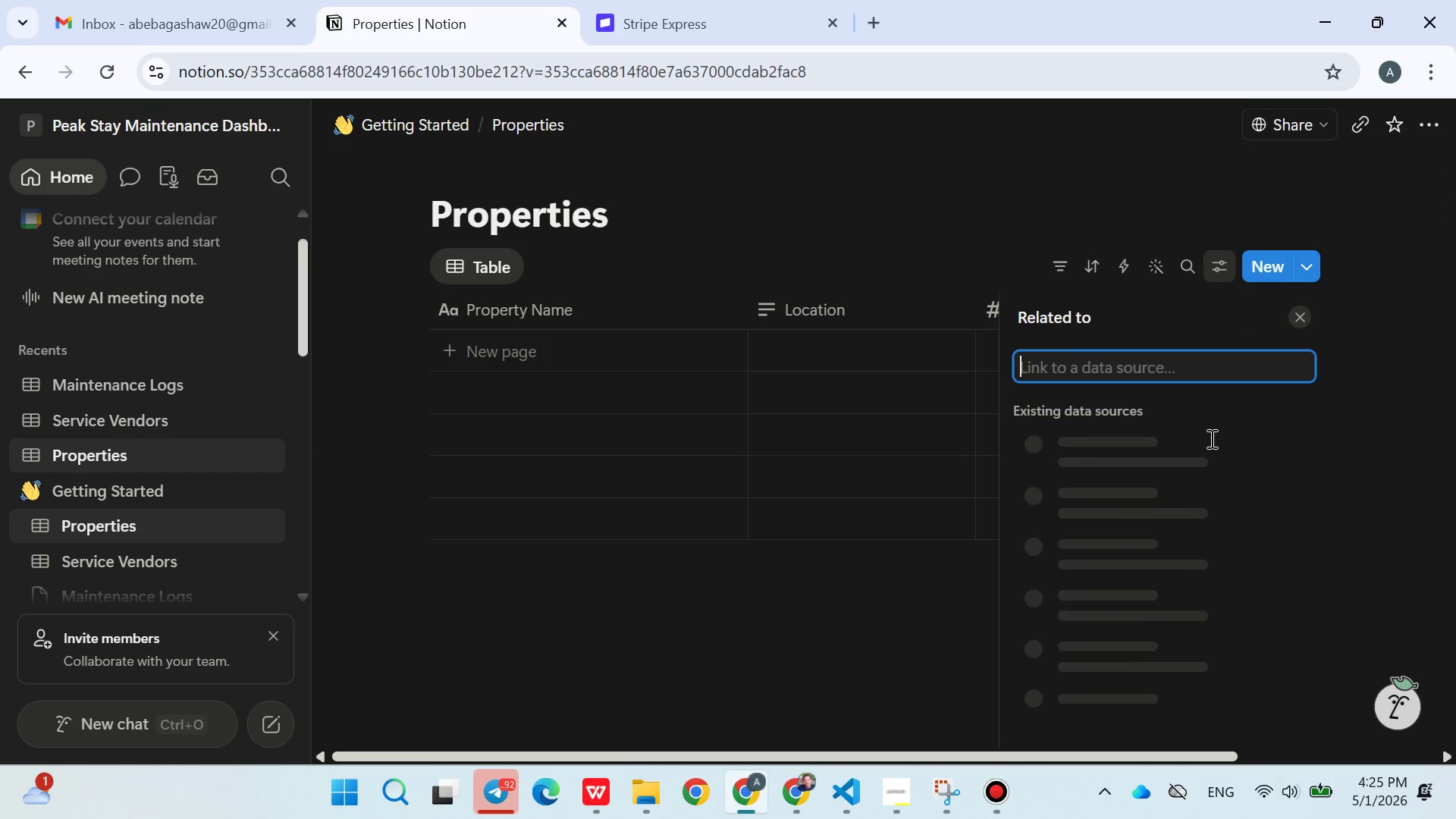 
key(M)
 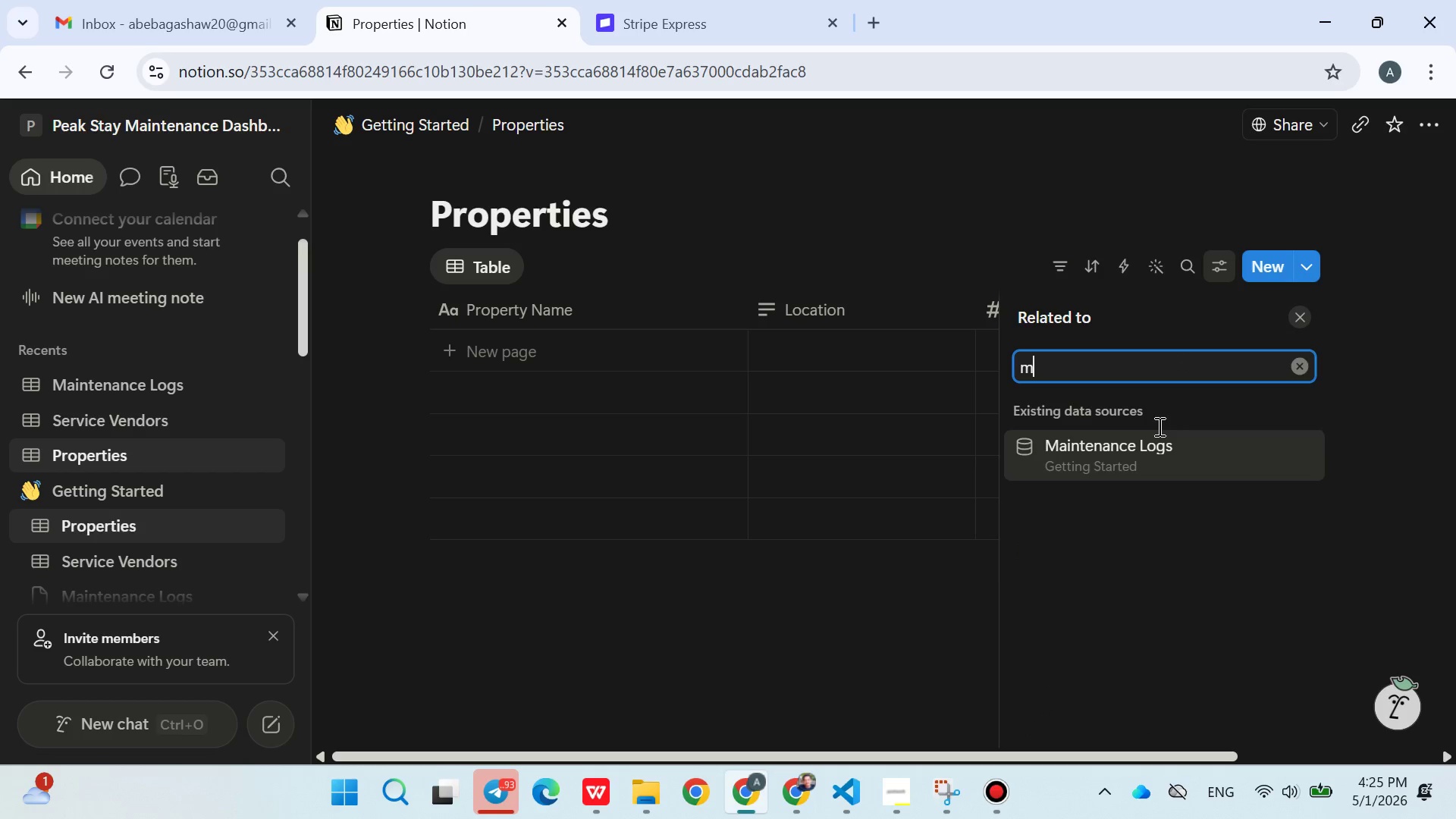 
left_click([1138, 443])
 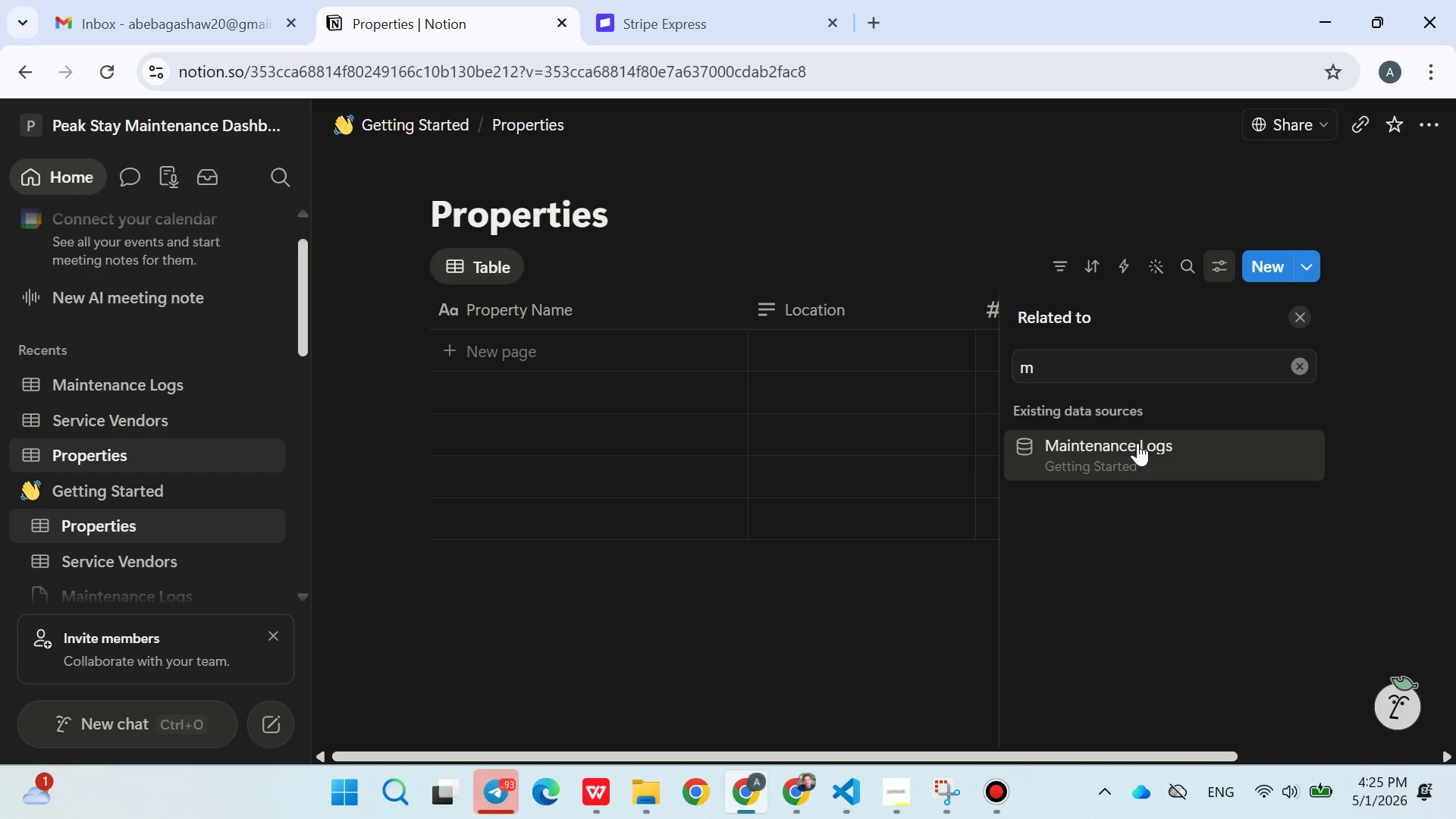 
left_click([1138, 443])
 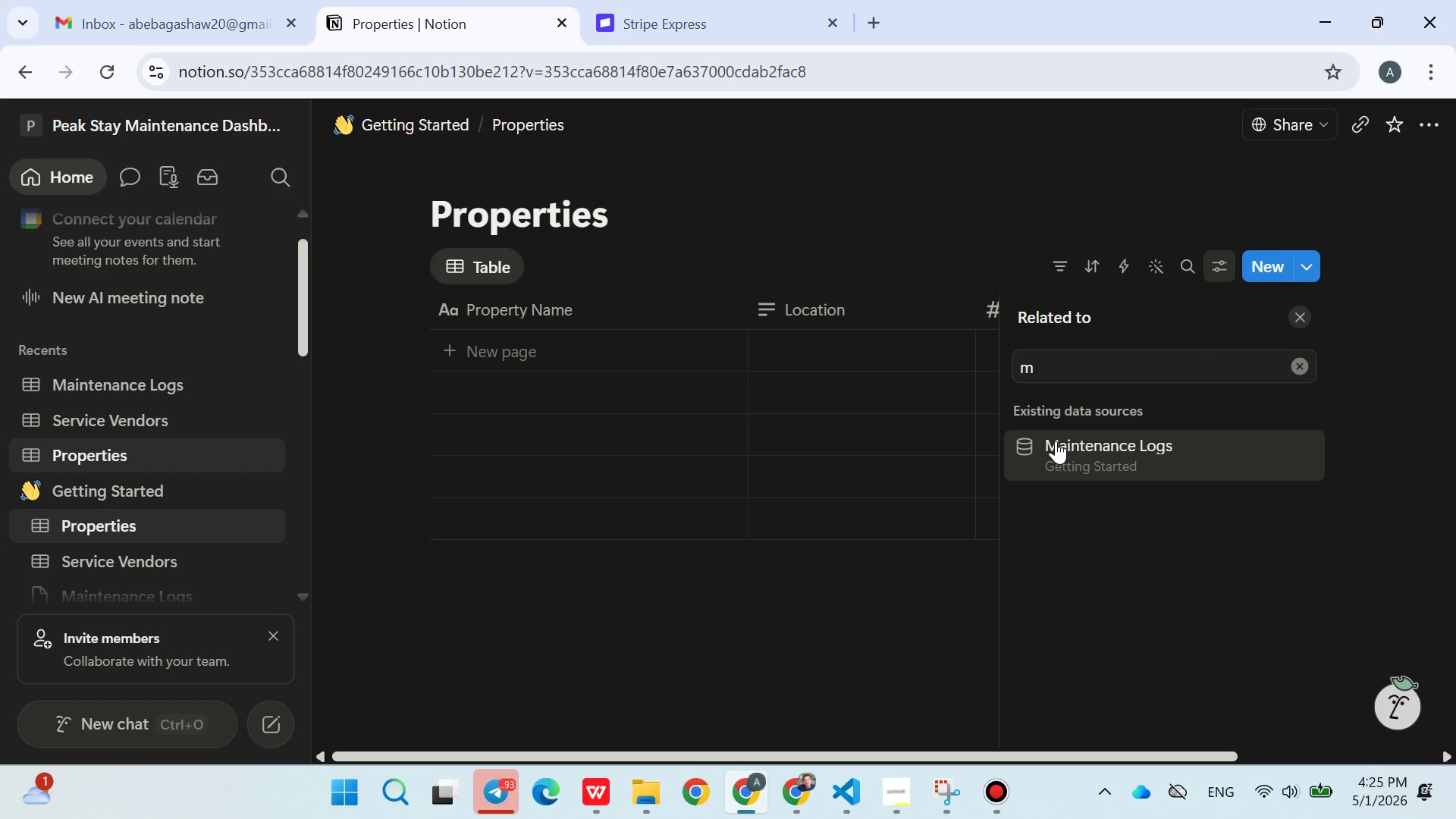 
mouse_move([1005, 383])
 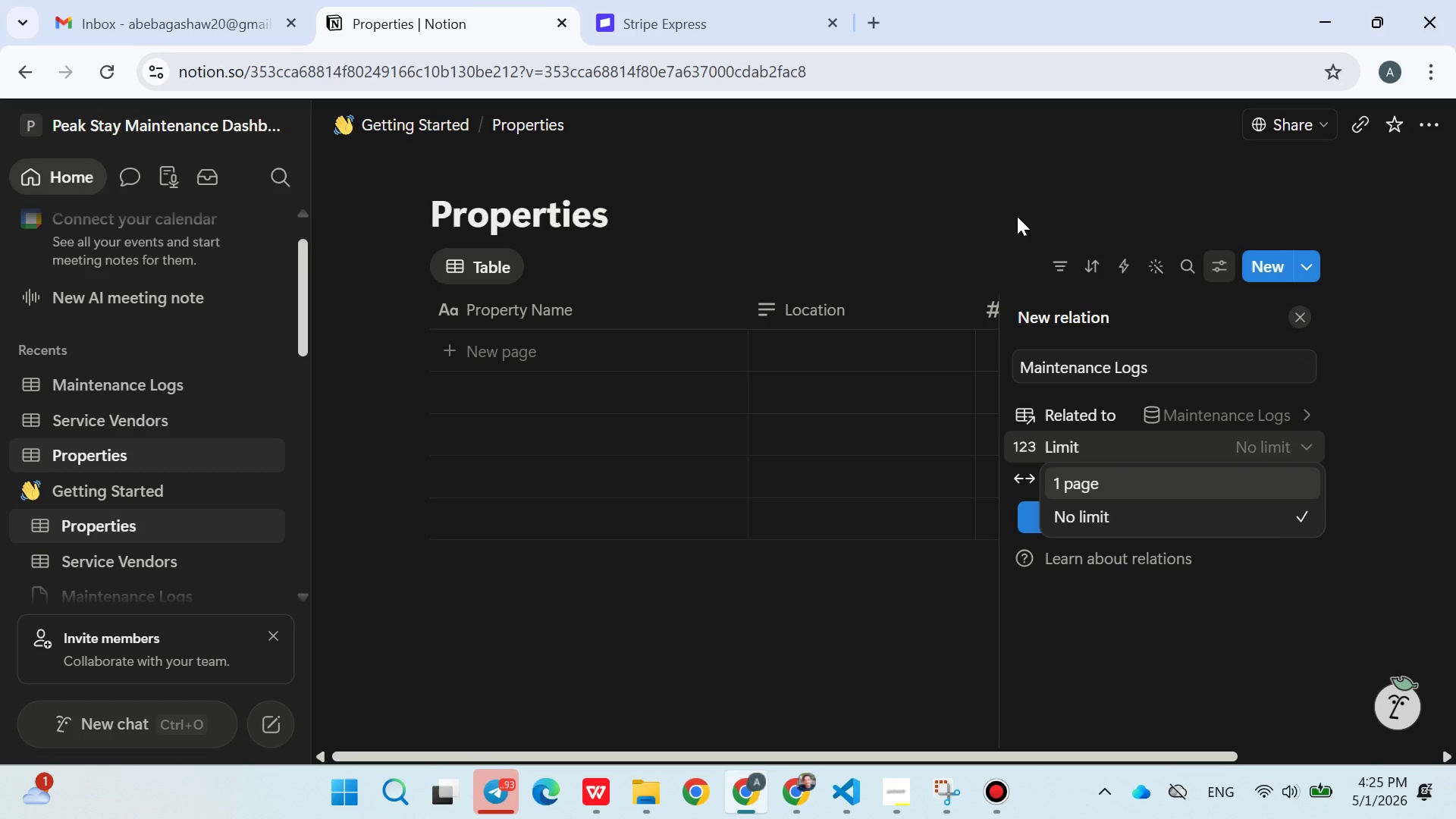 
left_click([1017, 216])
 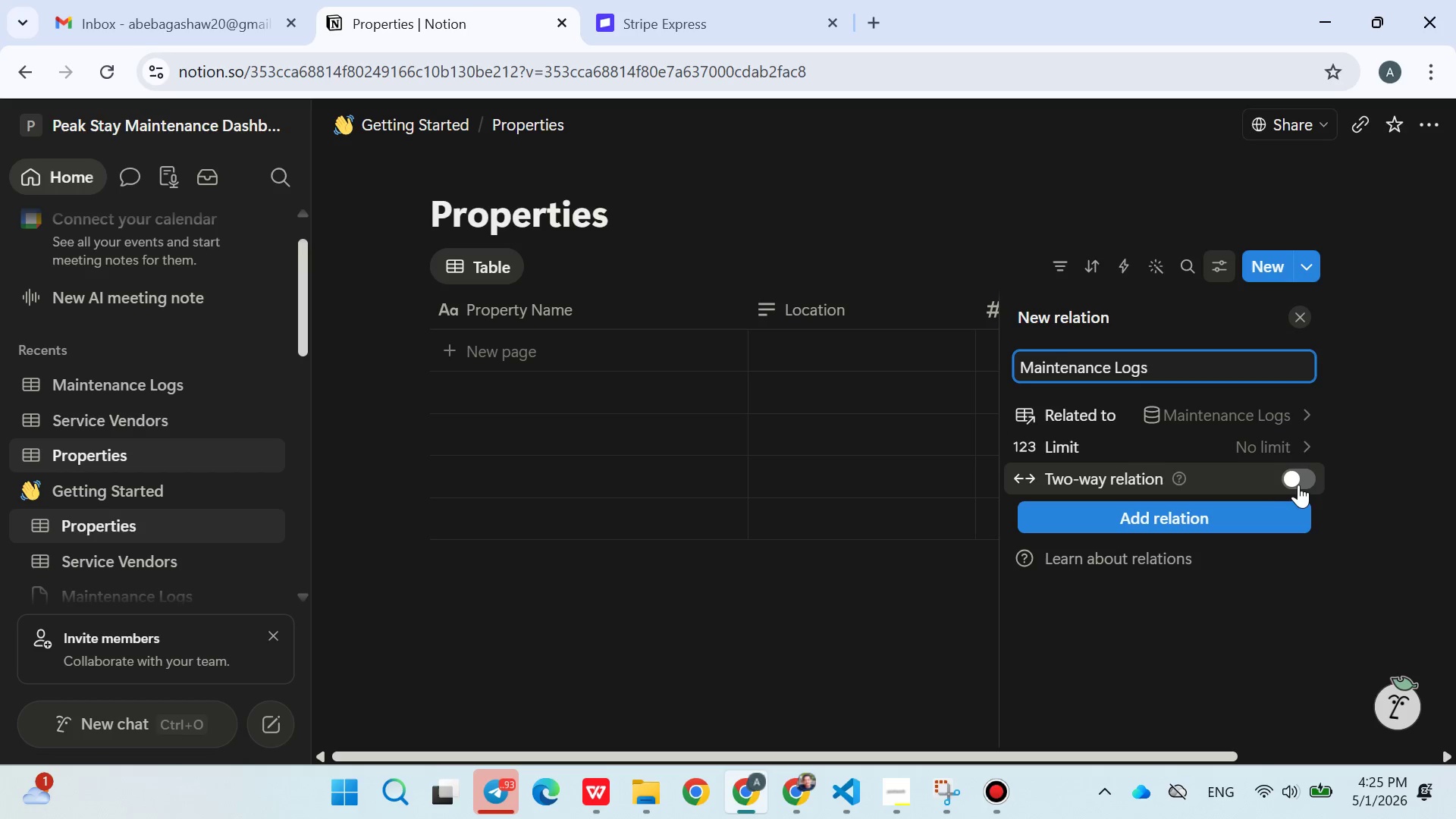 
left_click([1304, 485])
 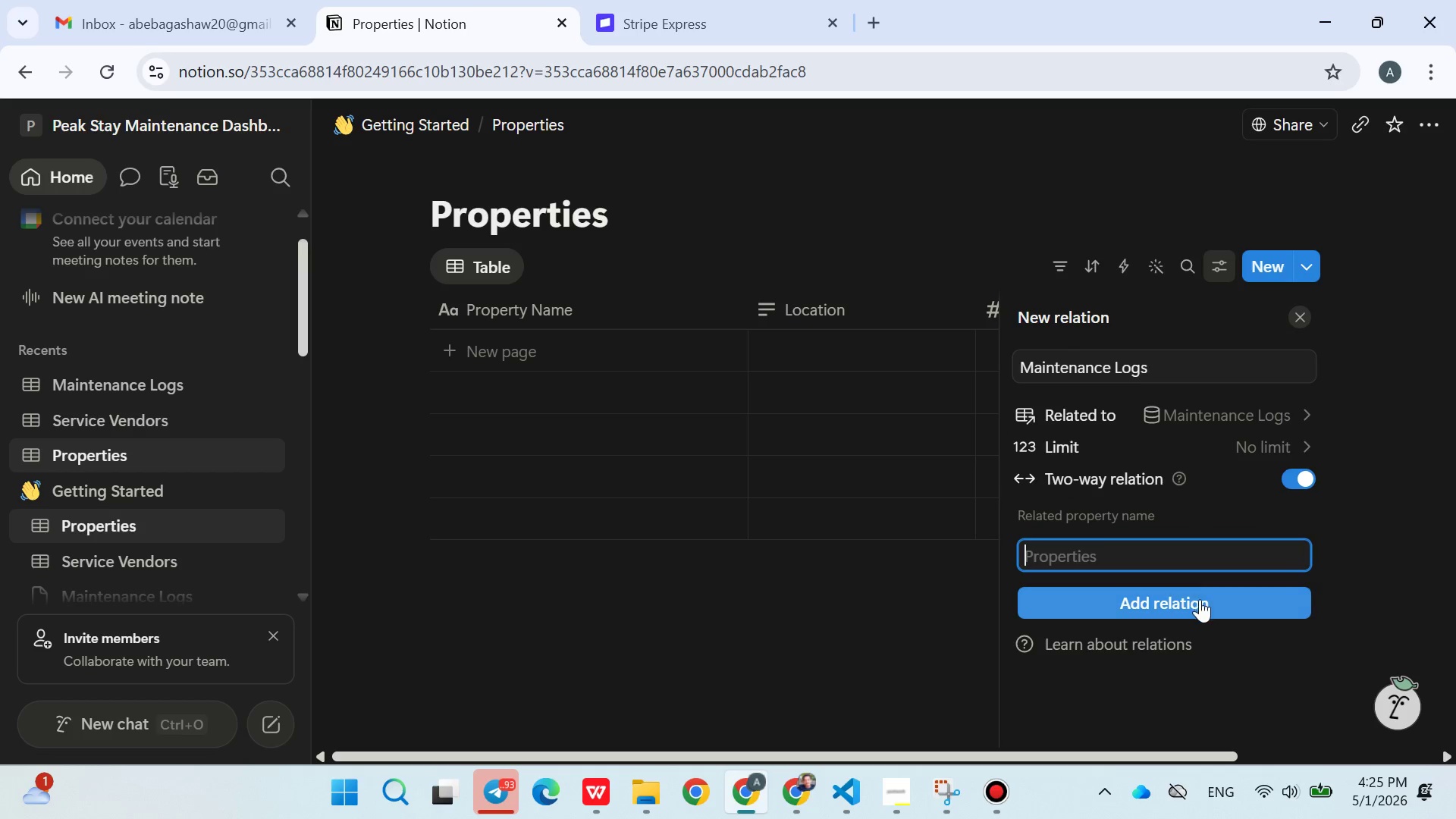 
left_click([1193, 608])
 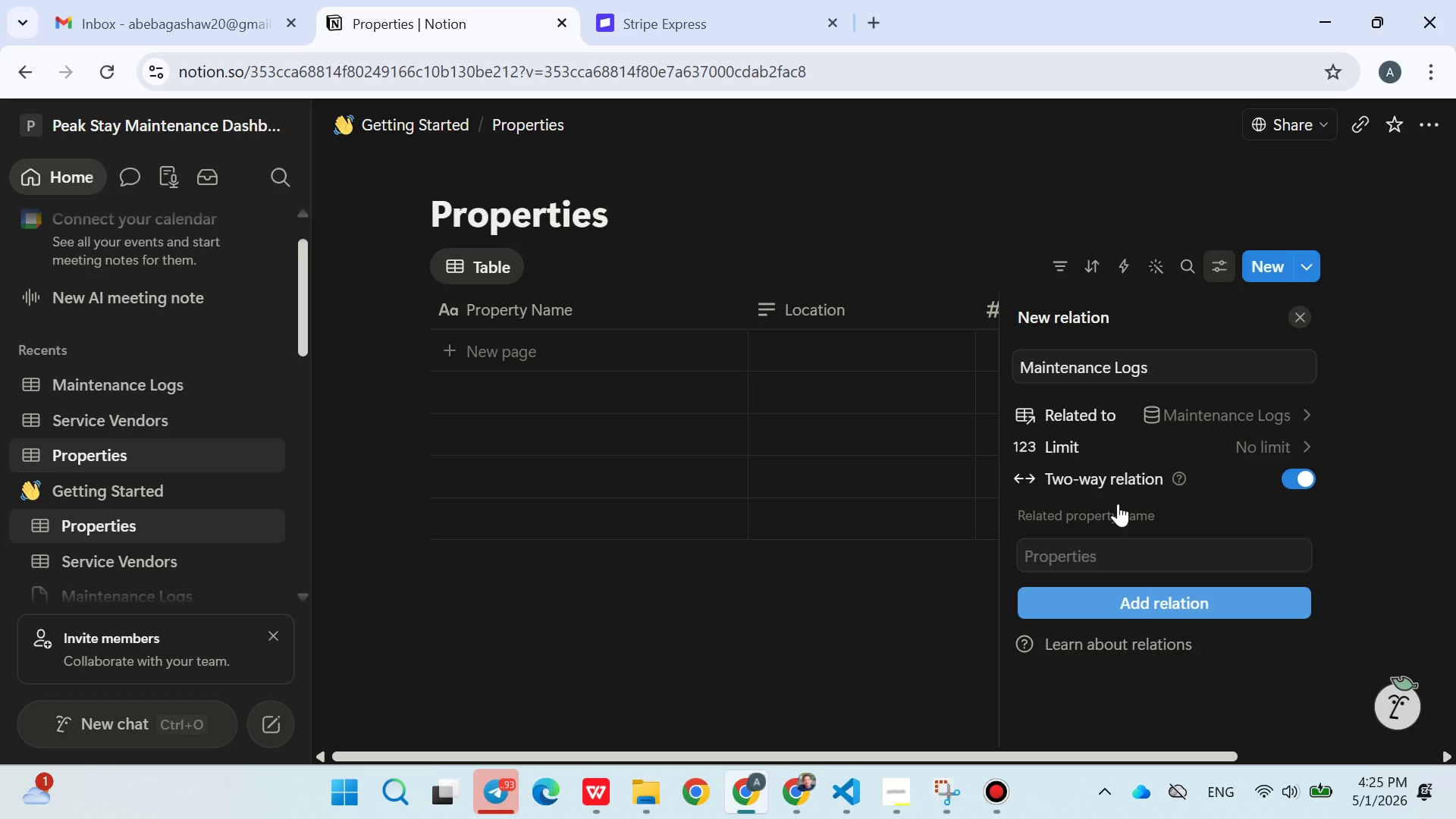 
left_click([1081, 598])
 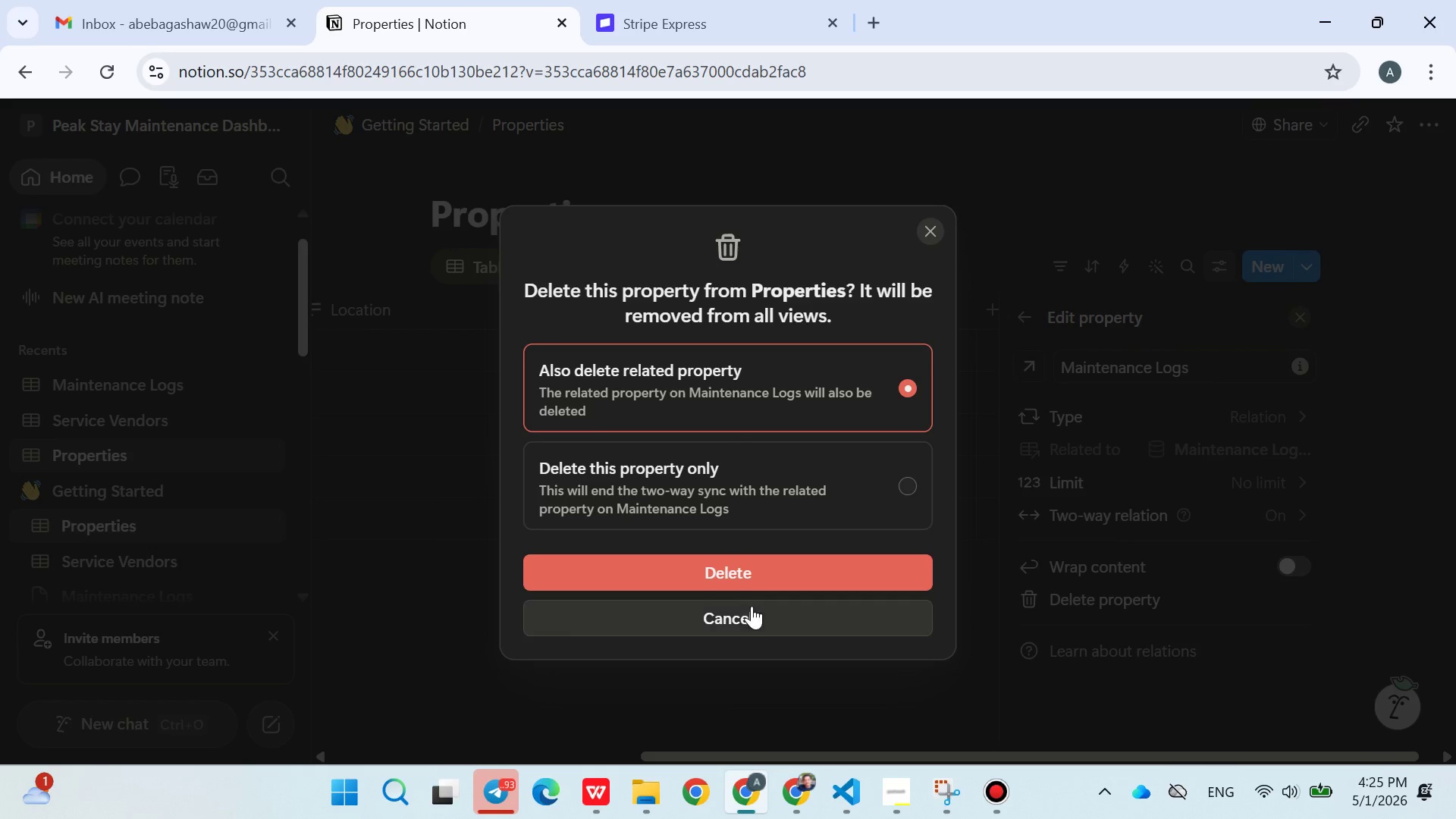 
left_click([752, 607])
 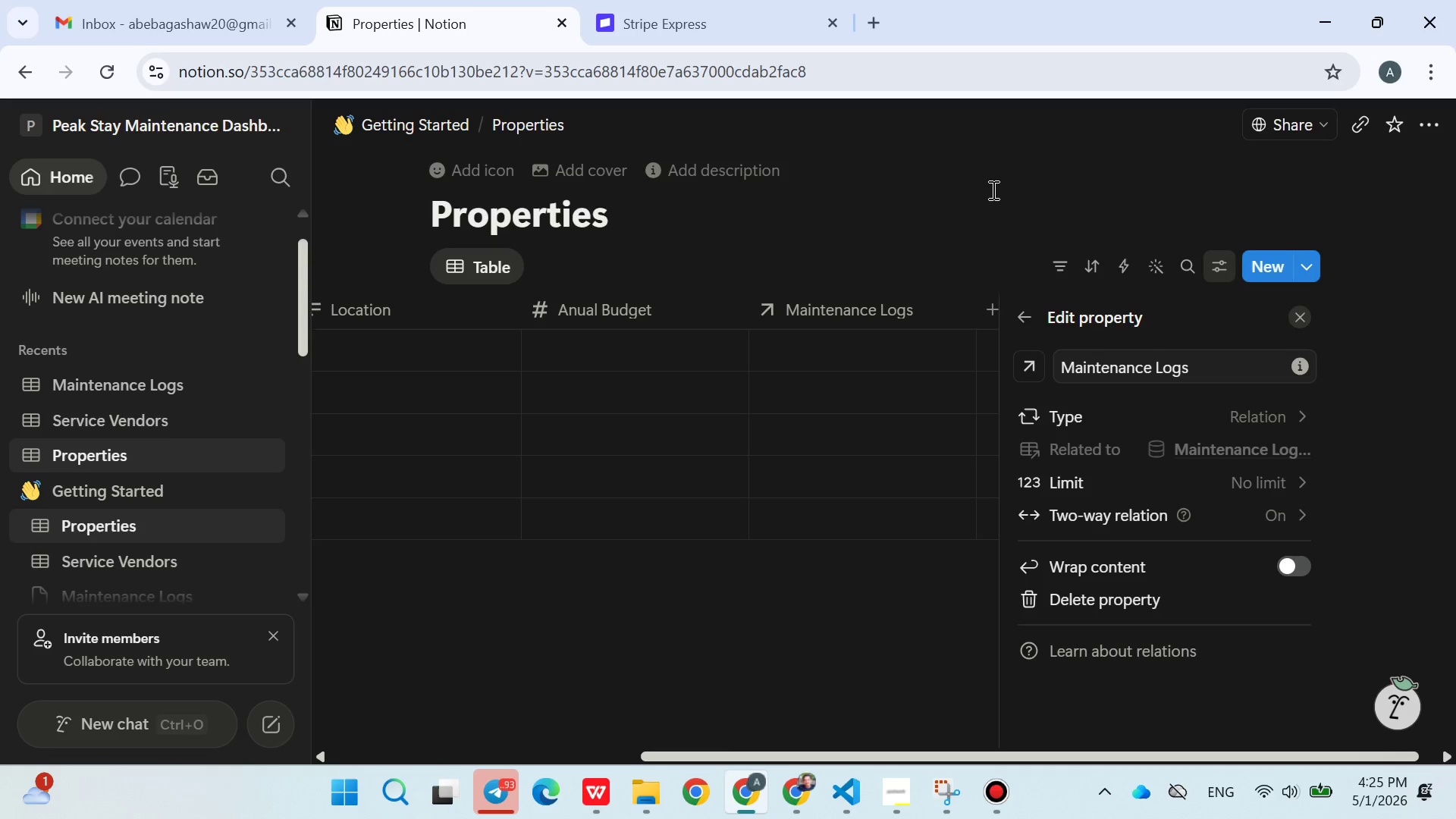 
left_click([992, 190])
 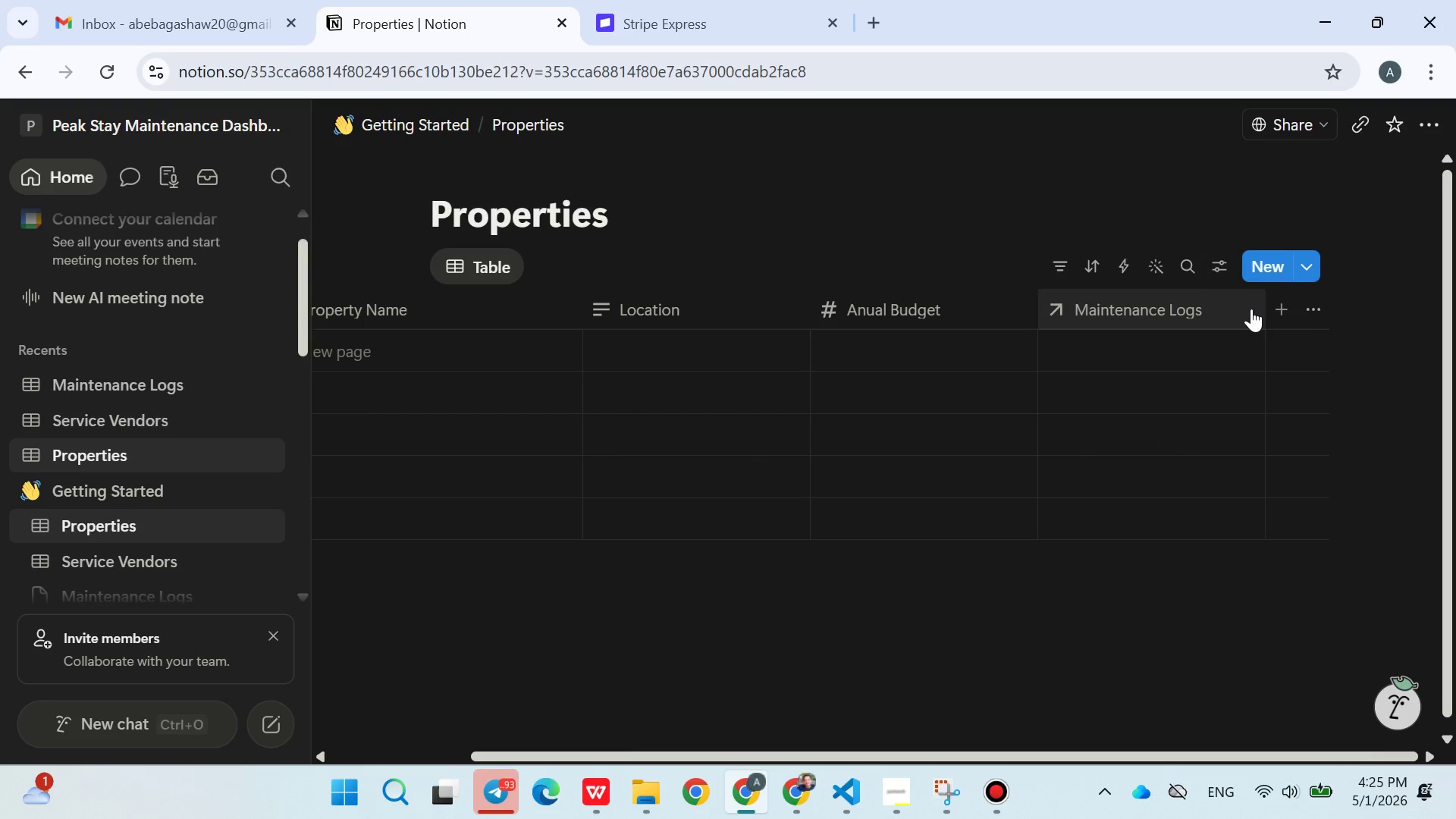 
left_click([1276, 309])
 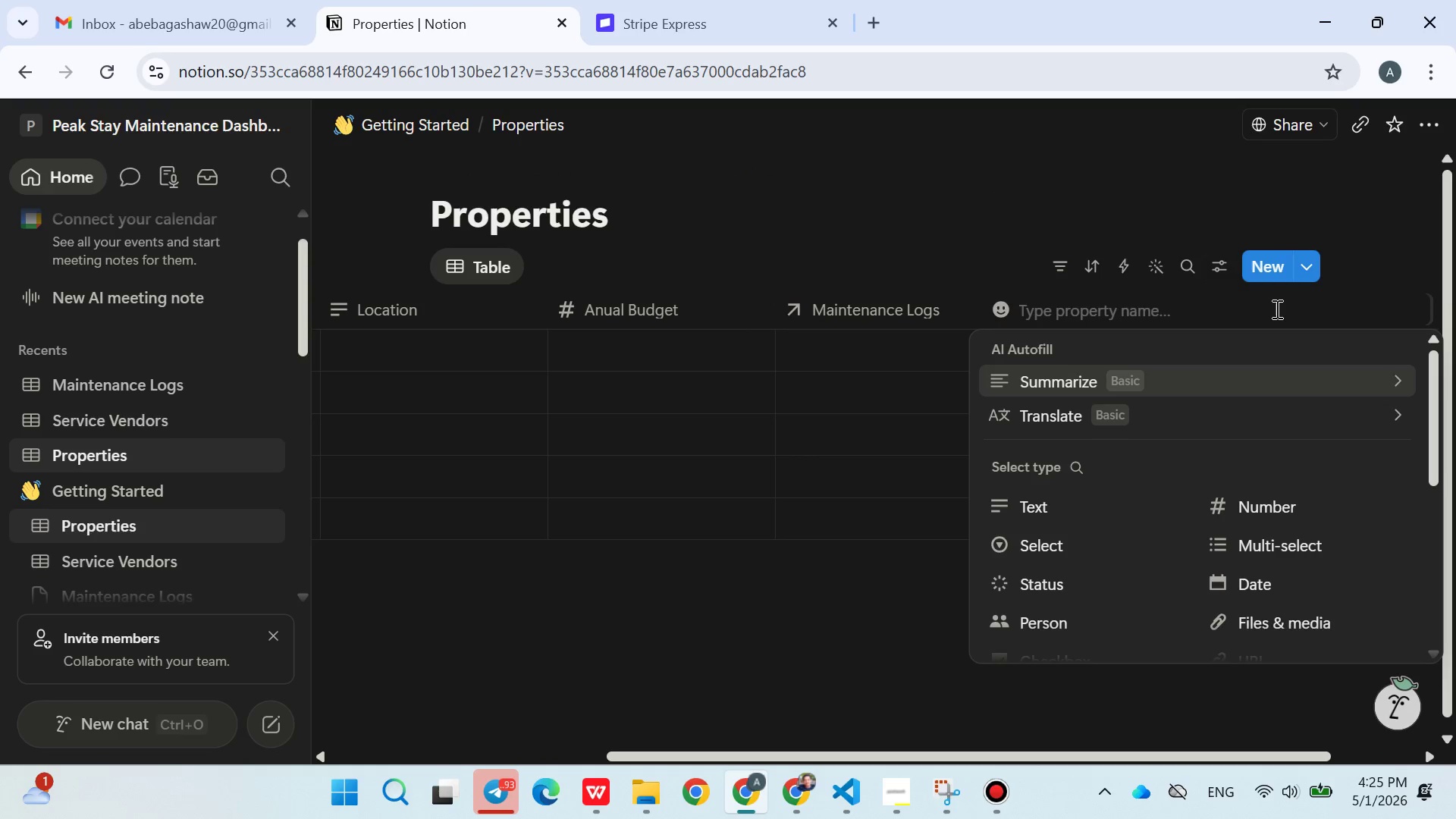 
wait(5.75)
 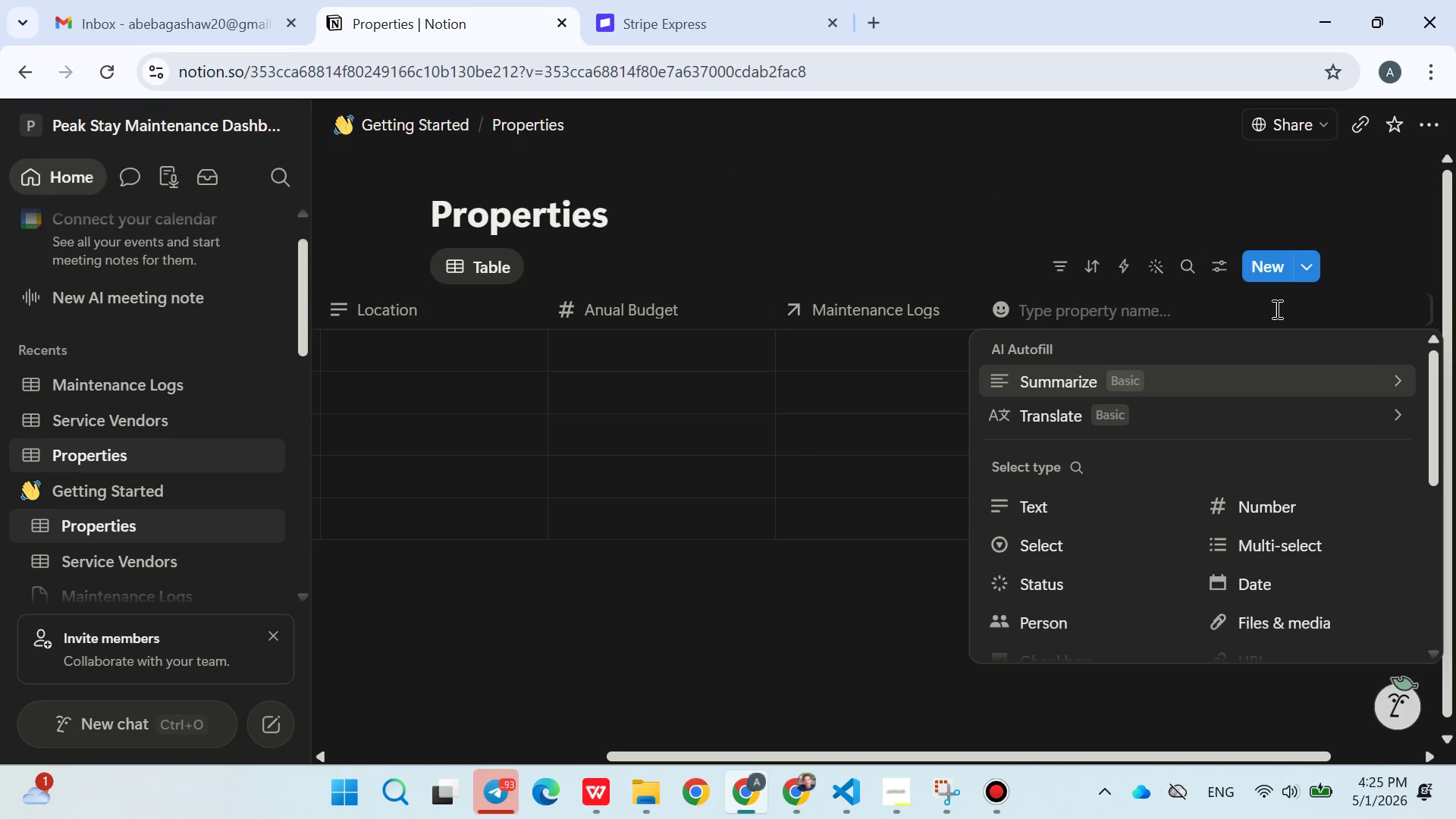 
type(Tota )
key(Backspace)
type(l SPEND)
 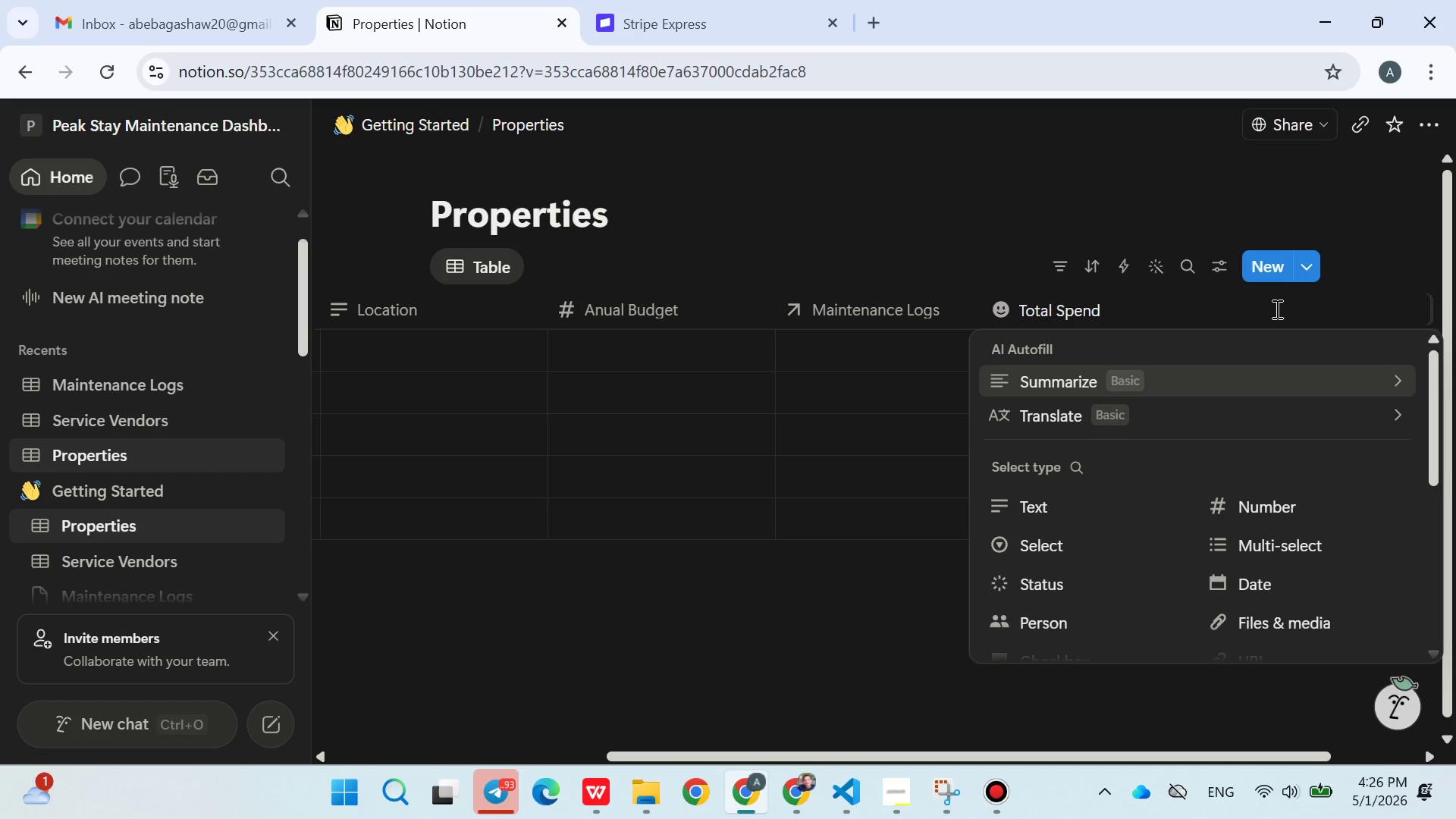 
left_click([1263, 516])
 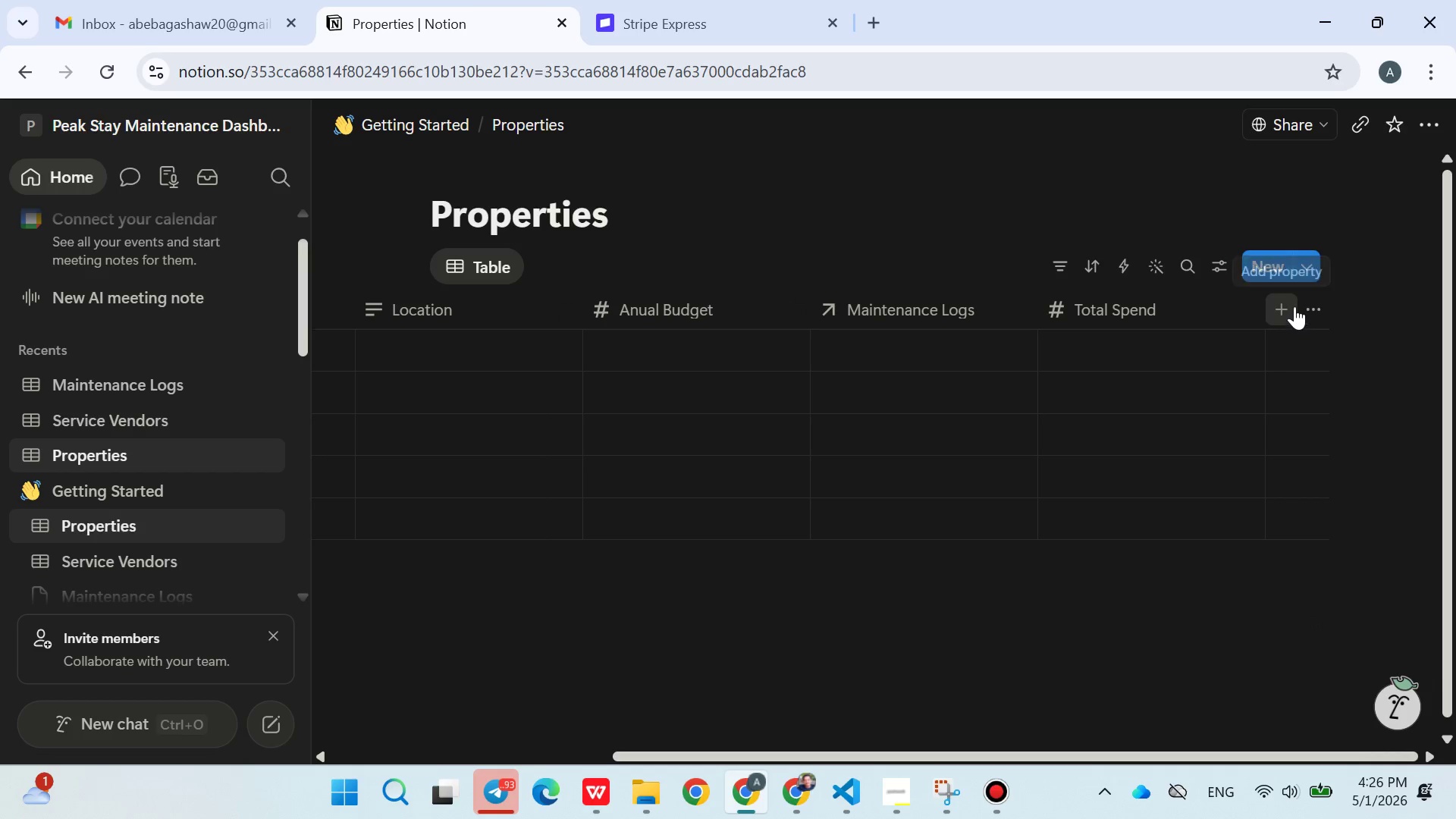 
left_click([1290, 304])
 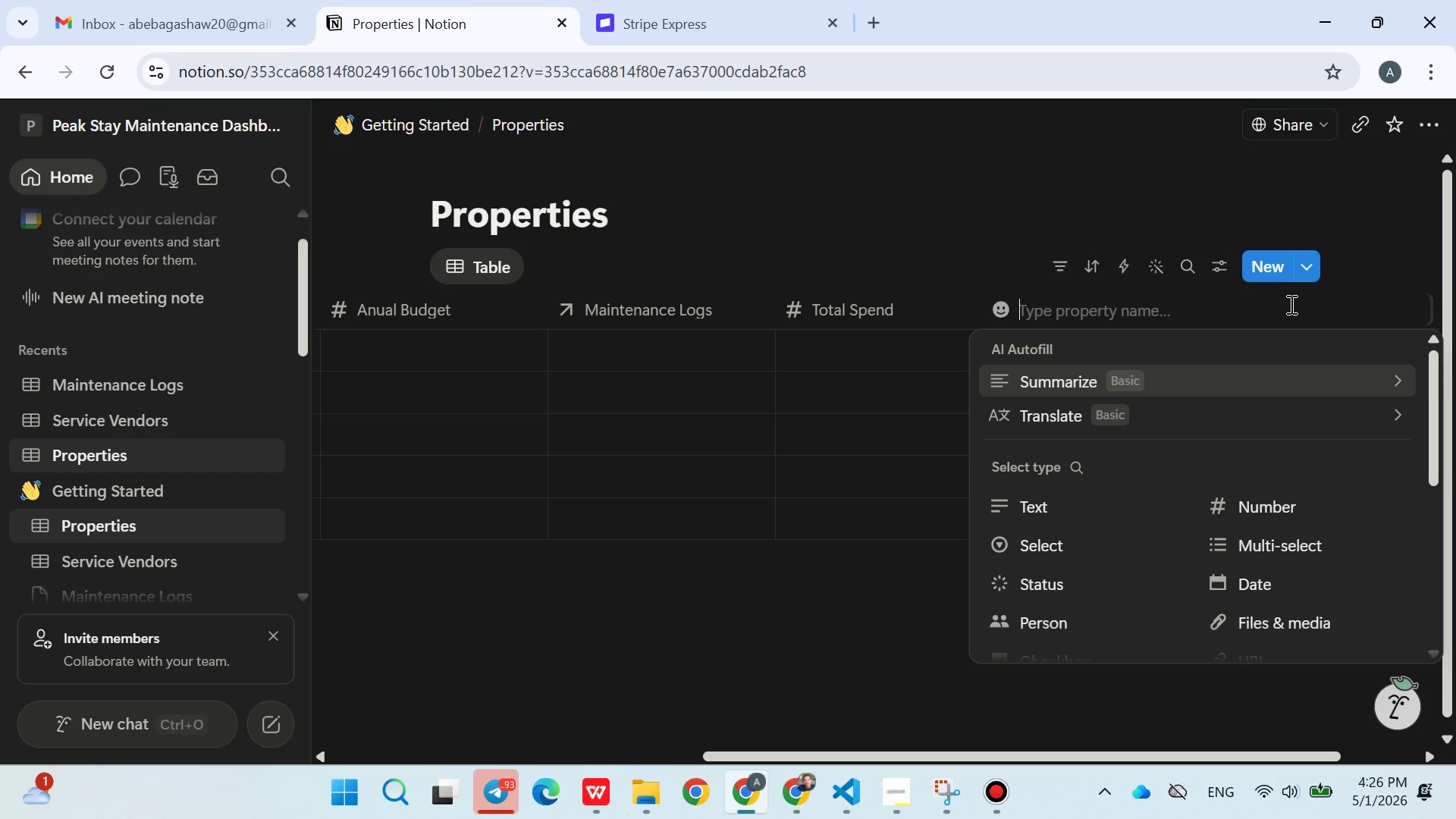 
left_click([853, 316])
 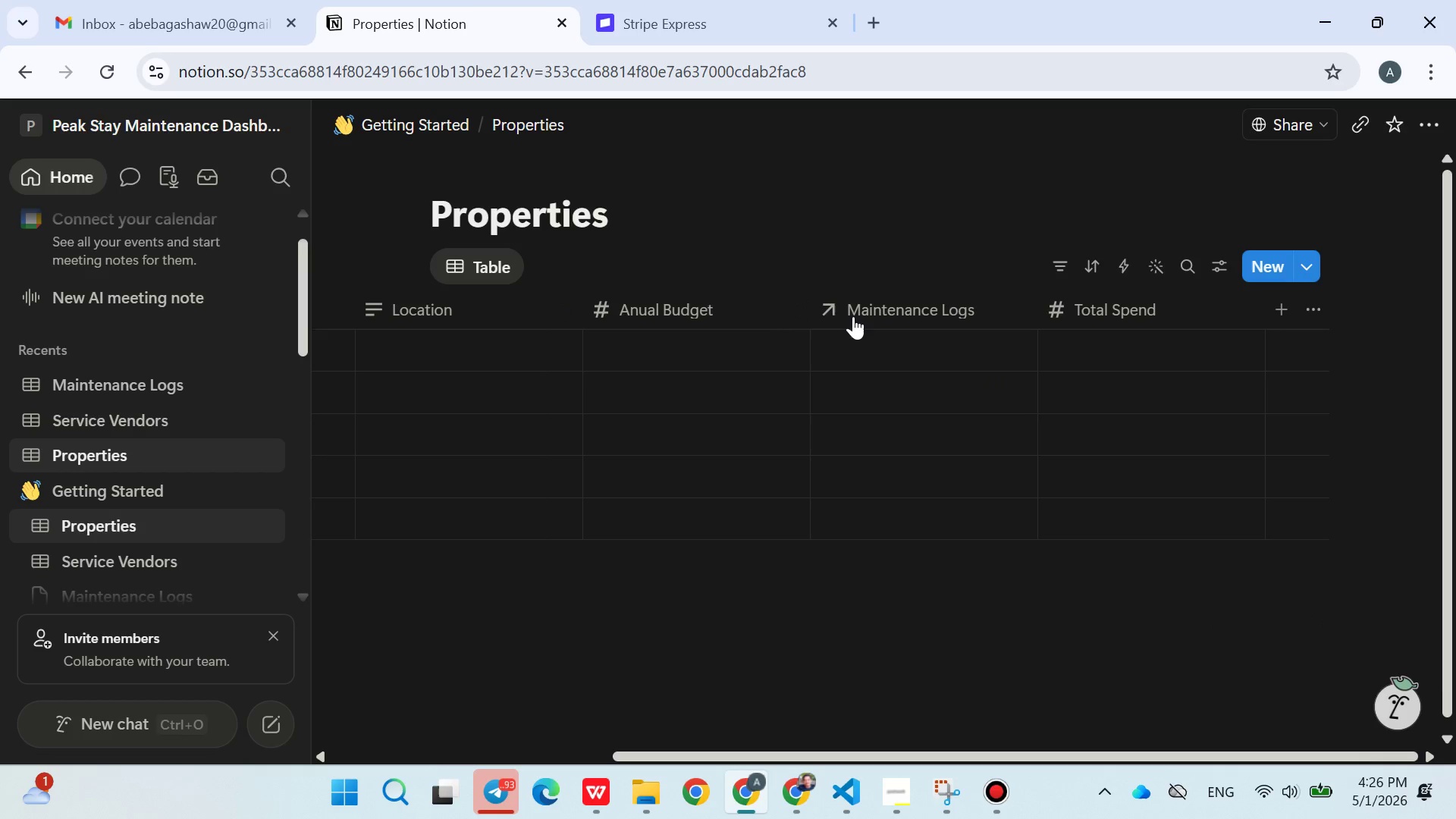 
left_click([853, 316])
 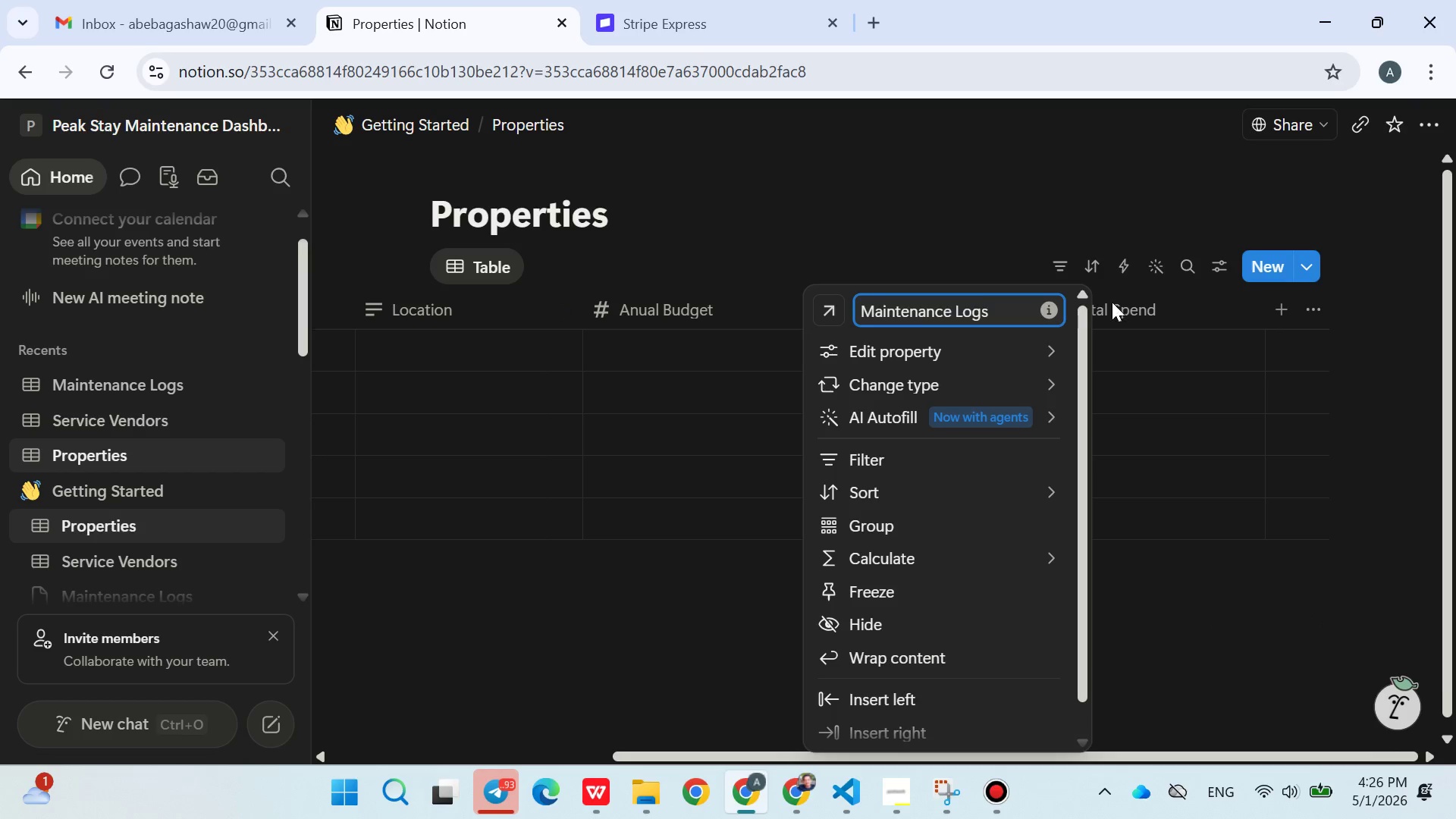 
left_click([1135, 302])
 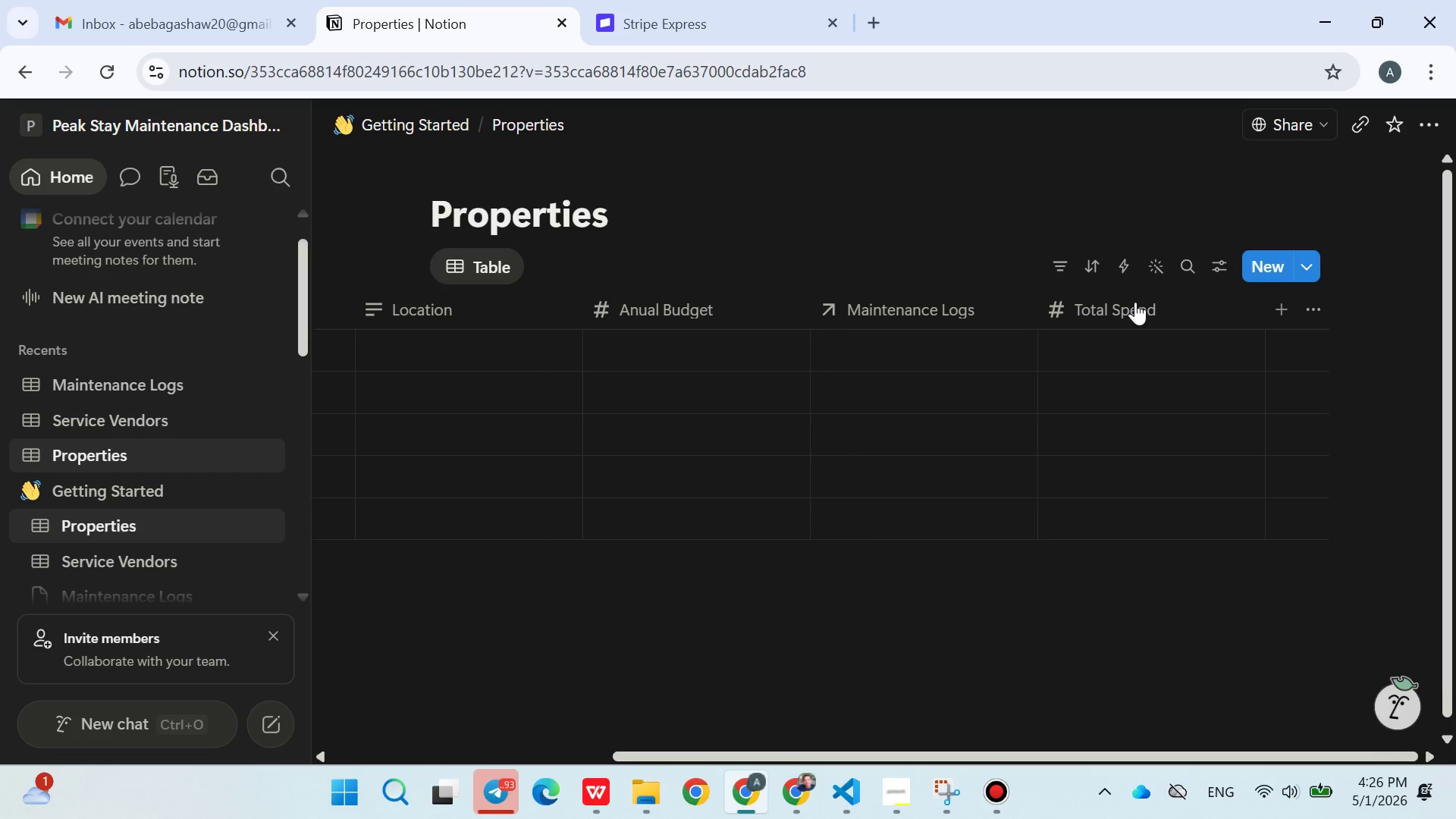 
left_click([1135, 302])
 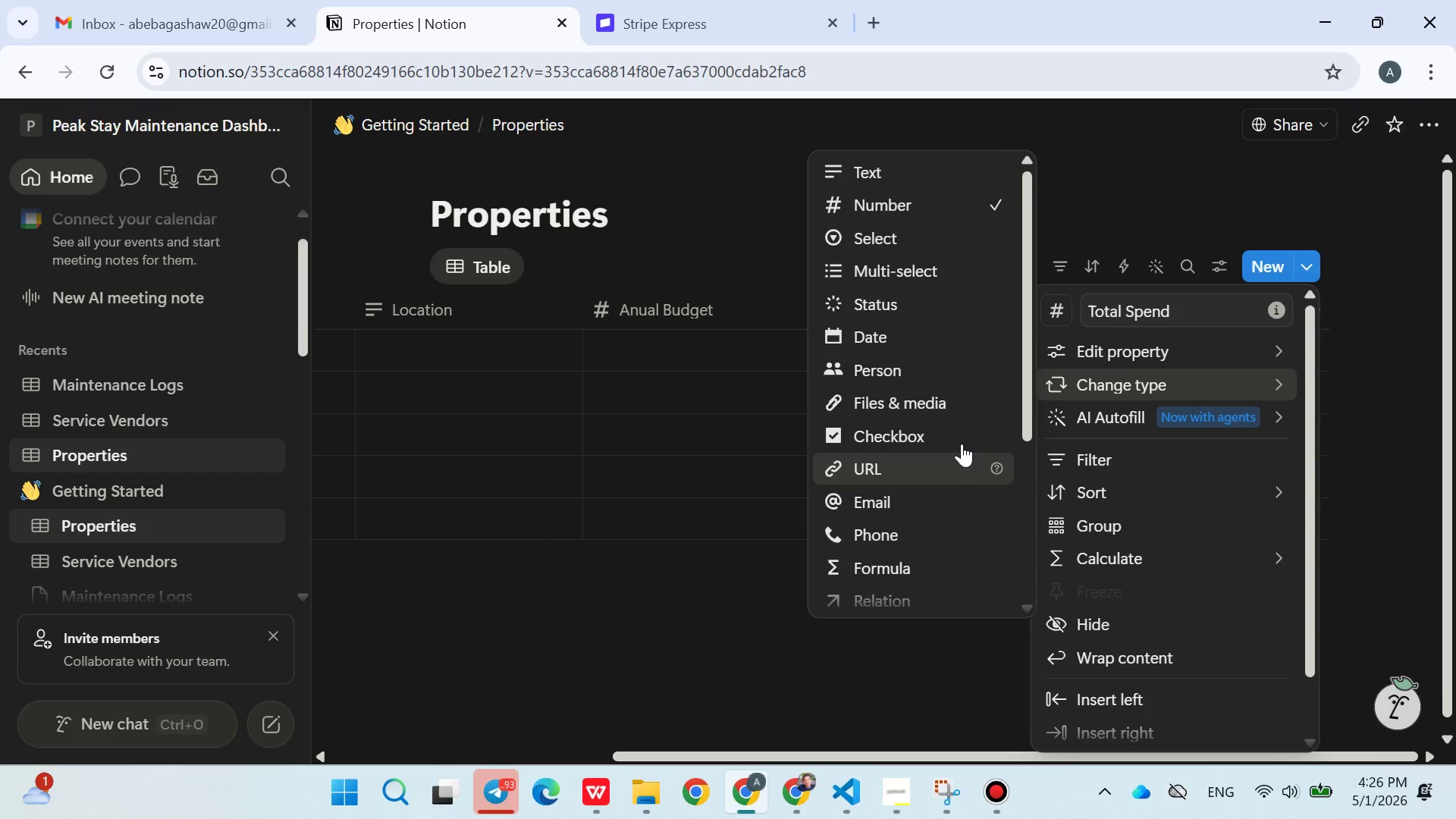 
left_click([901, 472])
 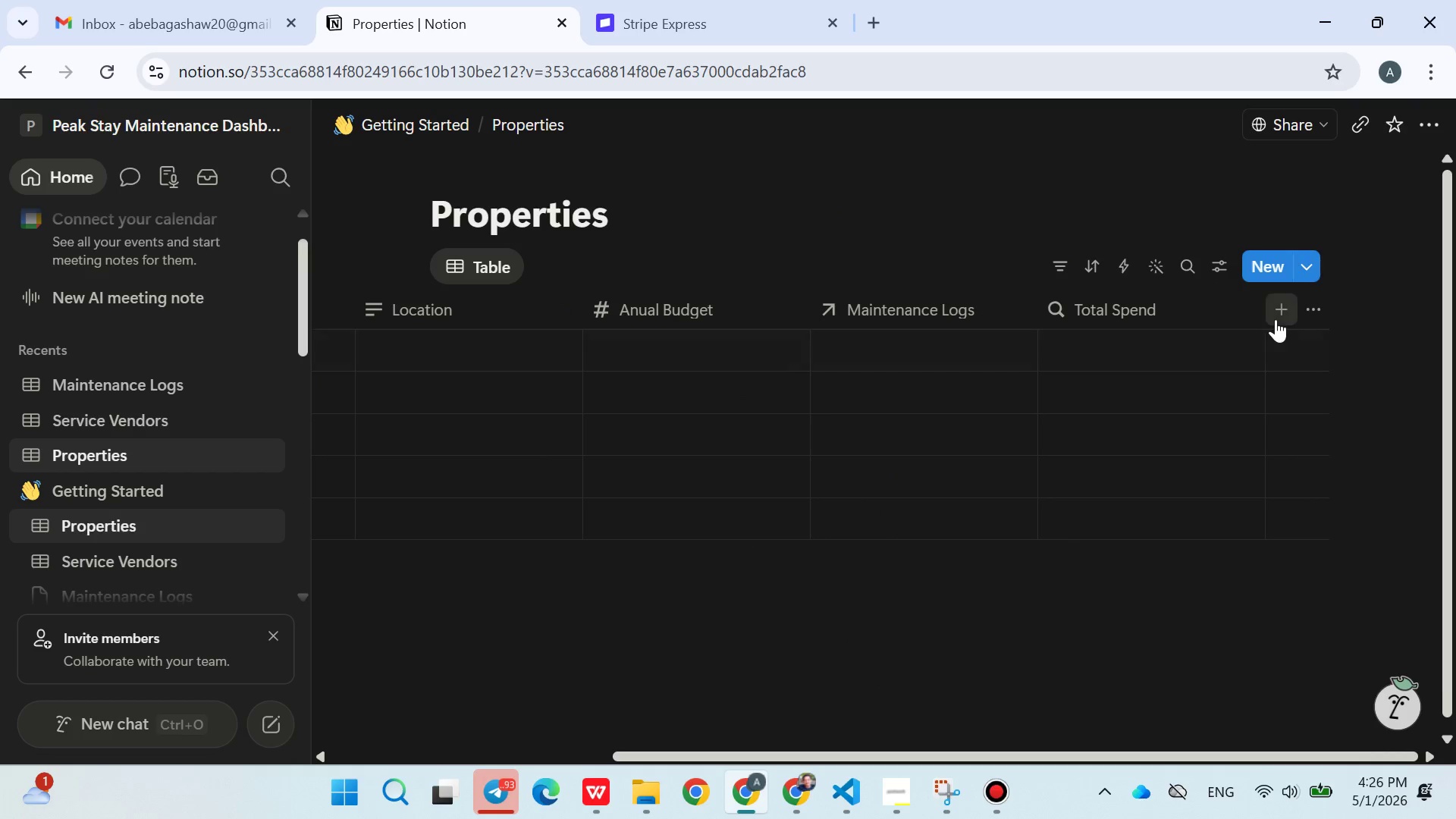 
left_click([1276, 318])
 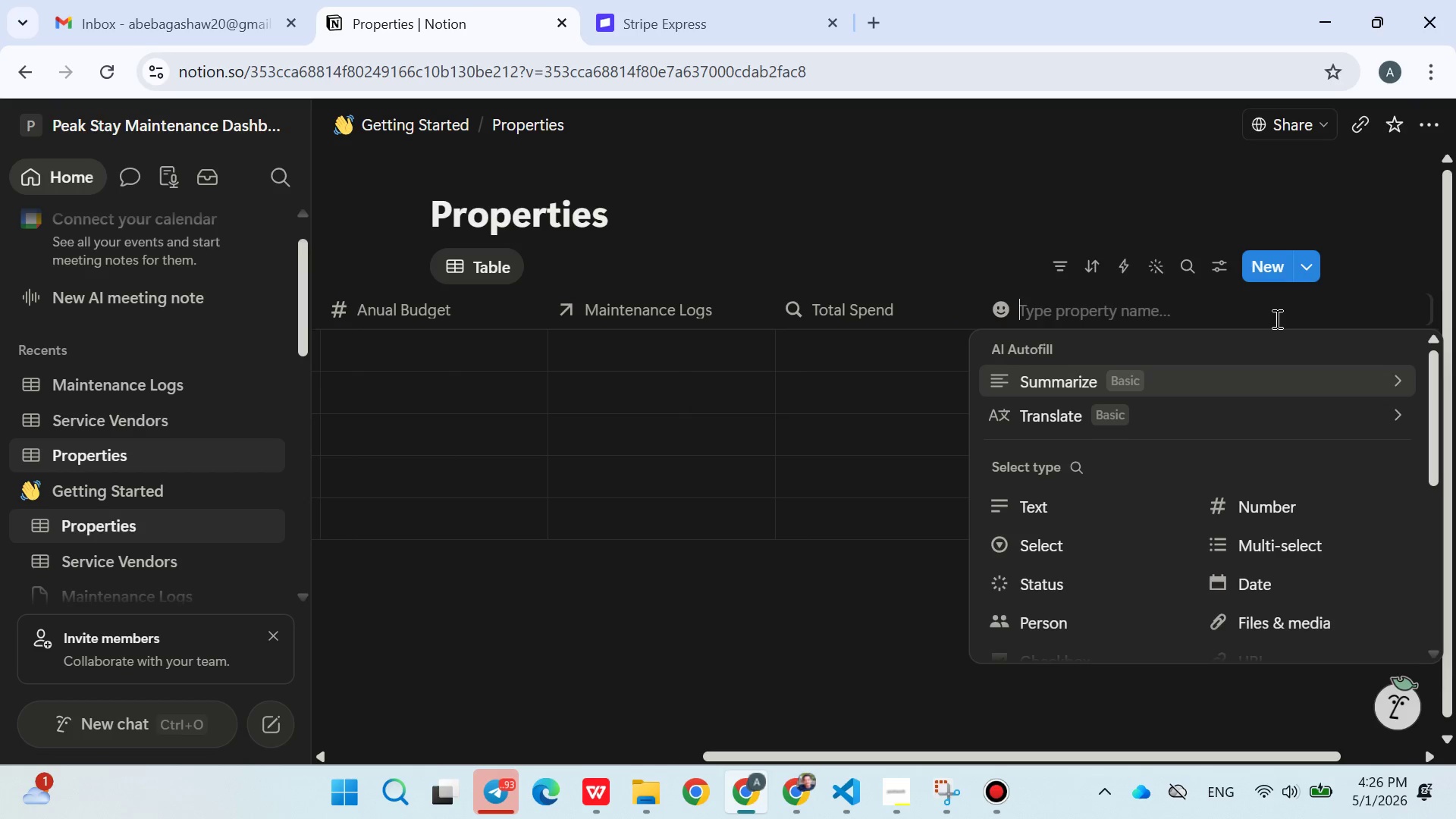 
type(Budget Remaining)
 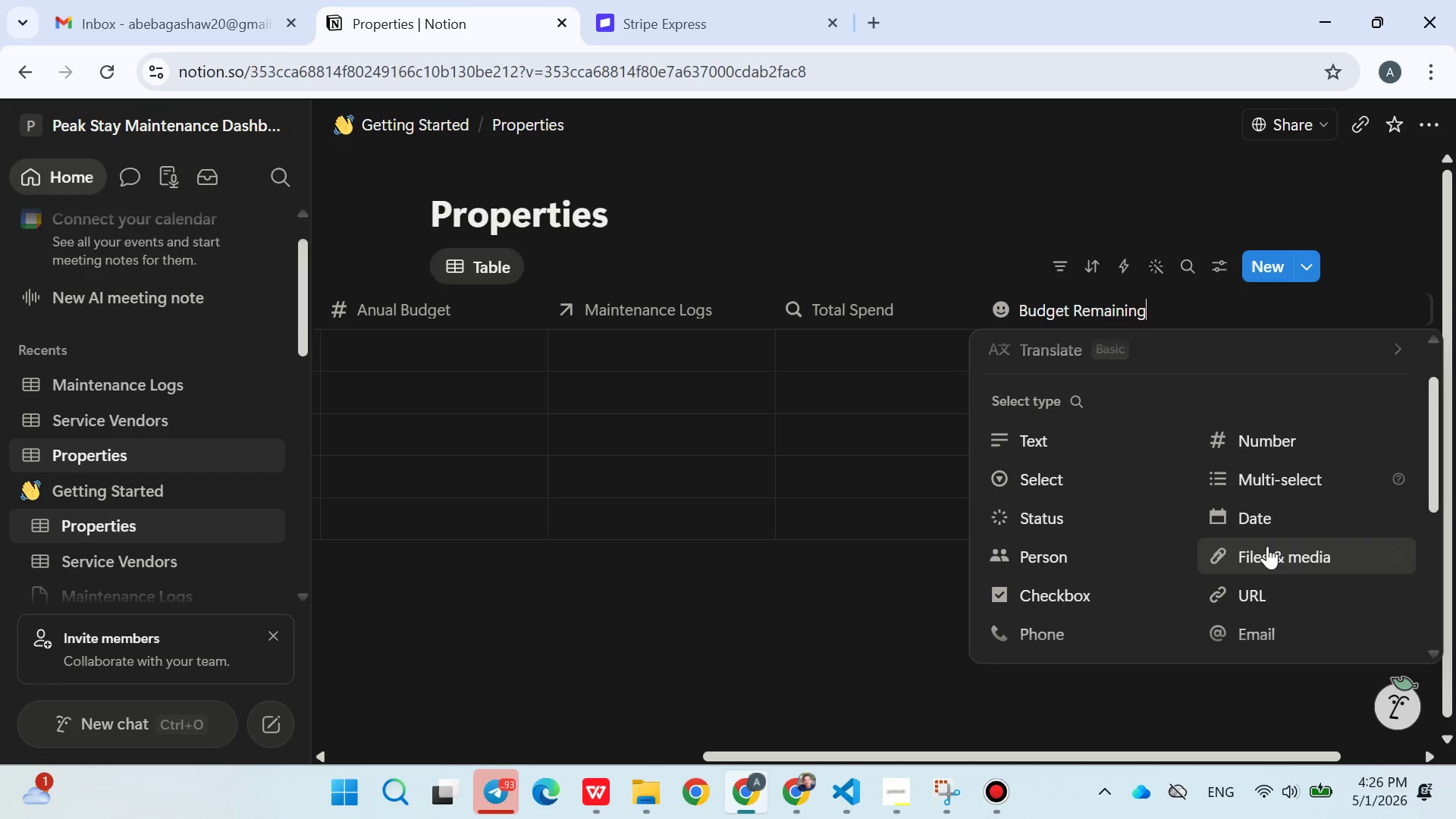 
mouse_move([1276, 565])
 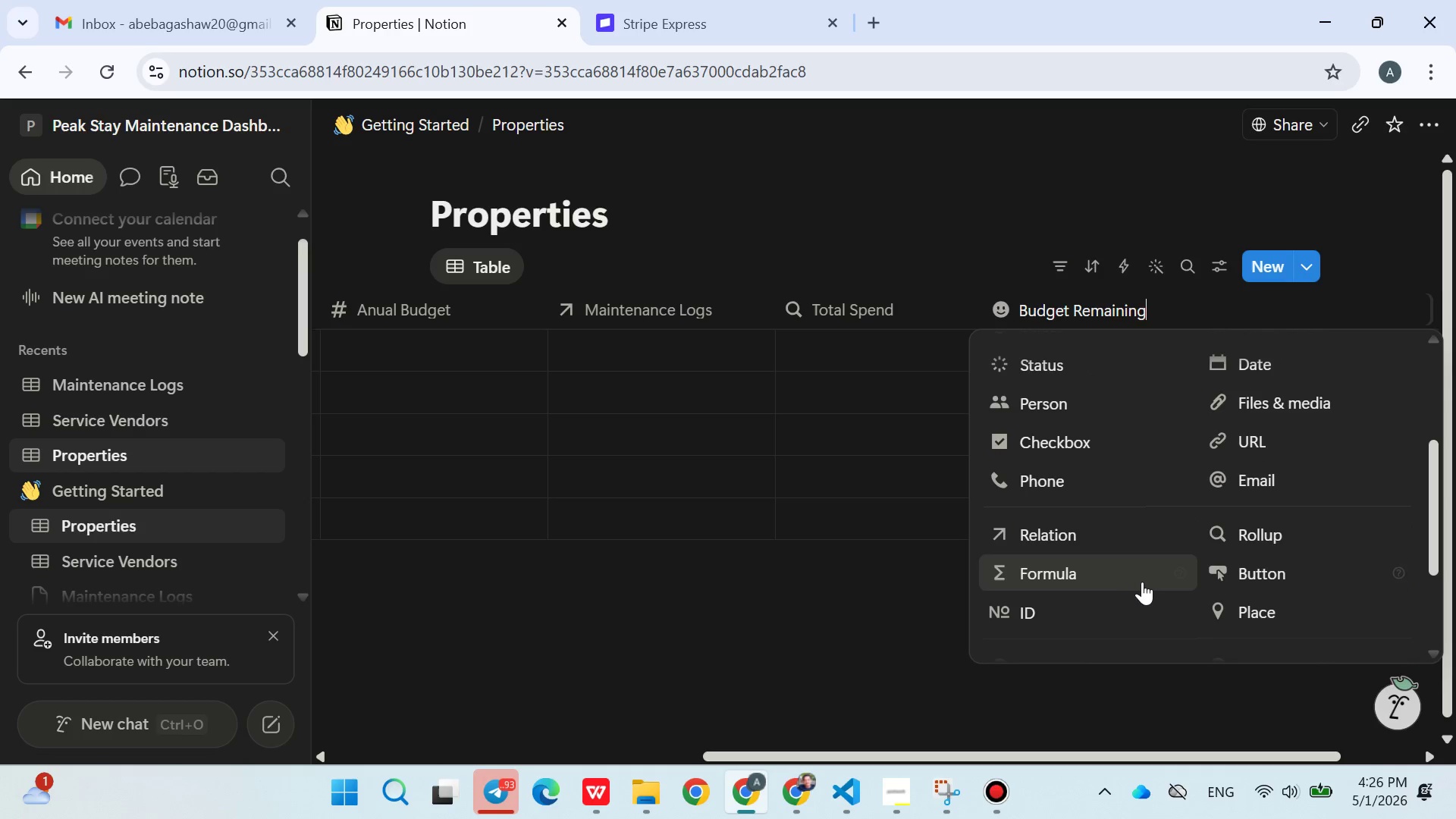 
left_click([1123, 575])
 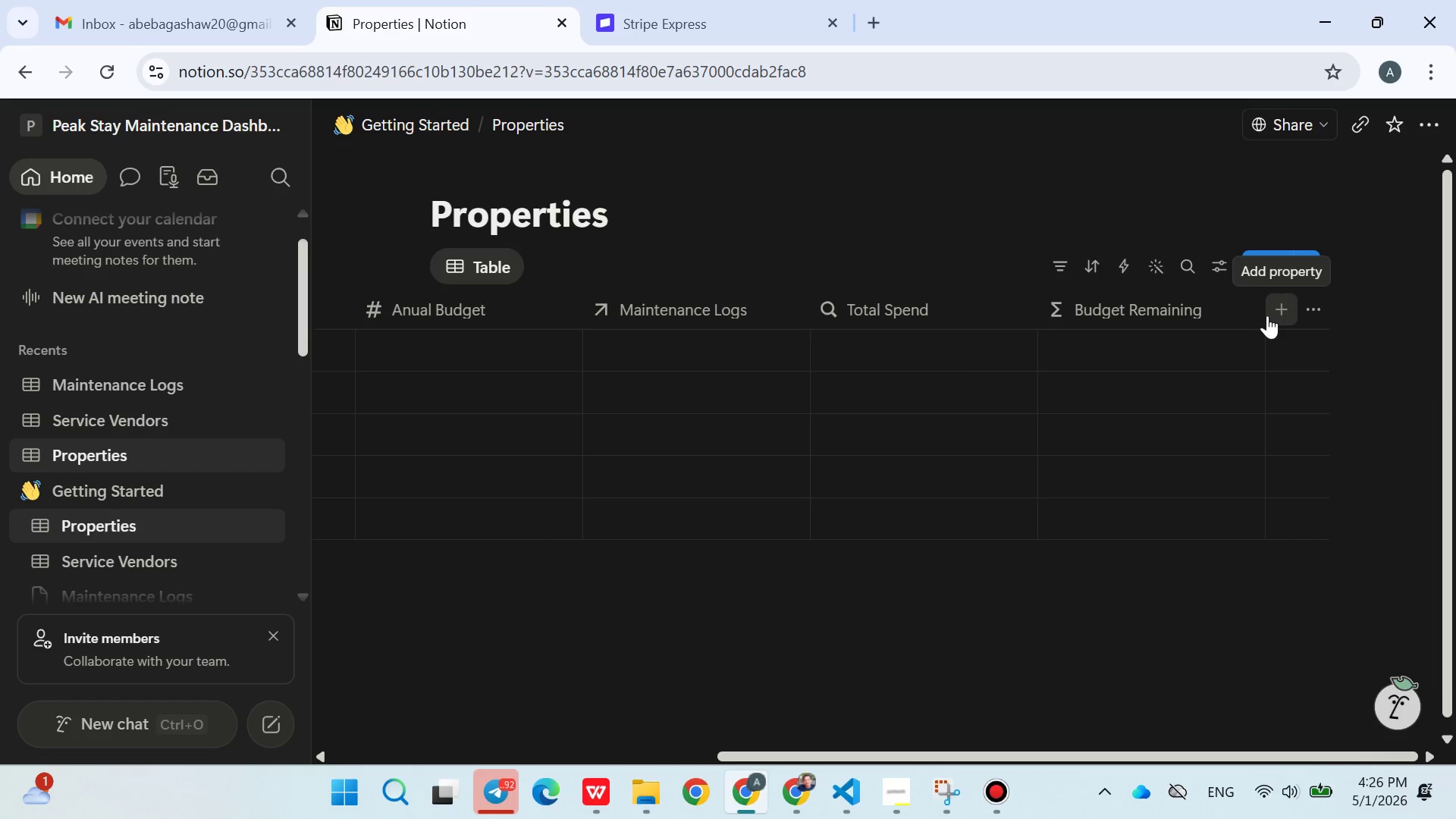 
left_click([1279, 305])
 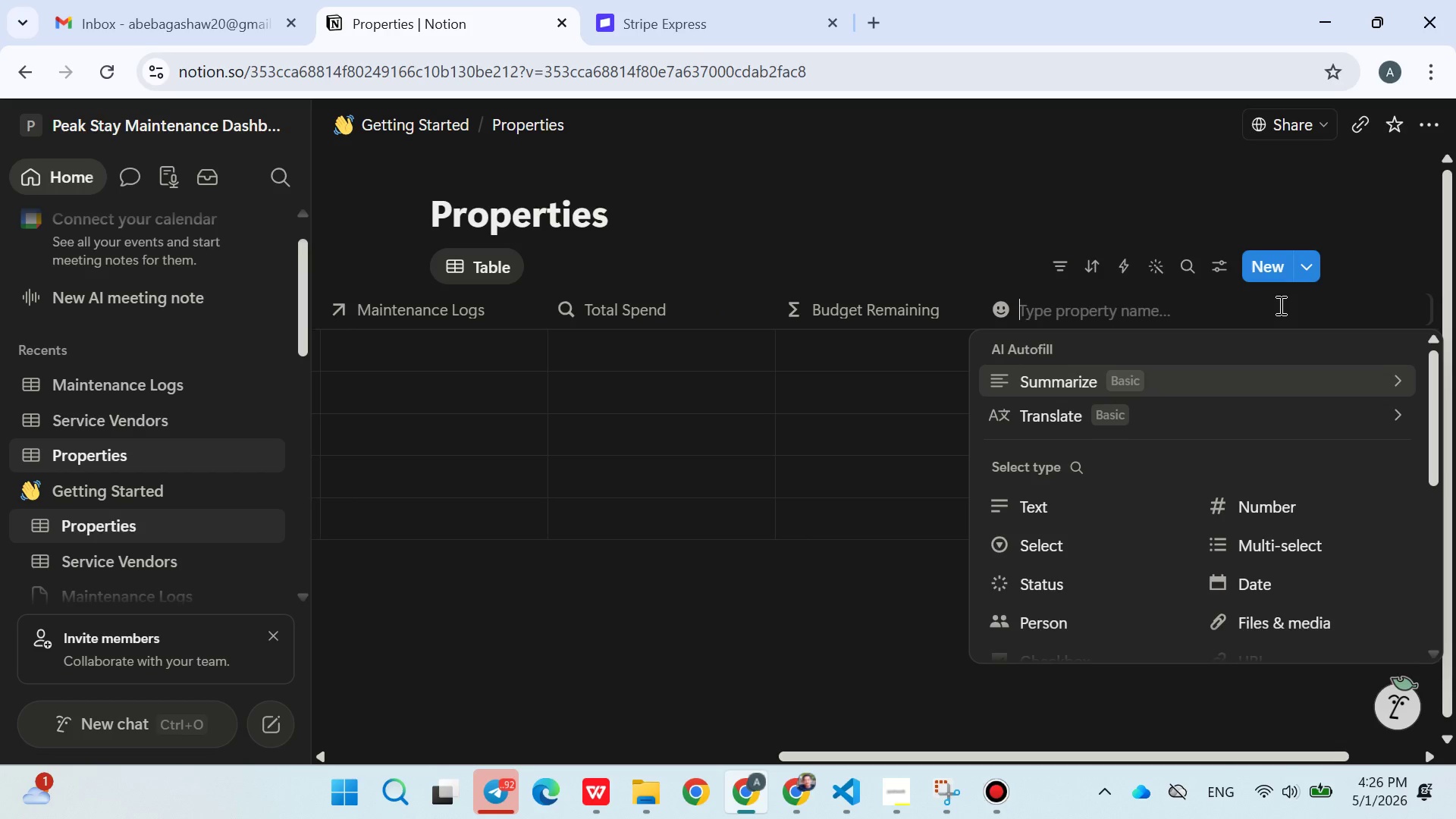 
type(Health Indicator)
 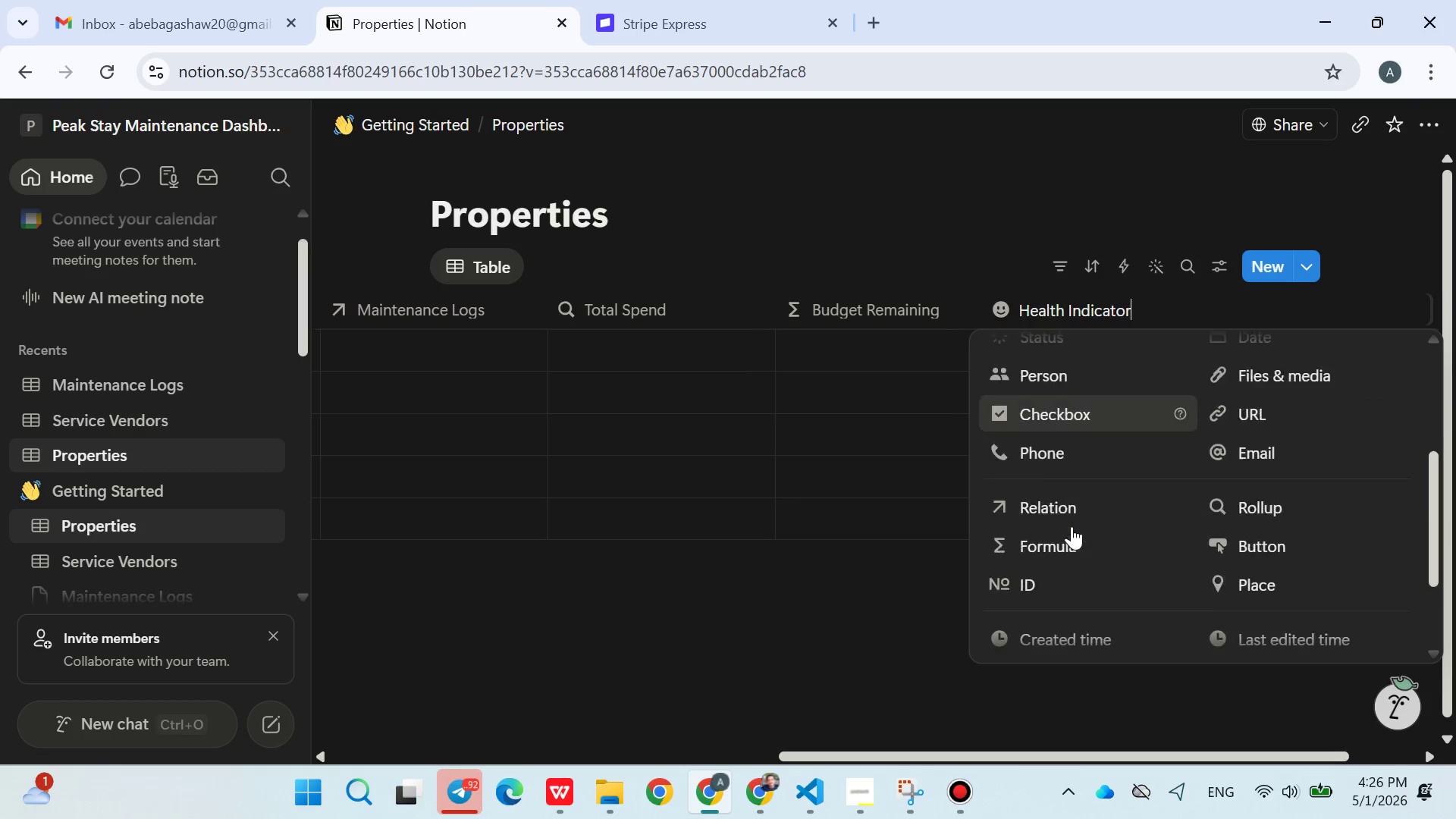 
left_click([1097, 522])
 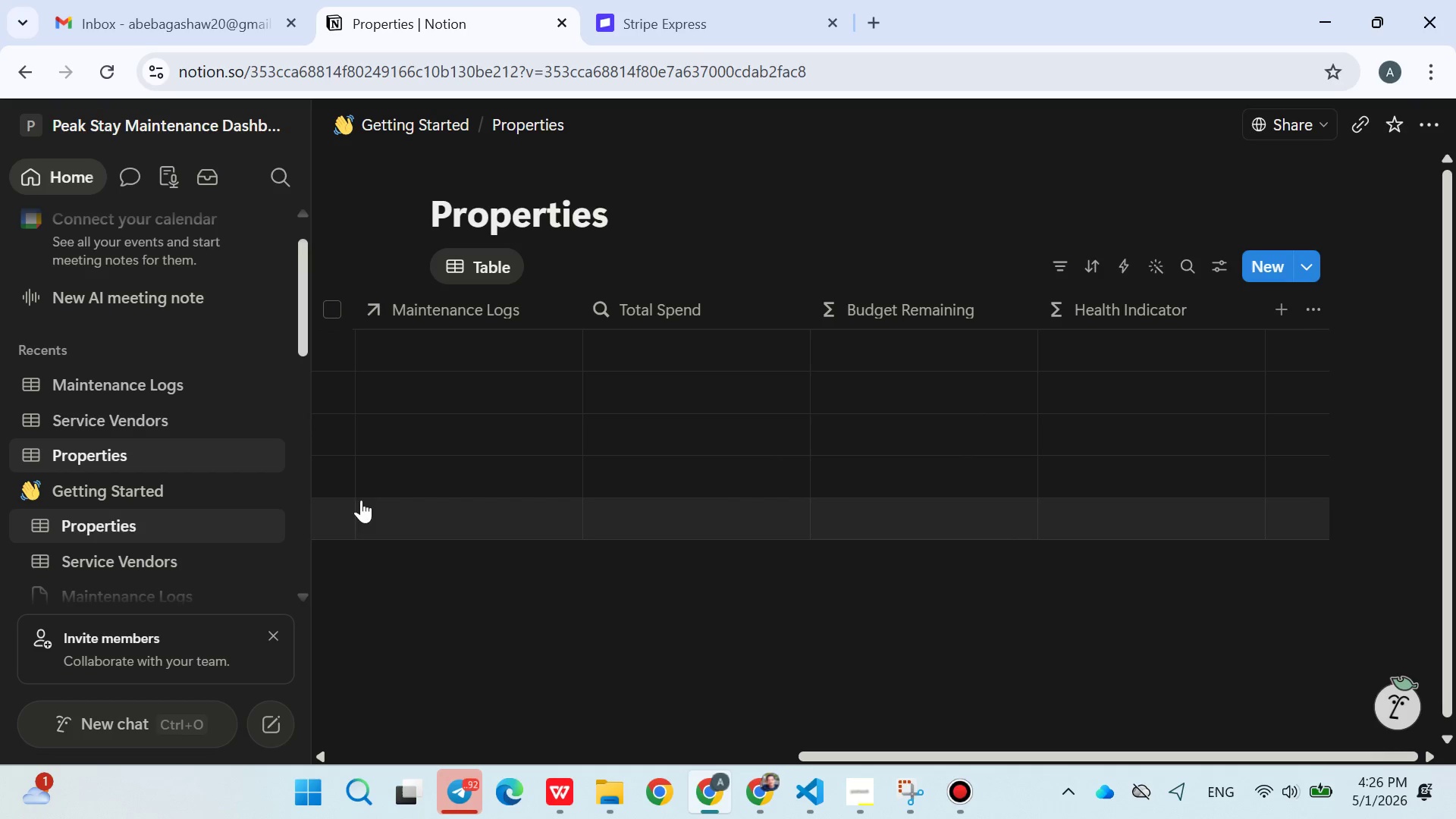 
mouse_move([186, 533])
 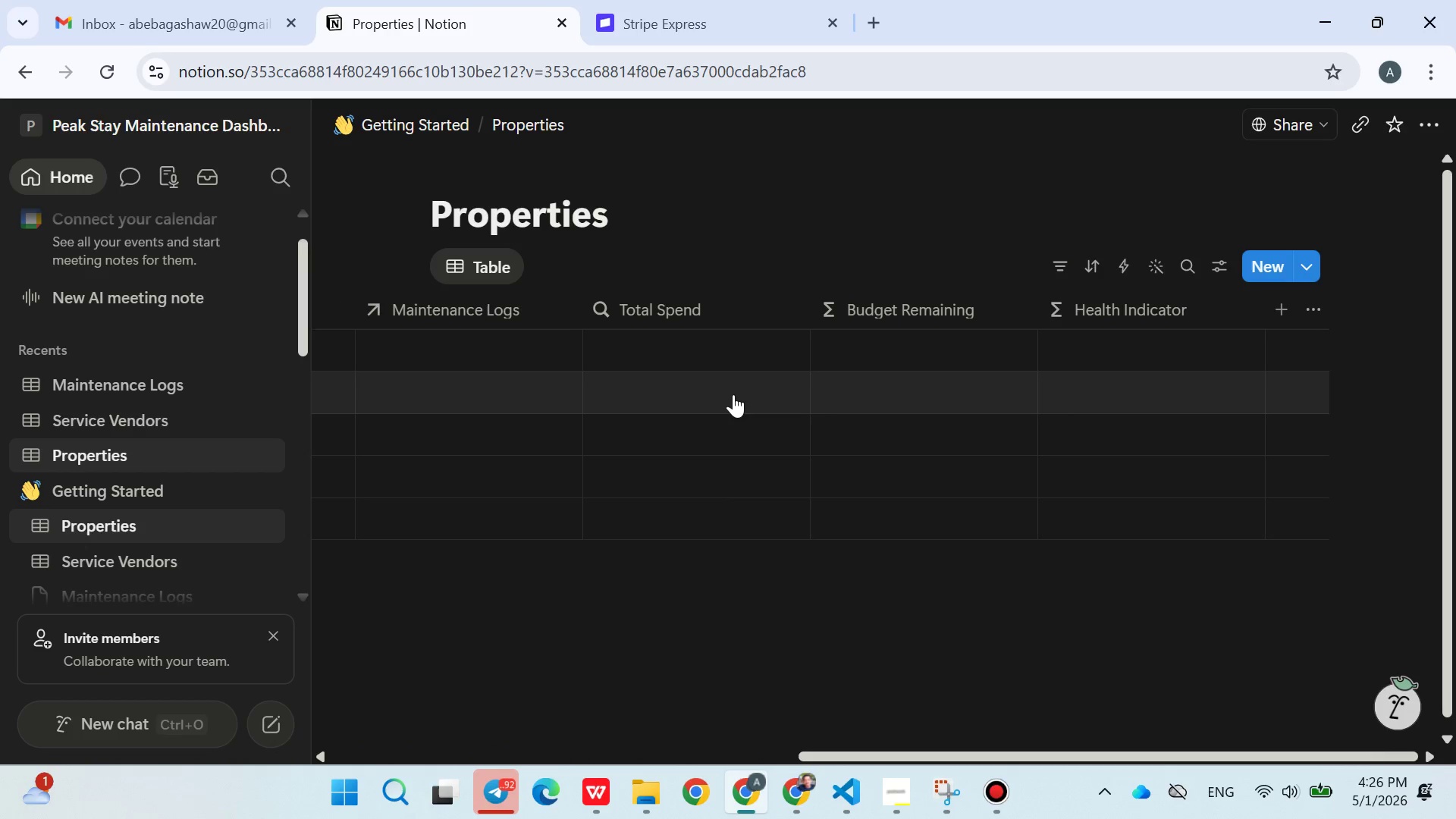 
wait(7.75)
 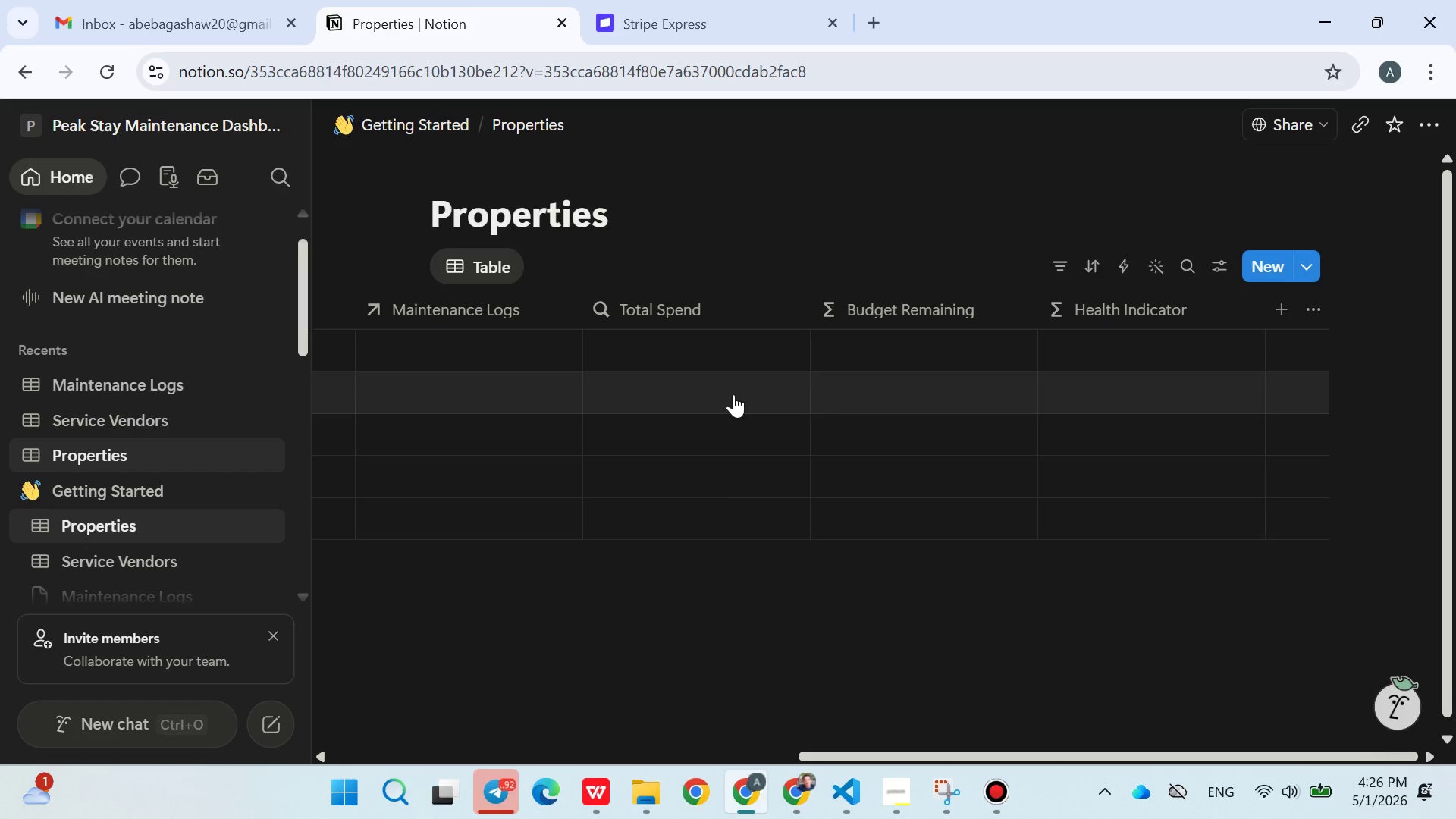 
left_click([143, 422])
 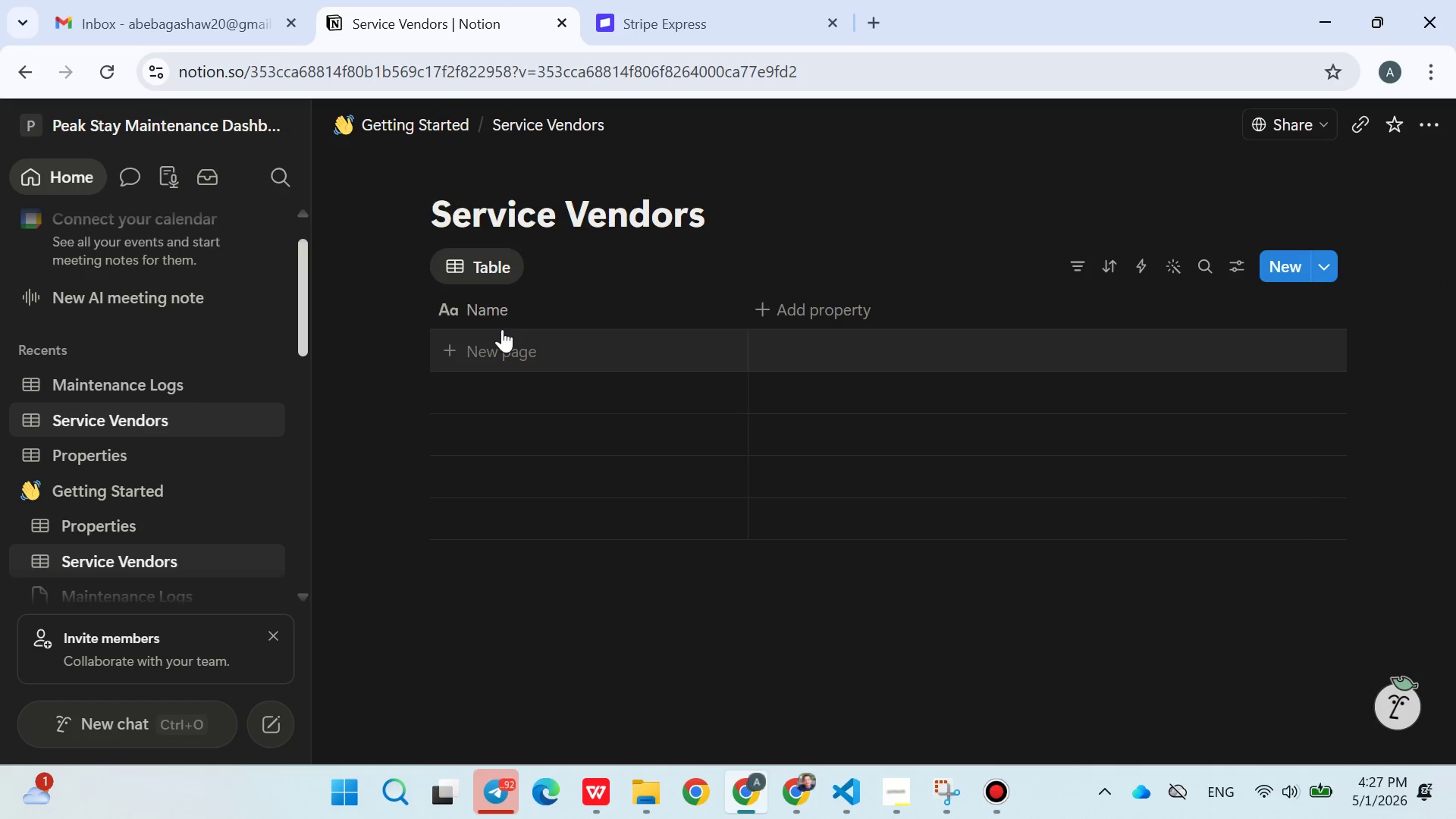 
left_click([494, 313])
 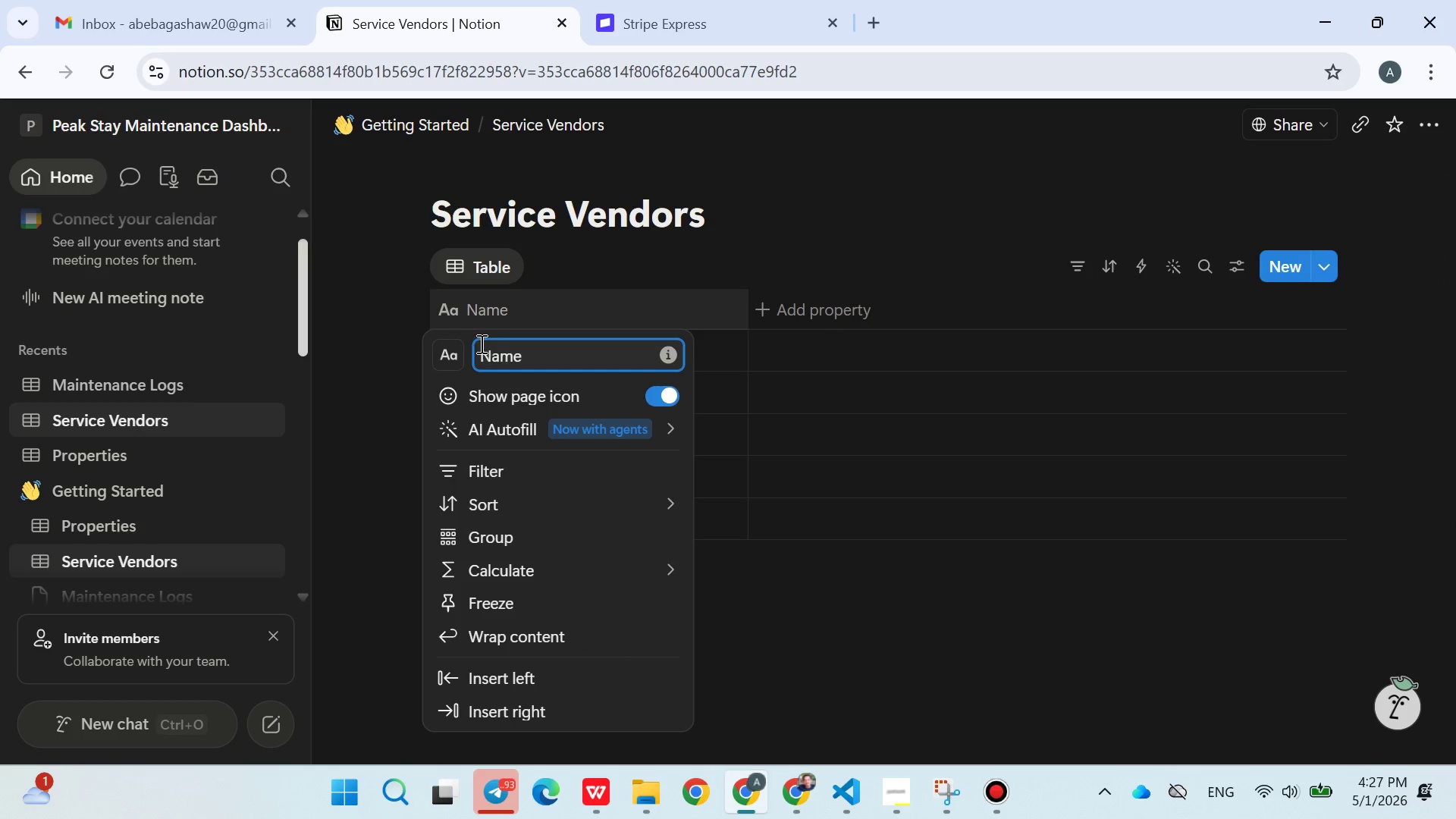 
left_click([478, 348])
 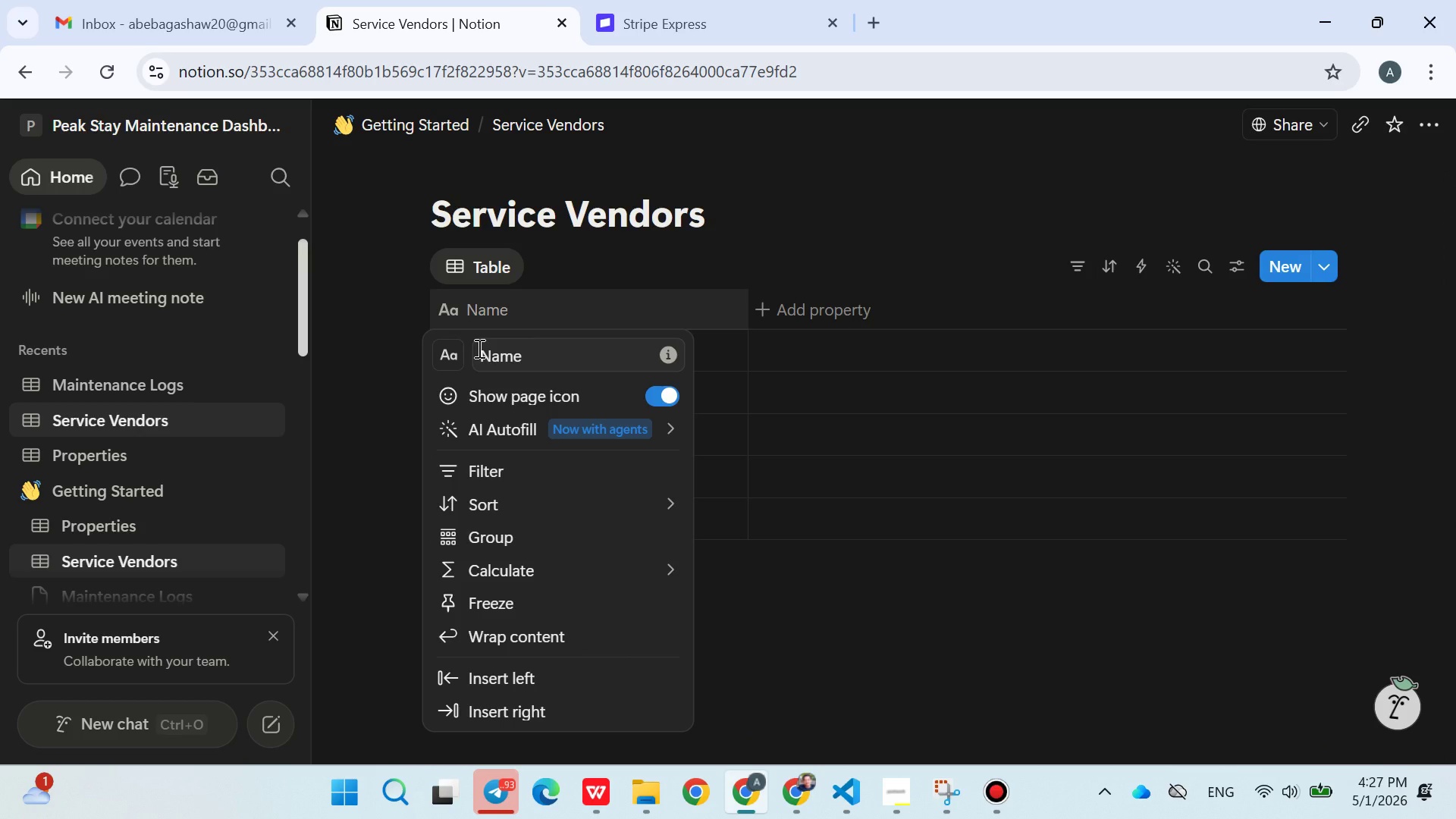 
key(Shift+V)
 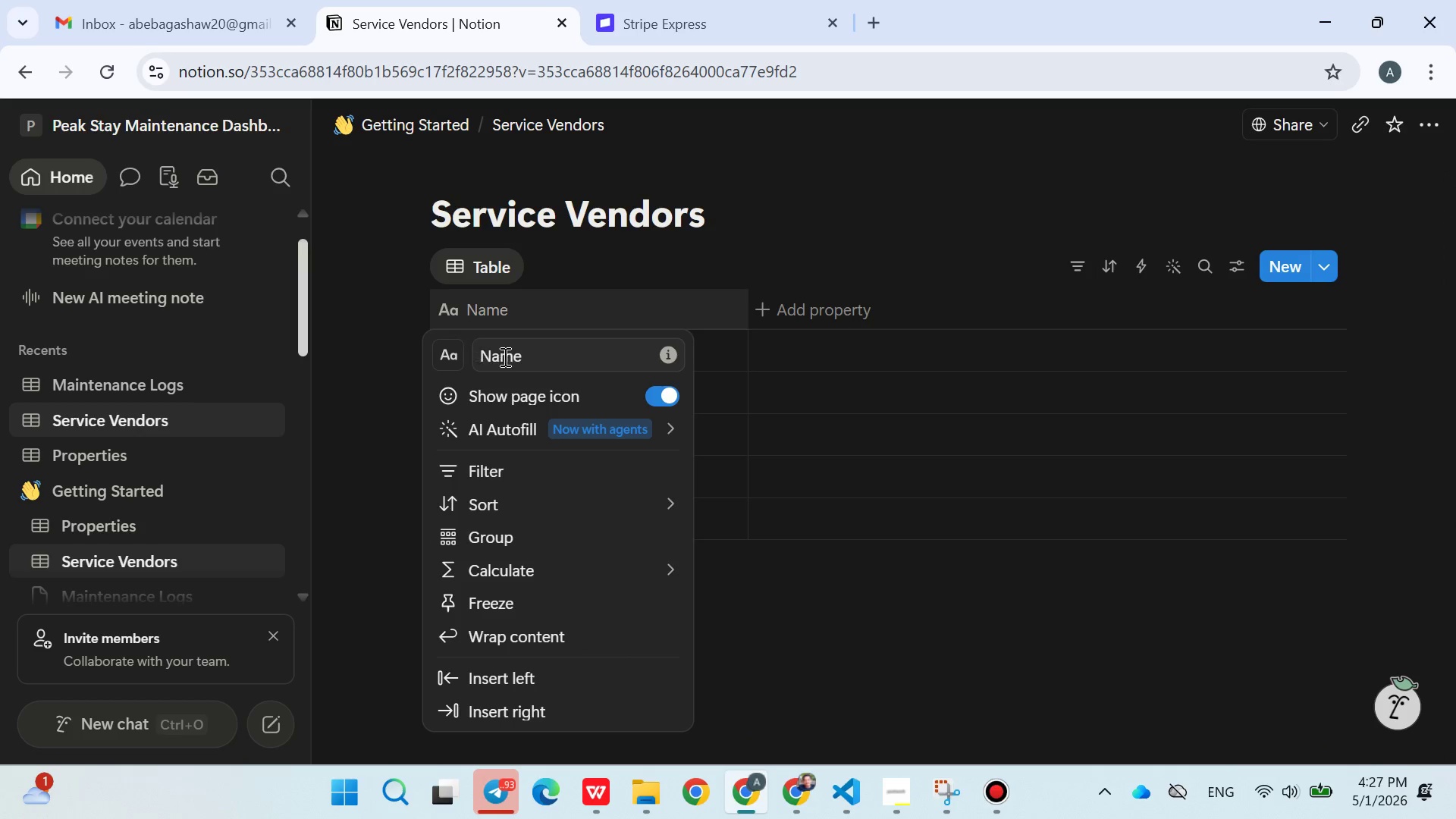 
left_click([508, 356])
 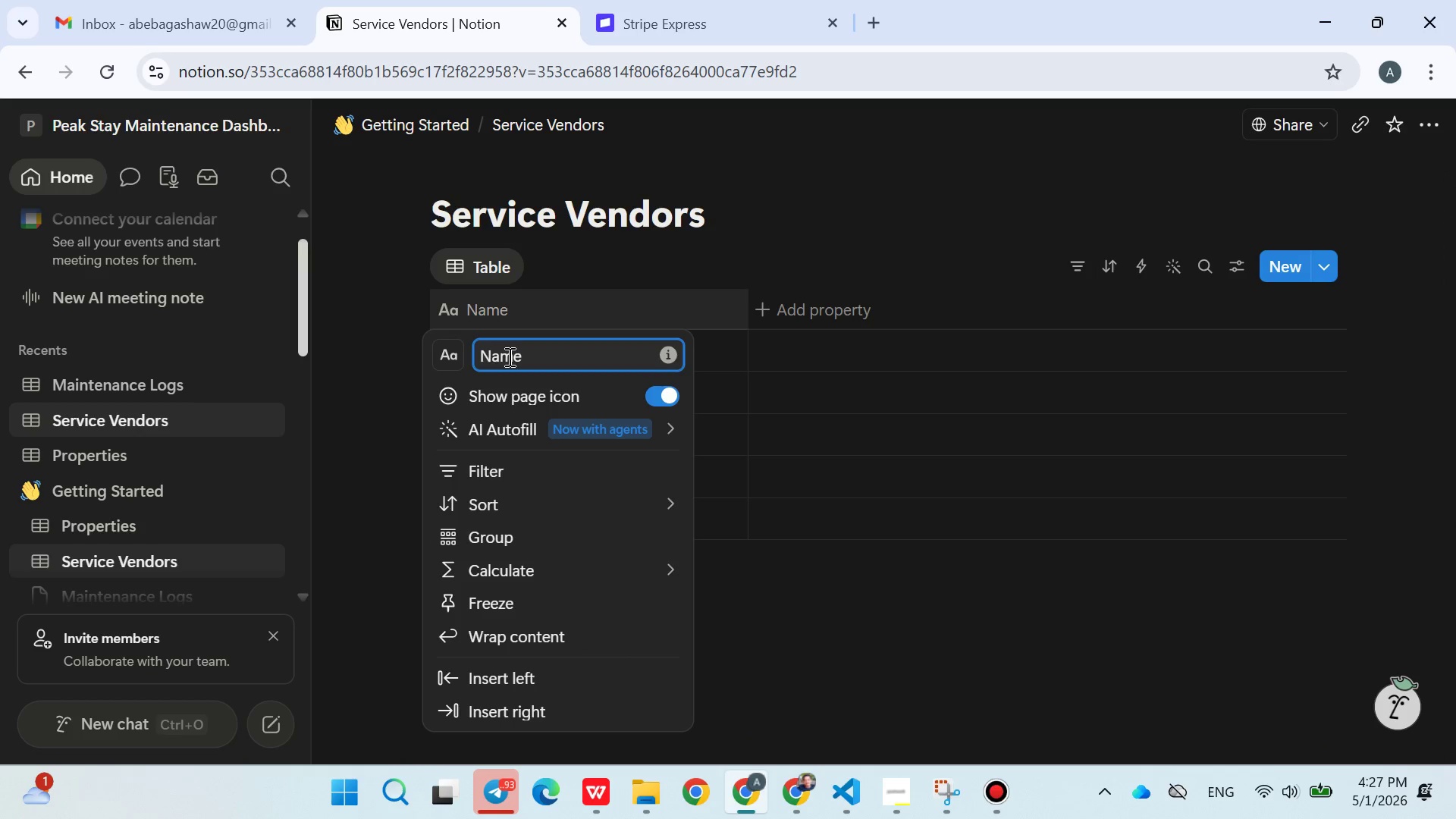 
hold_key(key=ArrowLeft, duration=0.81)
 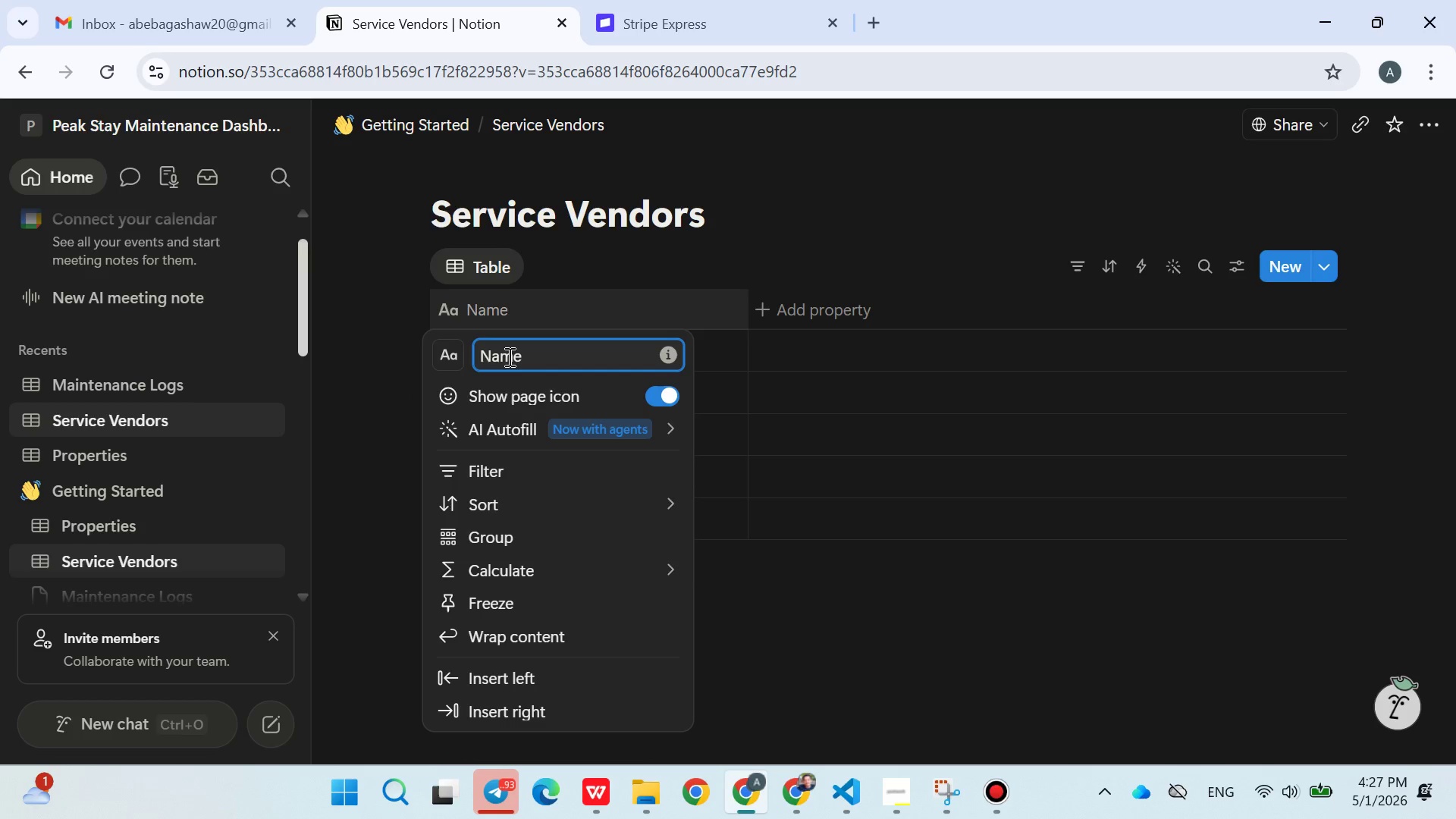 
type(Vendor )
 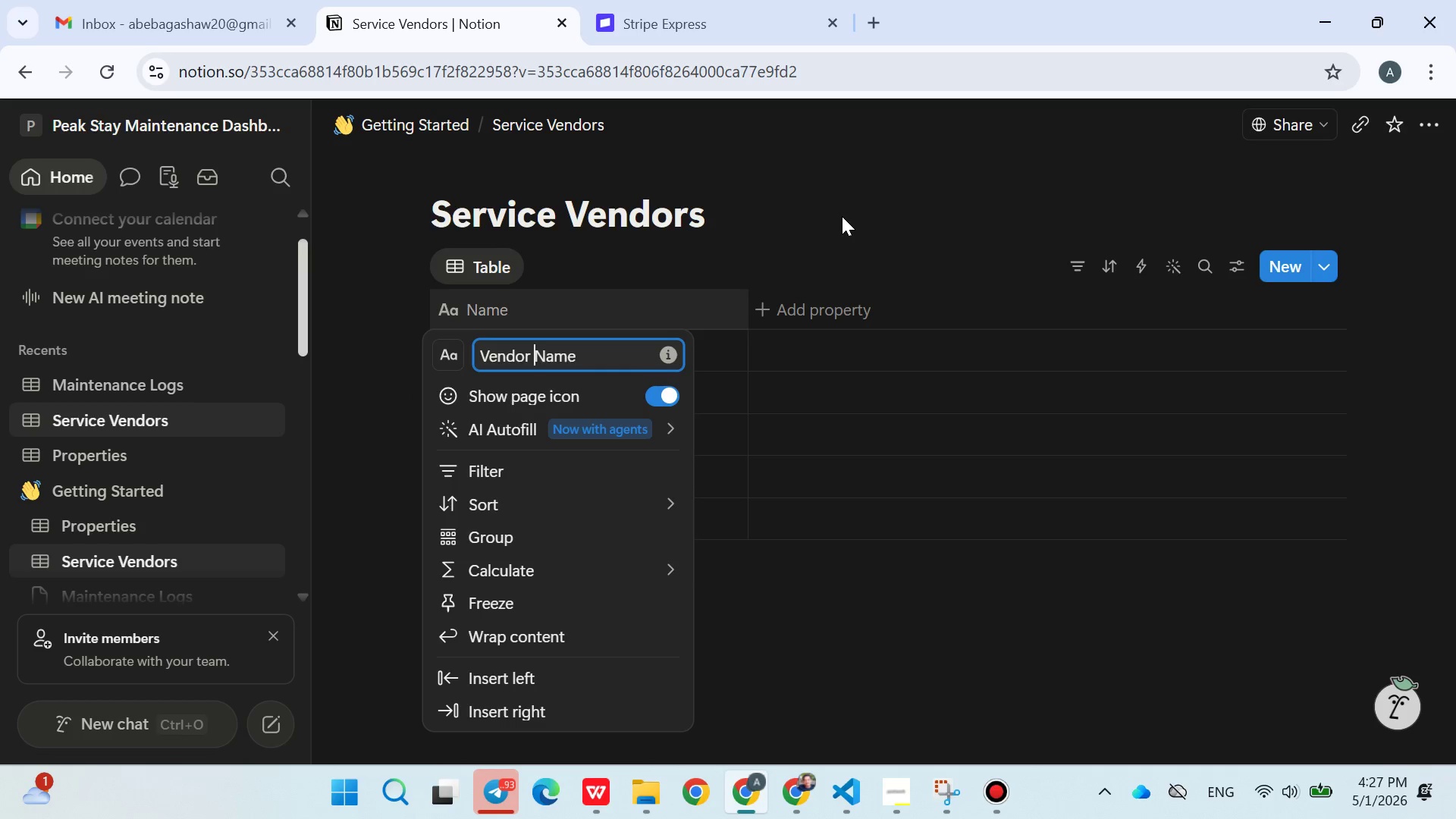 
left_click([822, 228])
 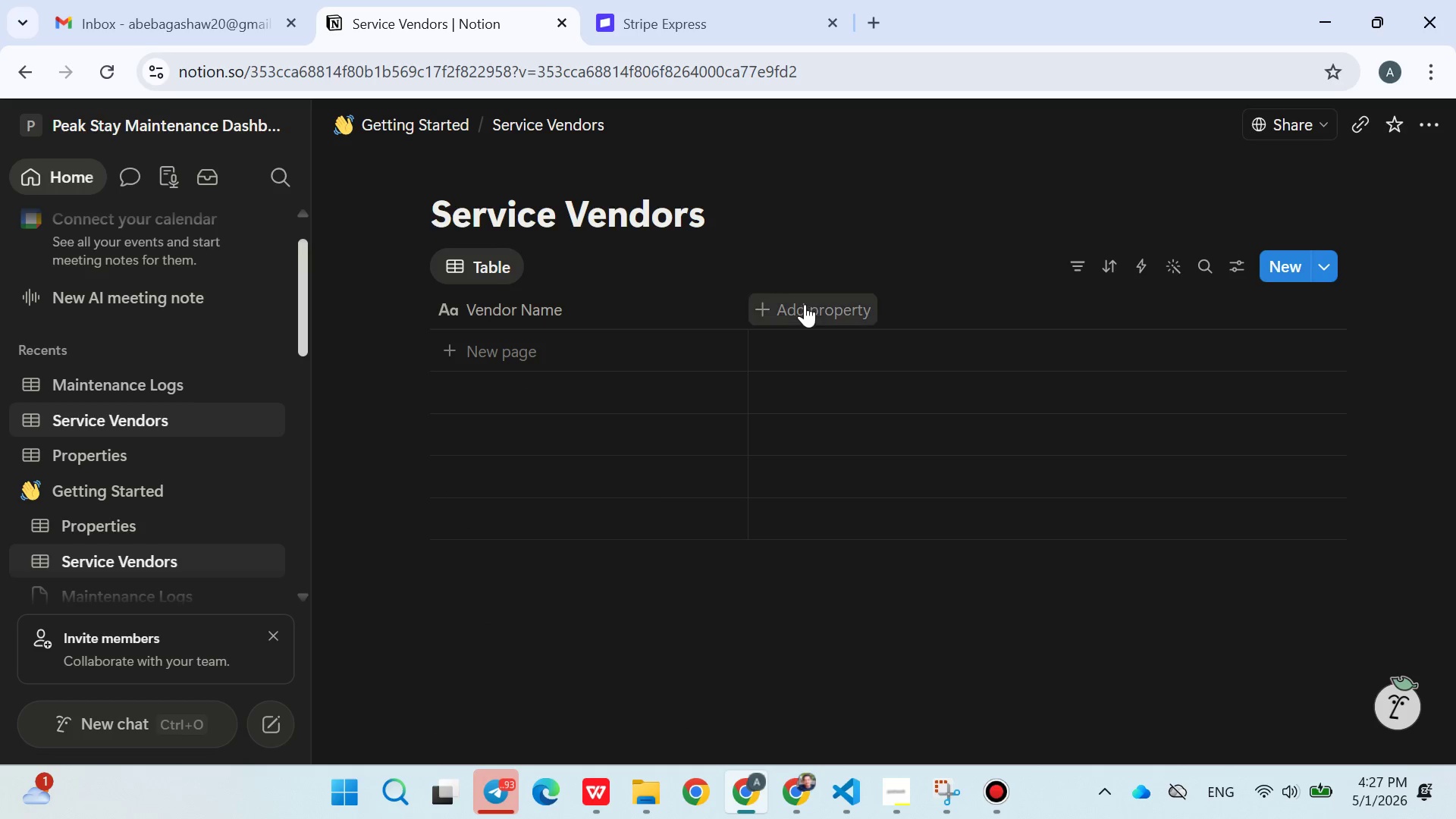 
left_click([805, 304])
 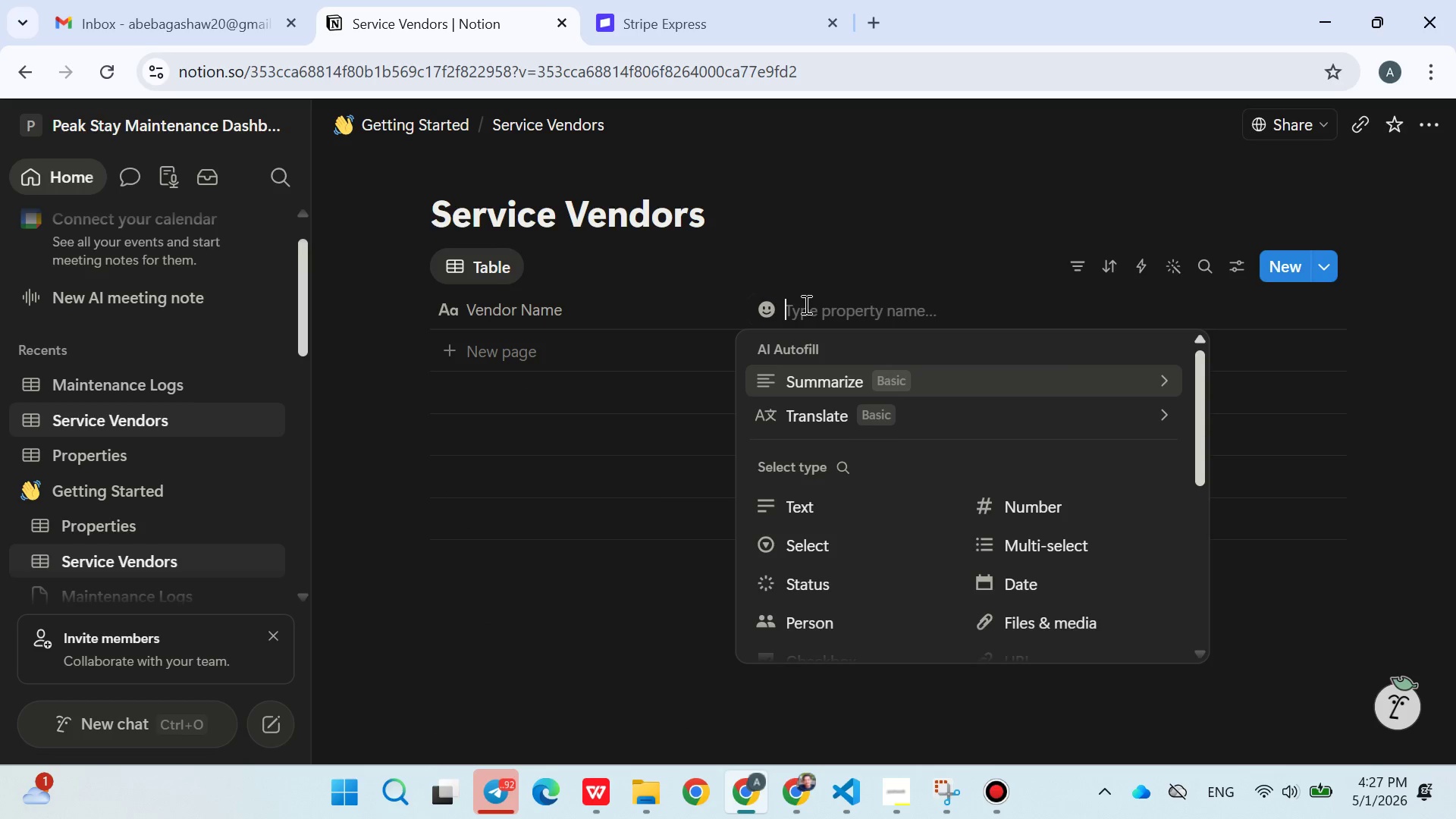 
type(Speciality)
 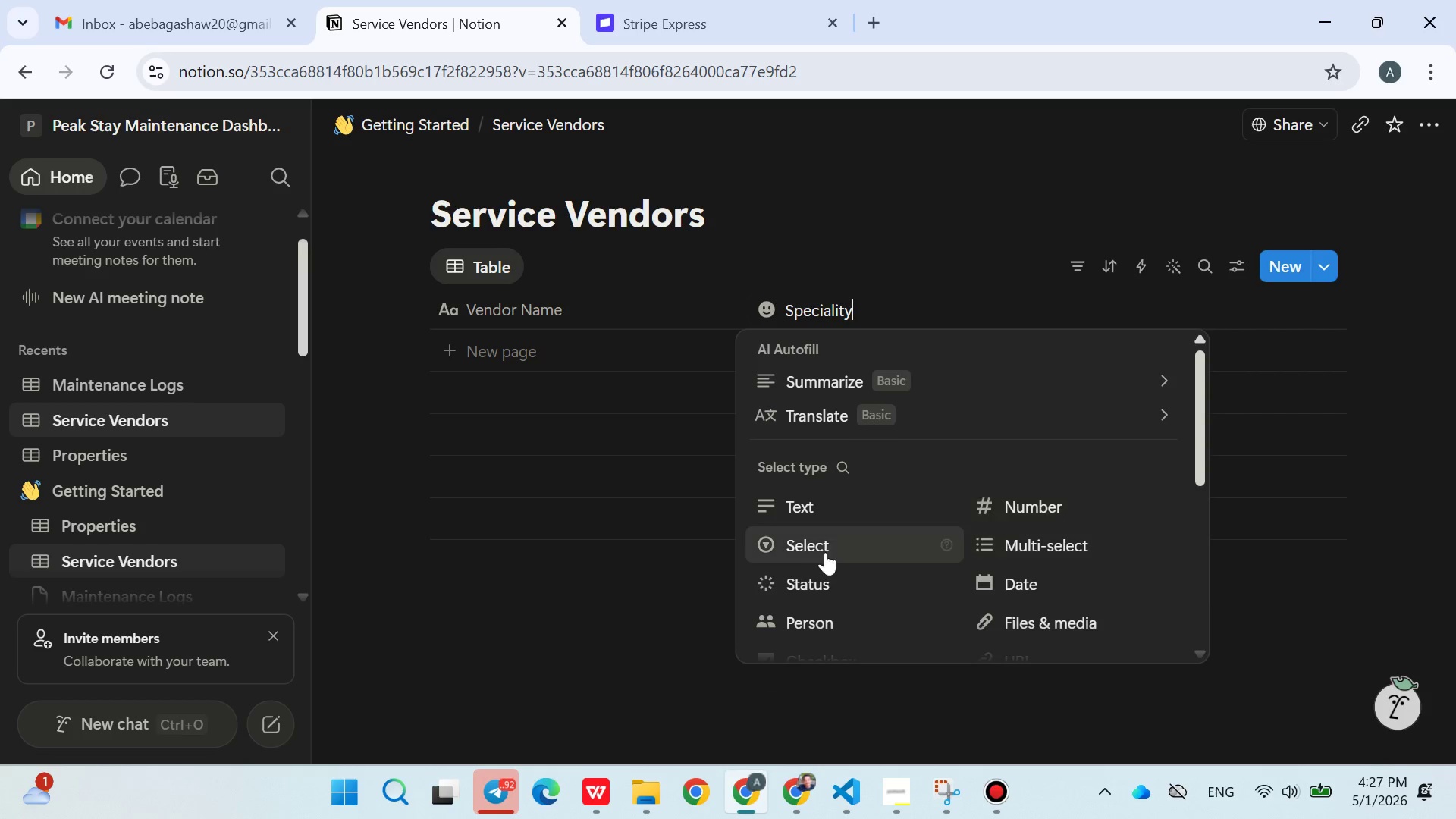 
left_click([824, 536])
 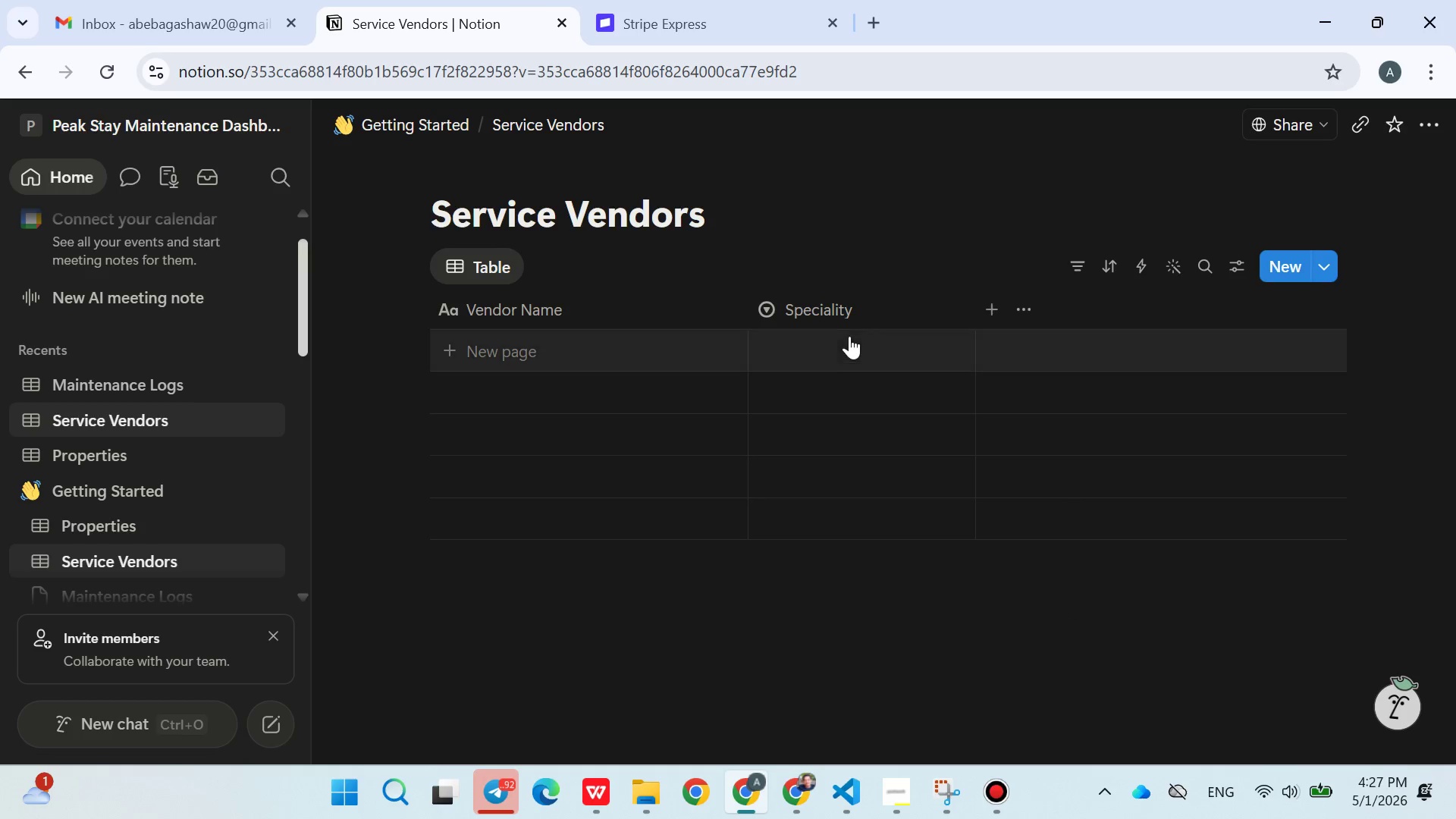 
left_click([849, 334])
 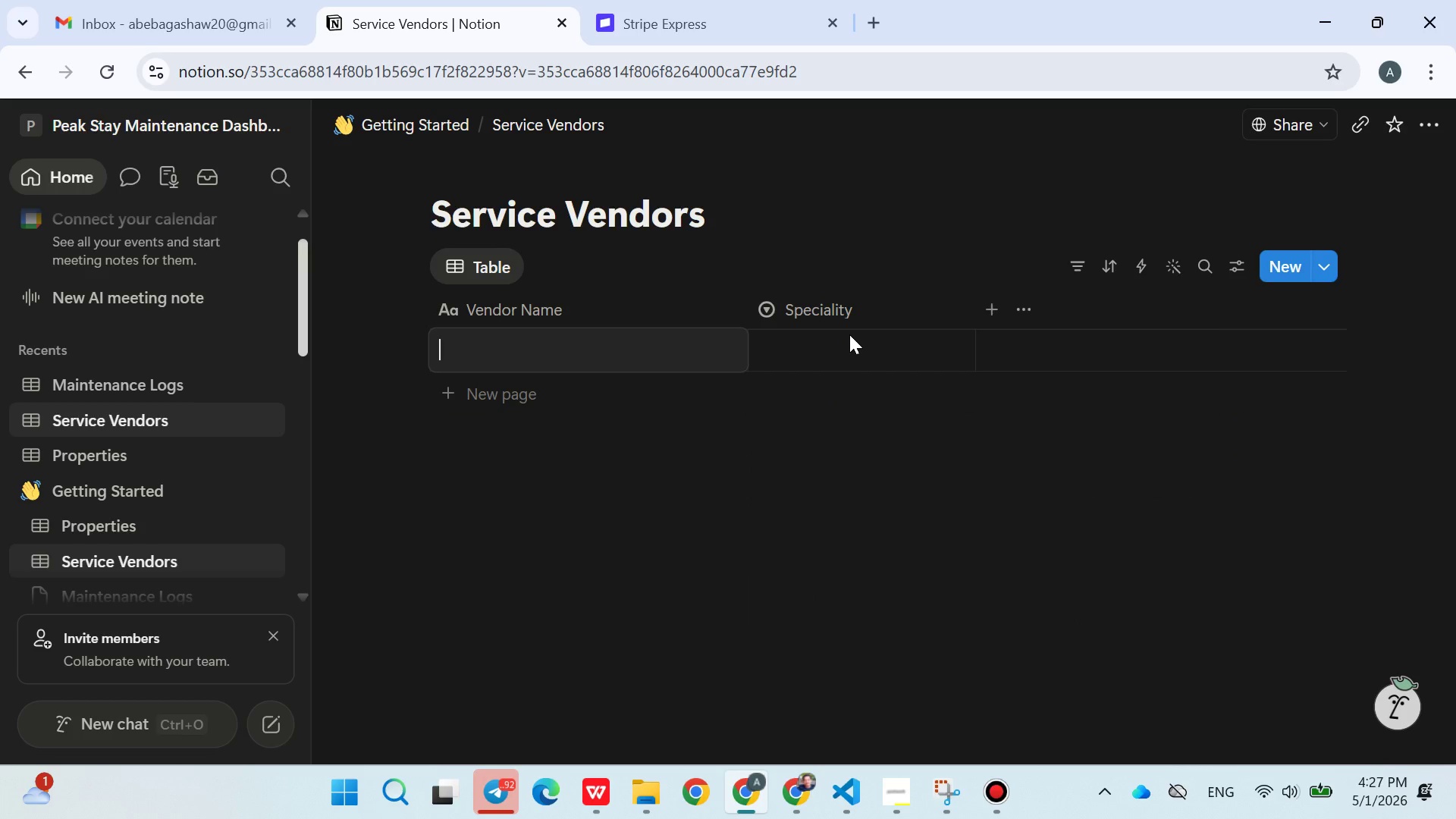 
left_click([849, 334])
 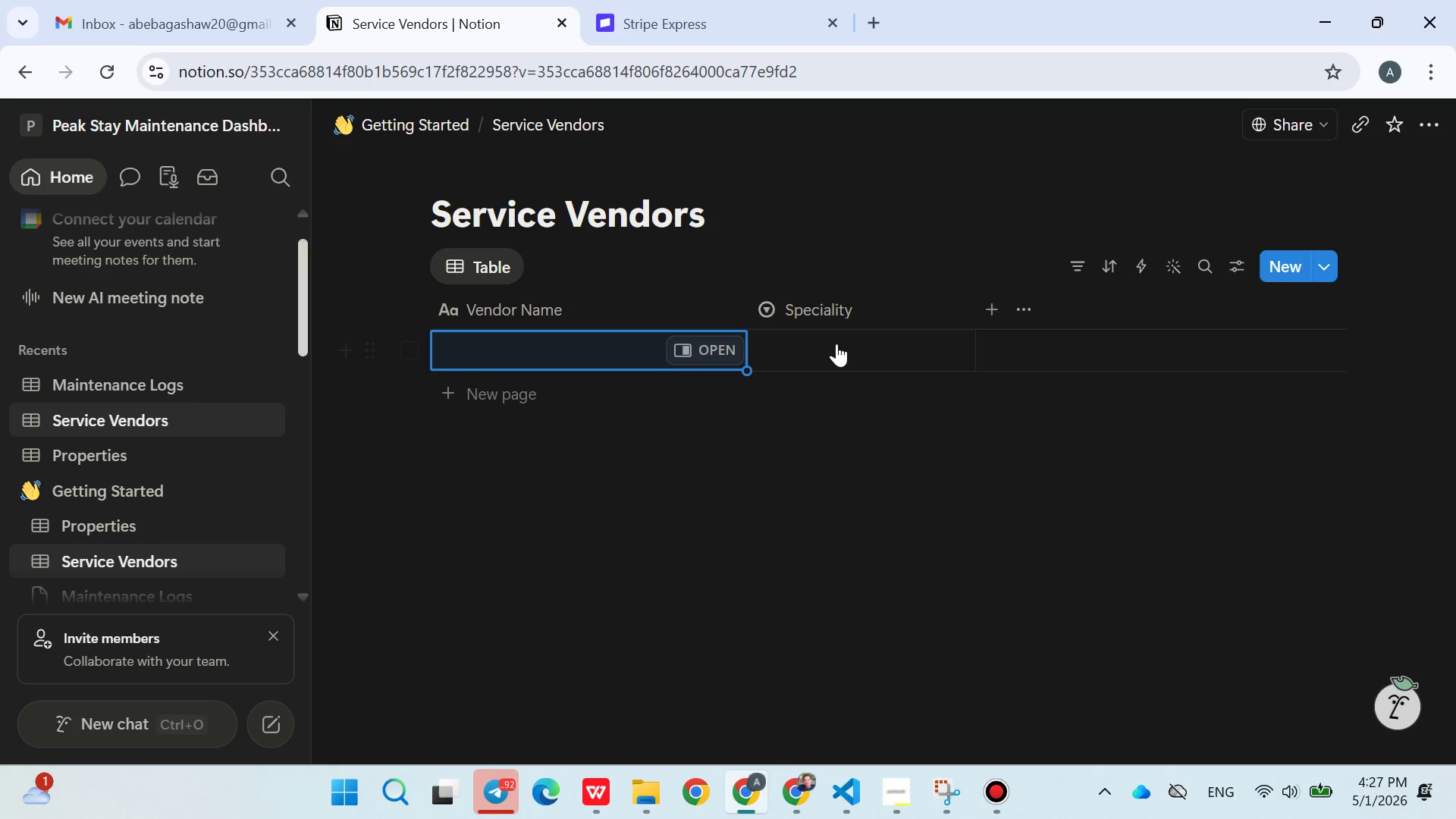 
left_click([836, 344])
 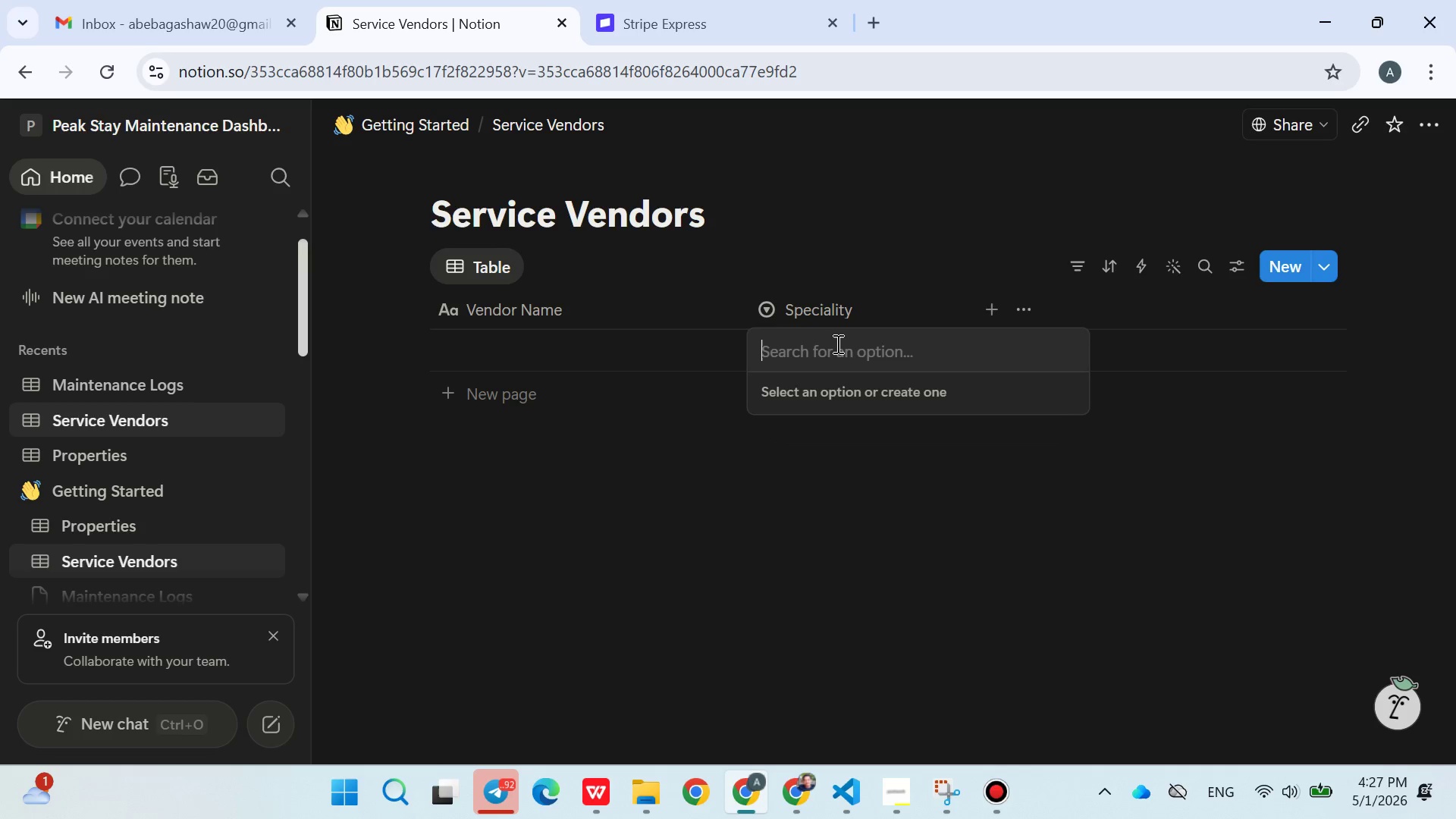 
key(Shift+H)
 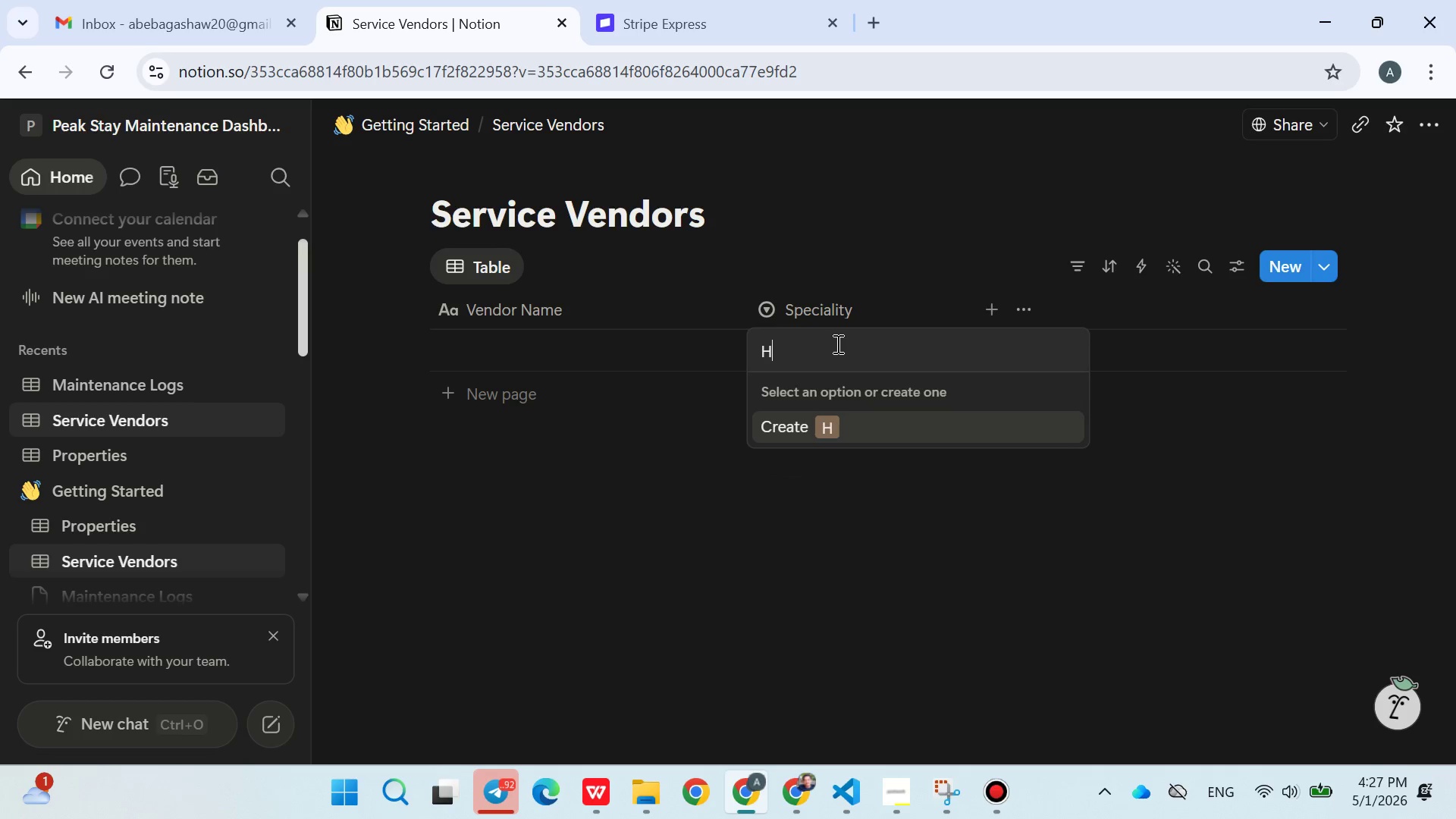 
type(VAC)
 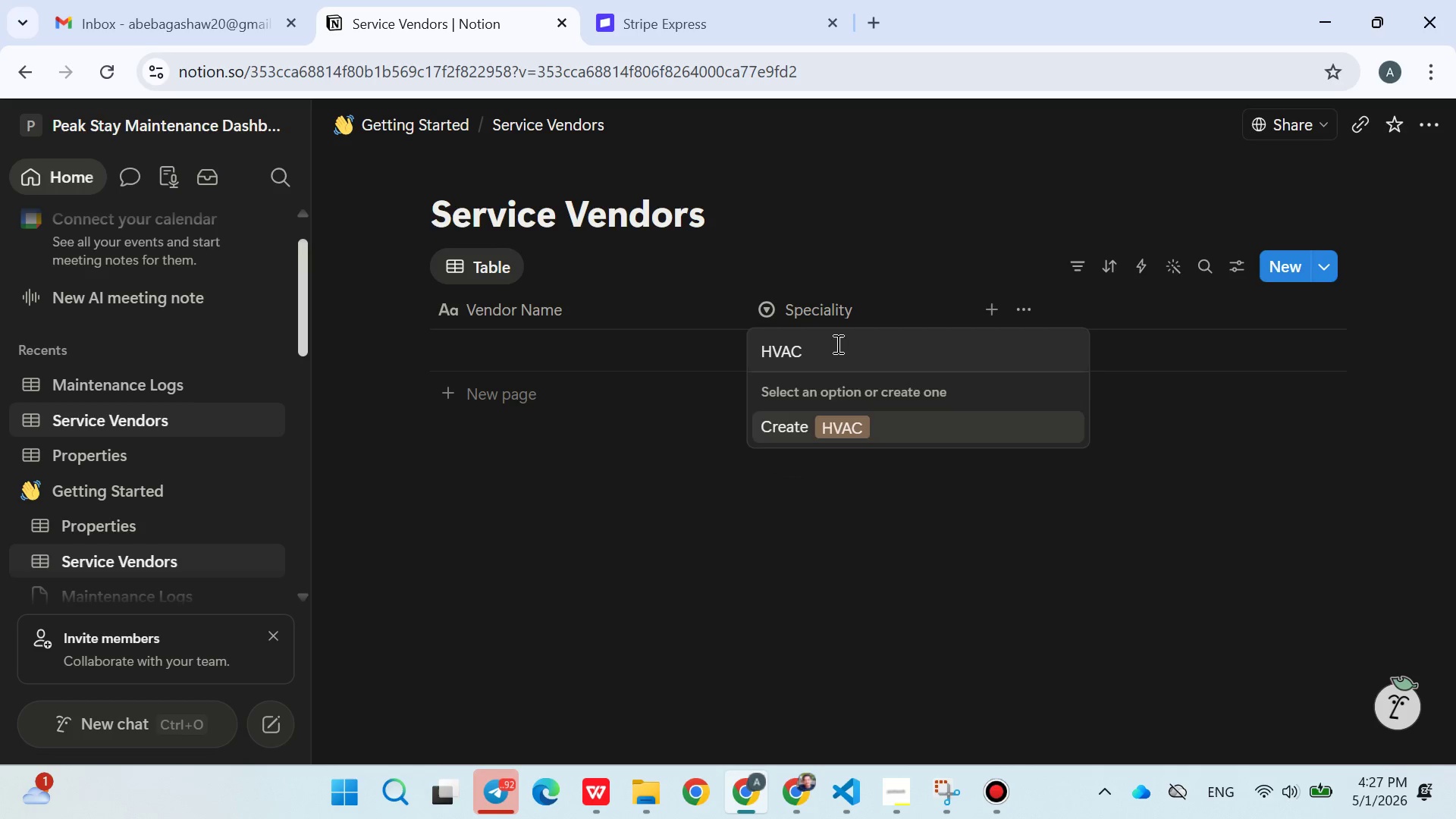 
key(Enter)
 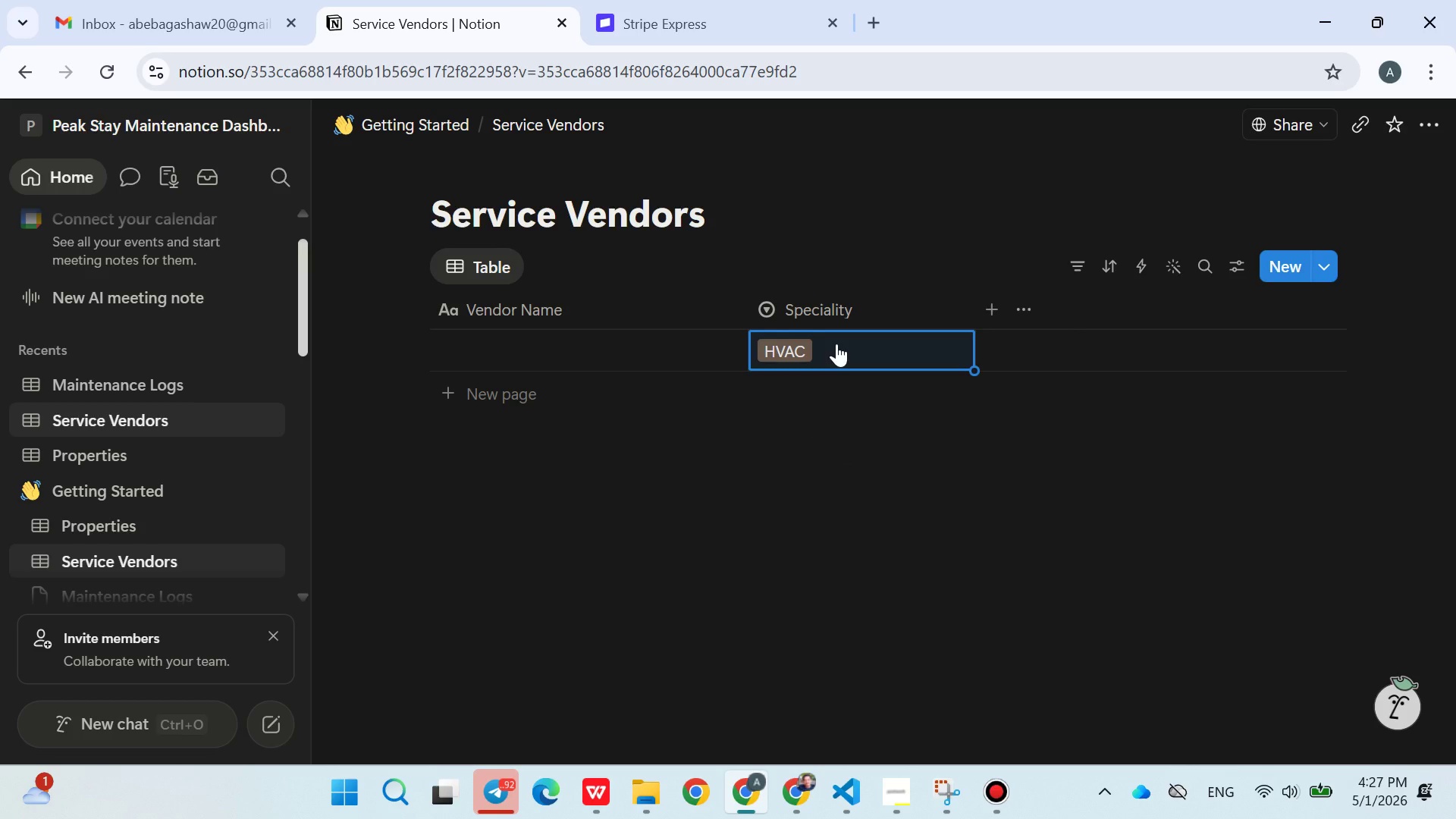 
left_click([836, 344])
 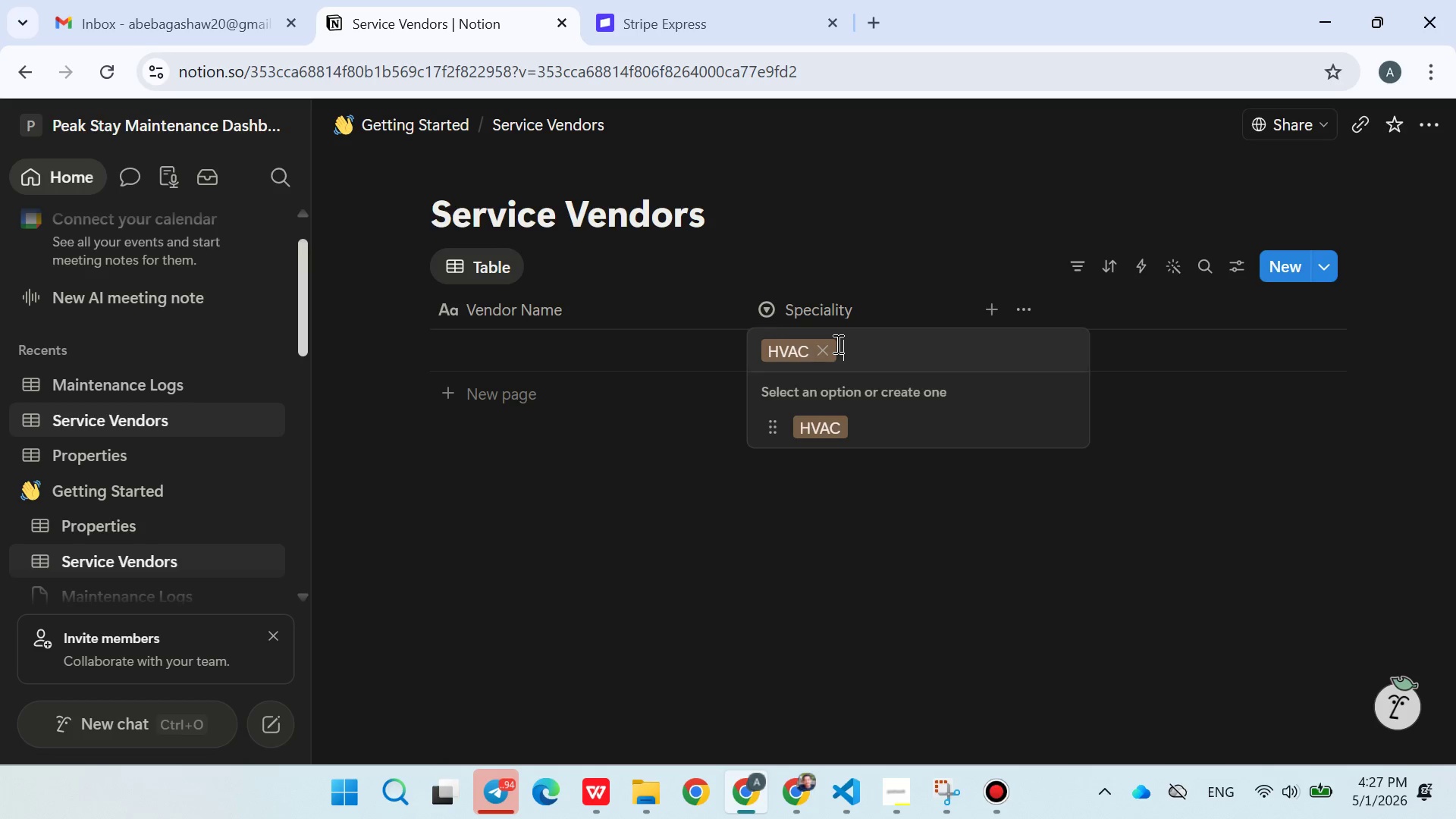 
type(Cleaning)
 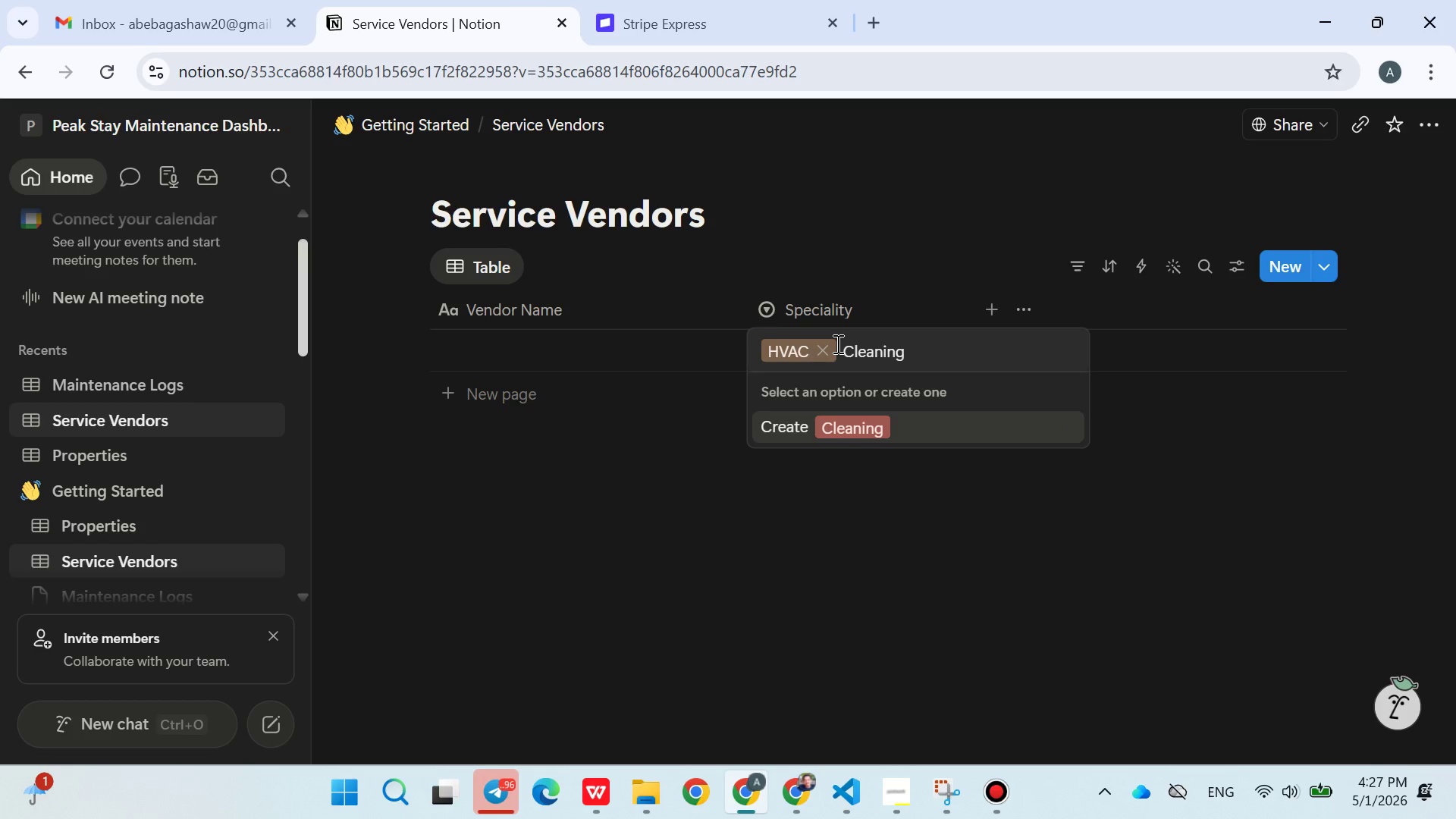 
key(Enter)
 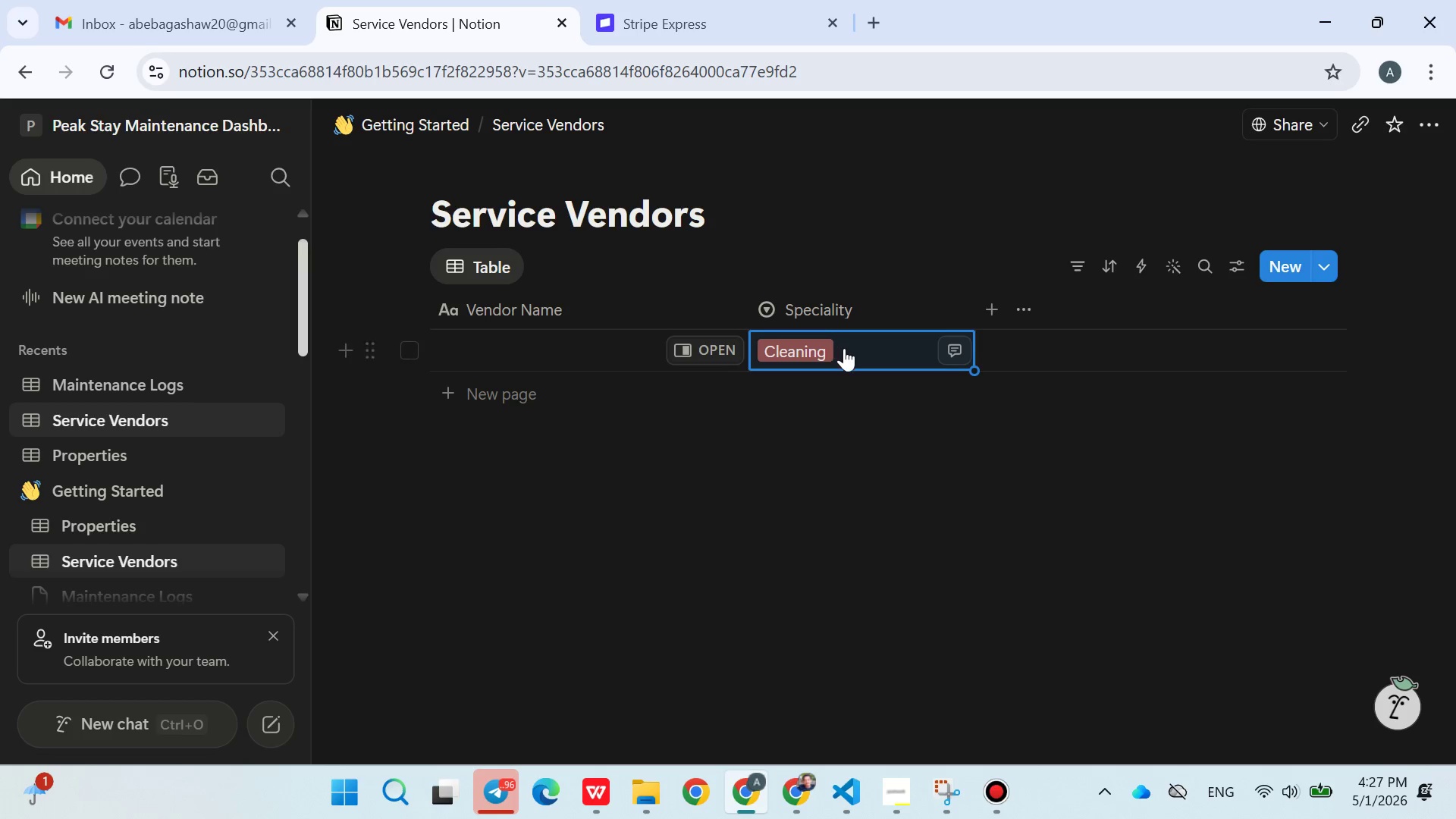 
left_click([844, 348])
 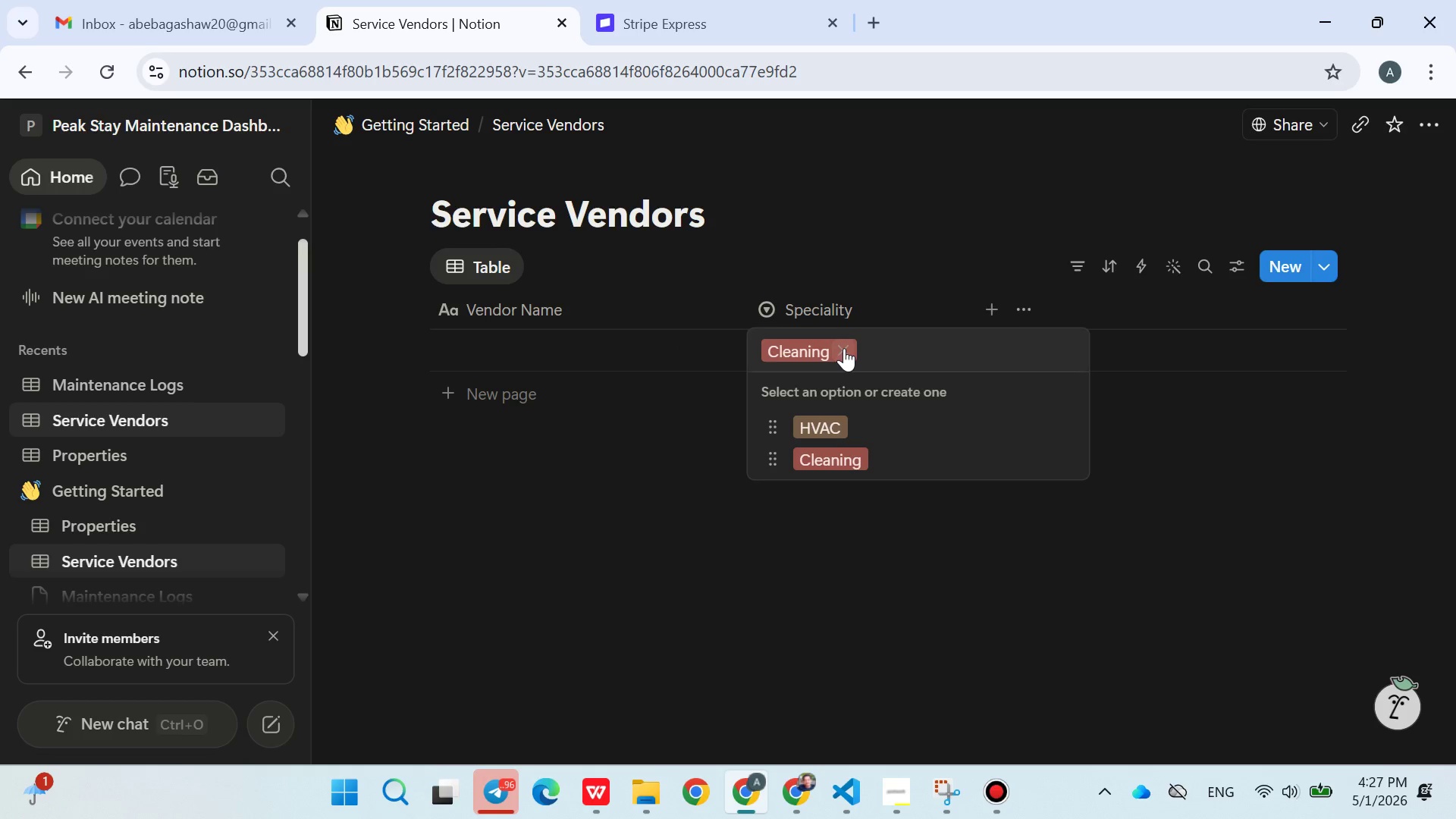 
type(Land)
 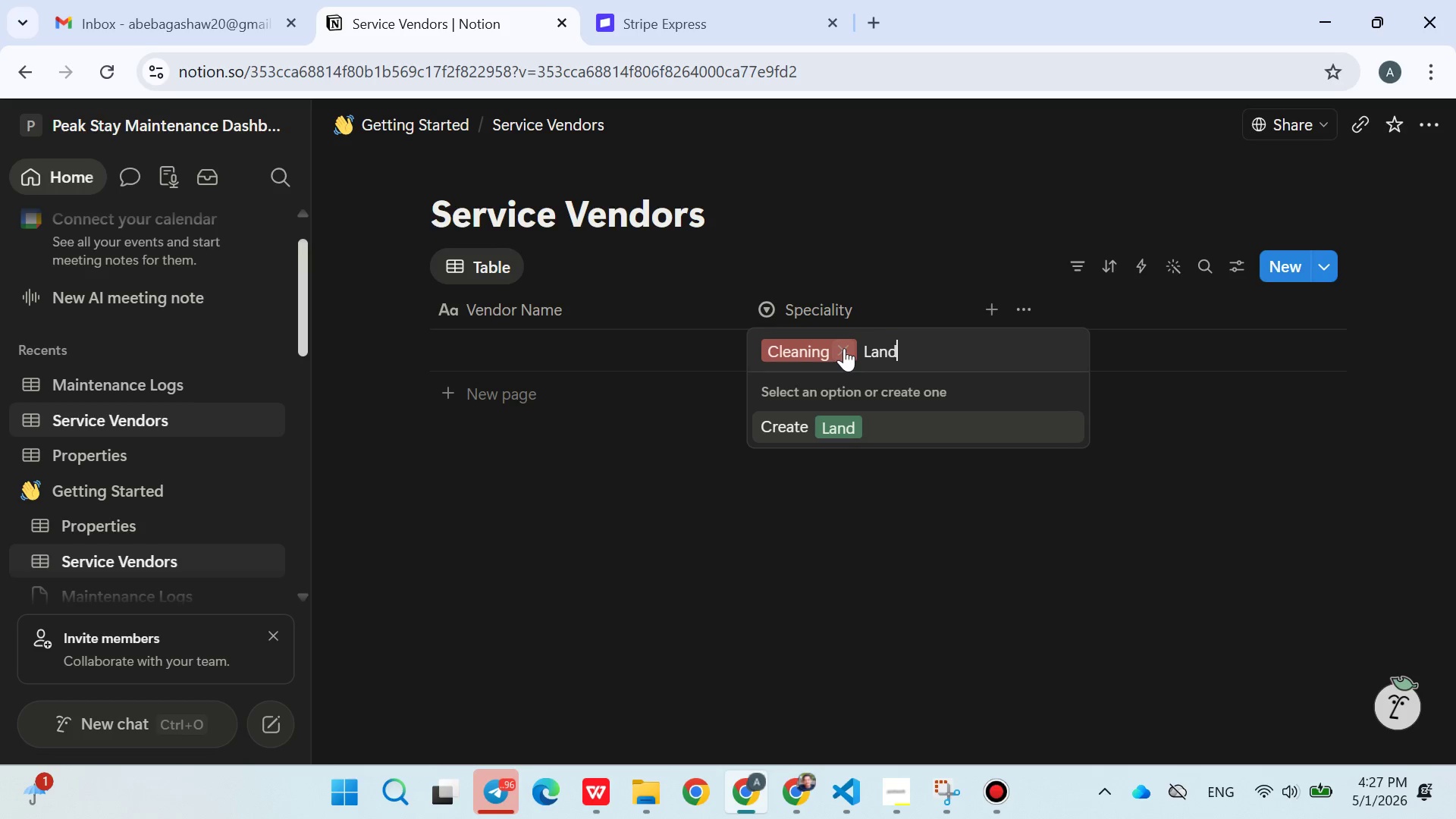 
type(scaping)
 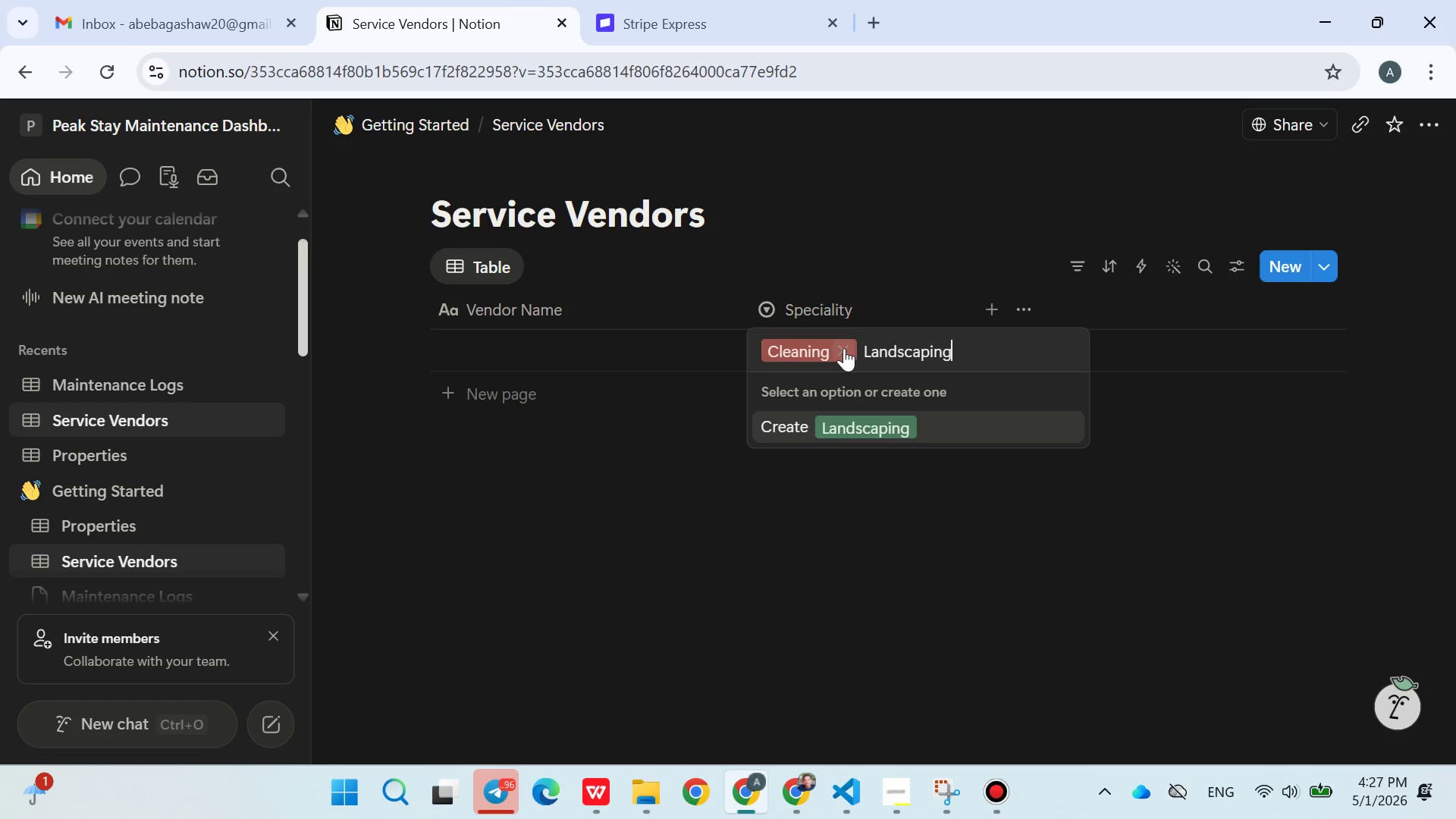 
key(Enter)
 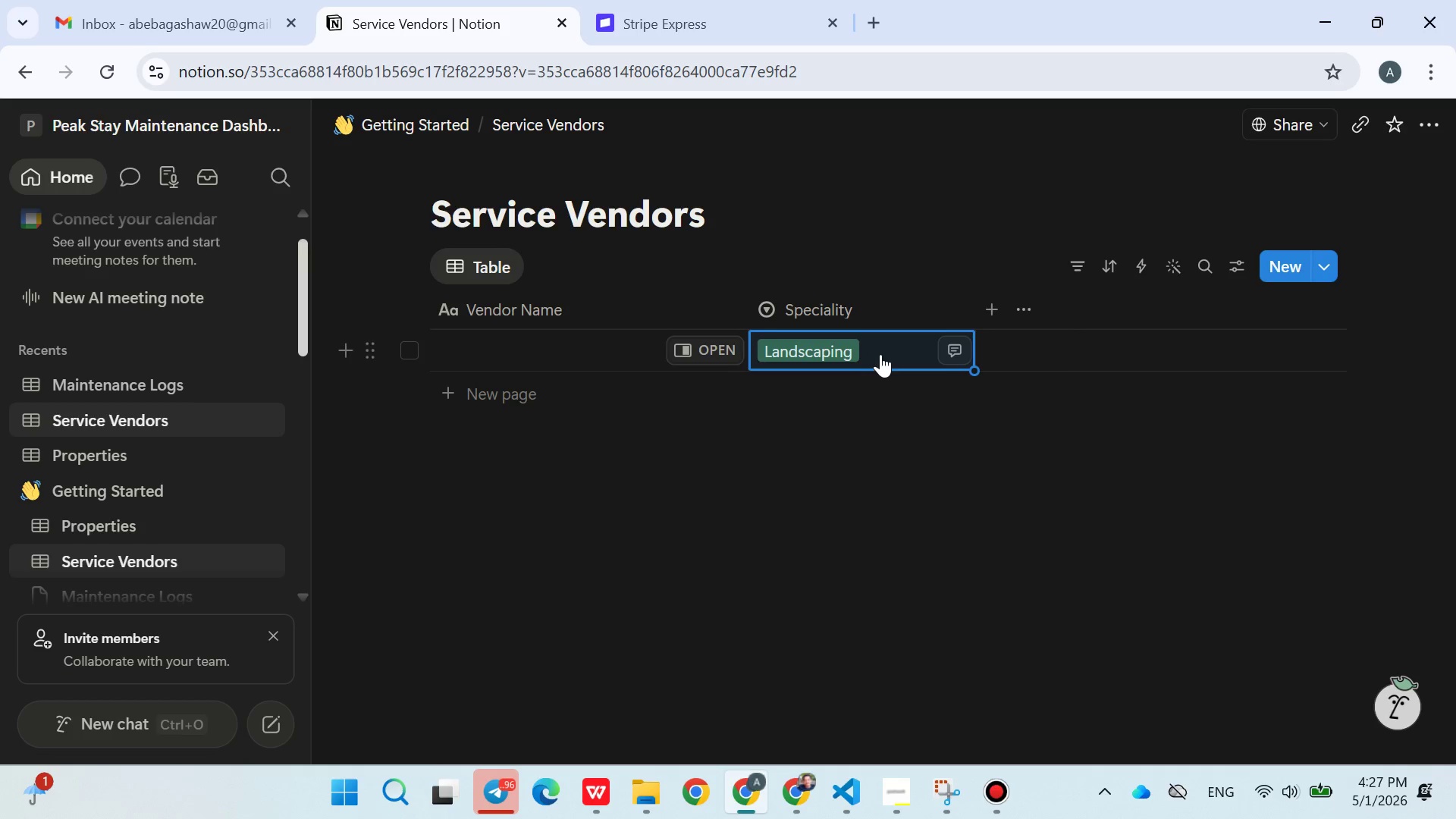 
left_click([880, 354])
 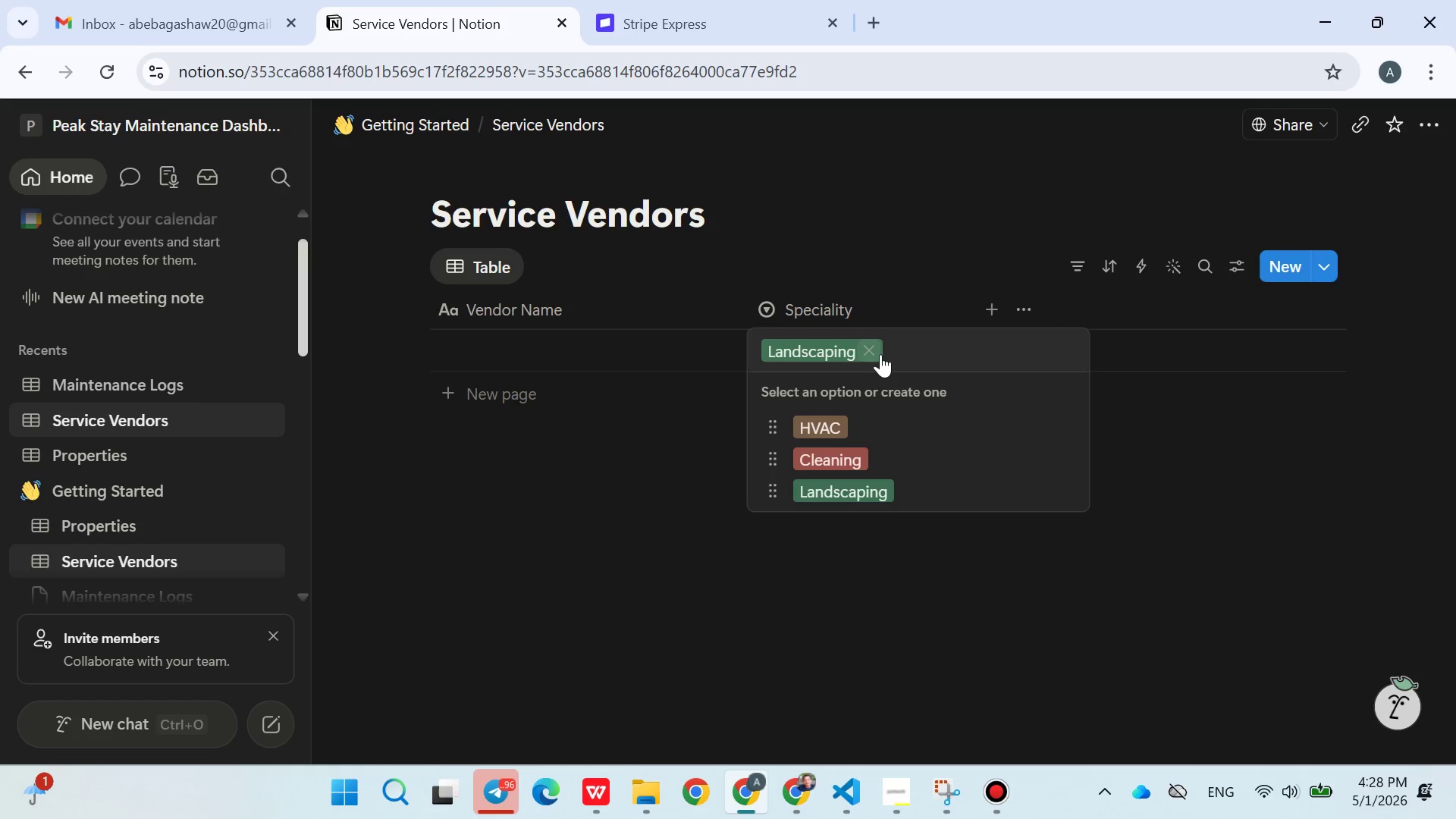 
type(Plumbing)
 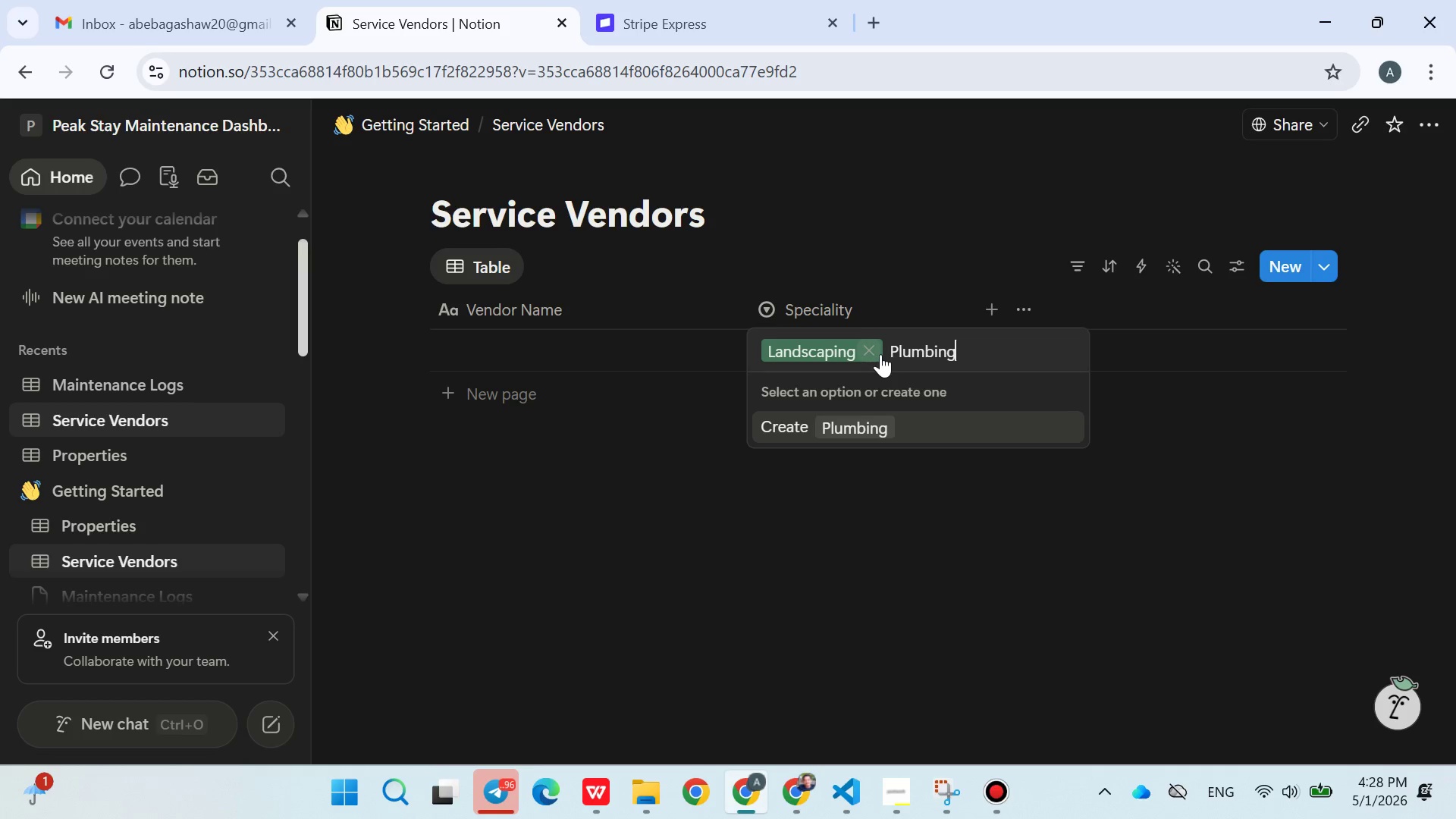 
key(Enter)
 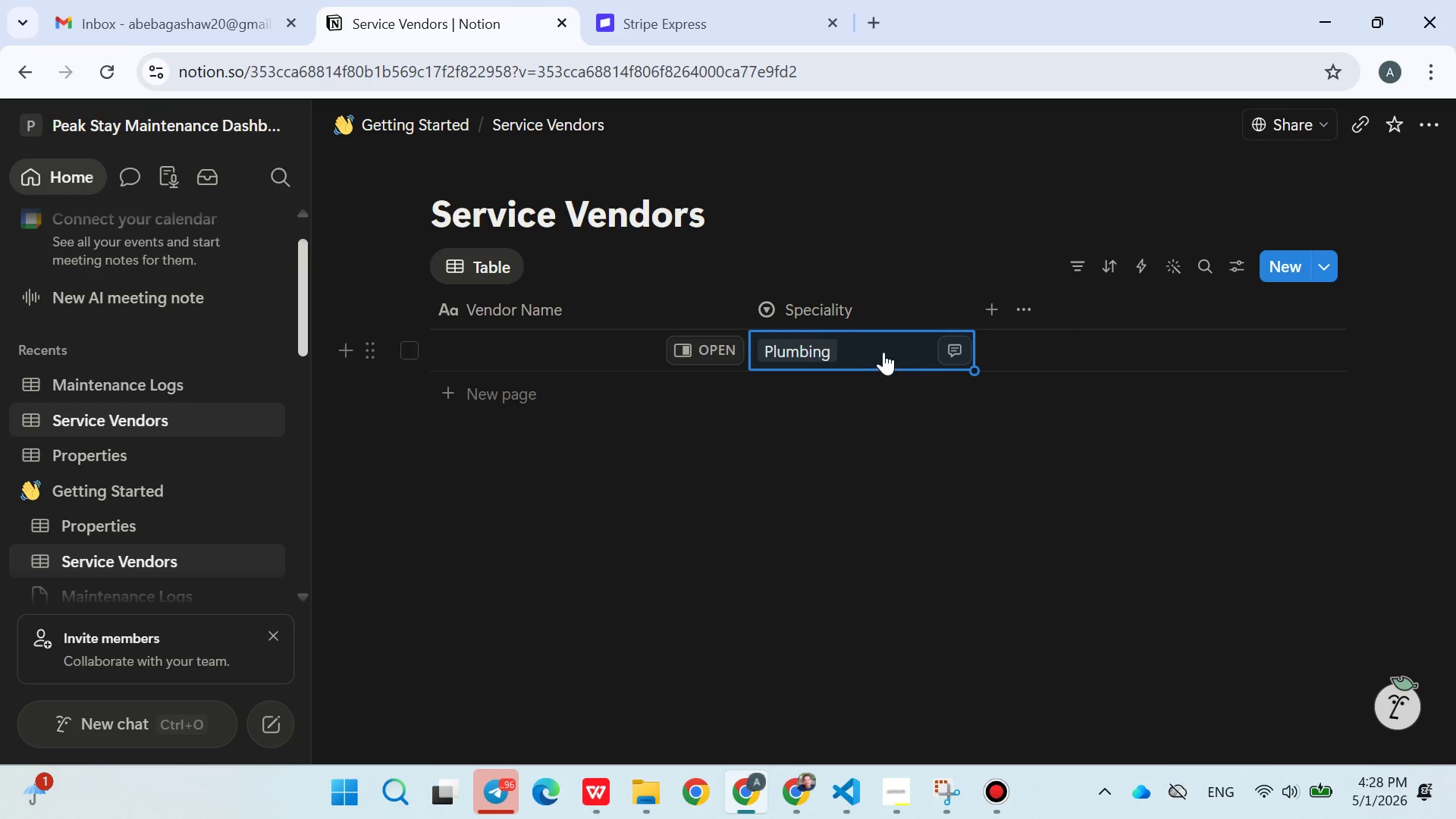 
left_click([884, 346])
 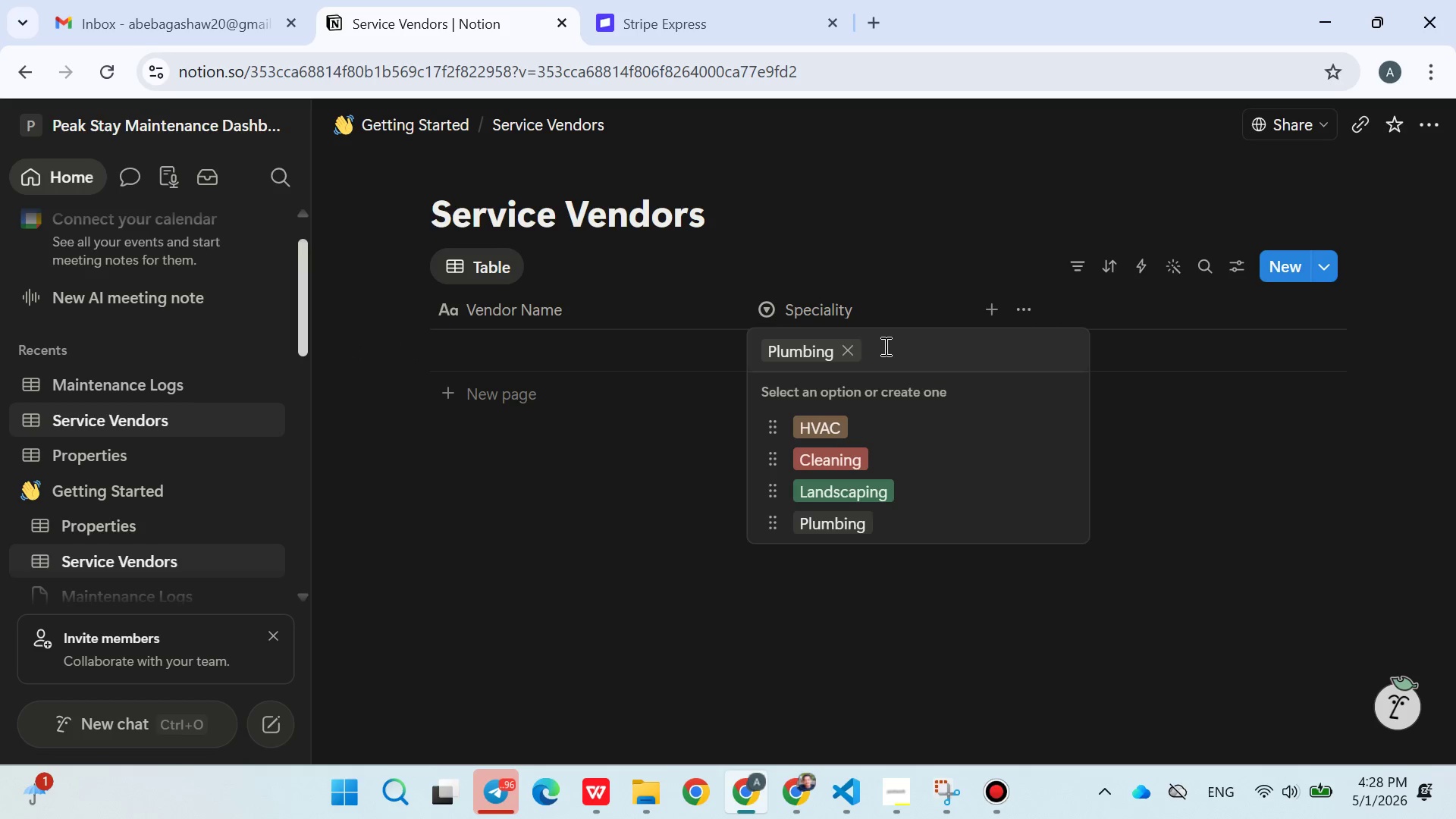 
type(Elet)
 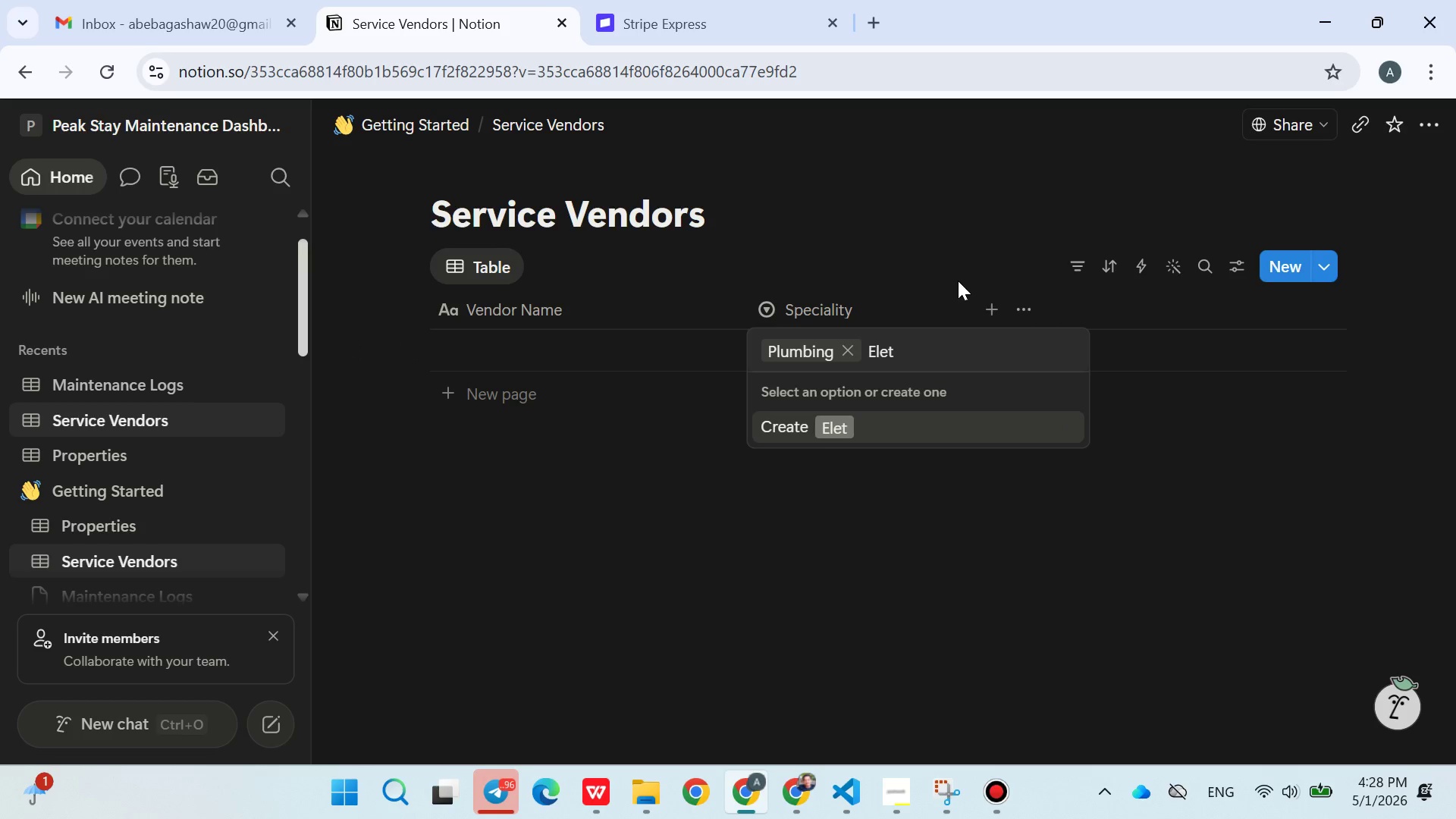 
key(Backspace)
type(ctrical)
 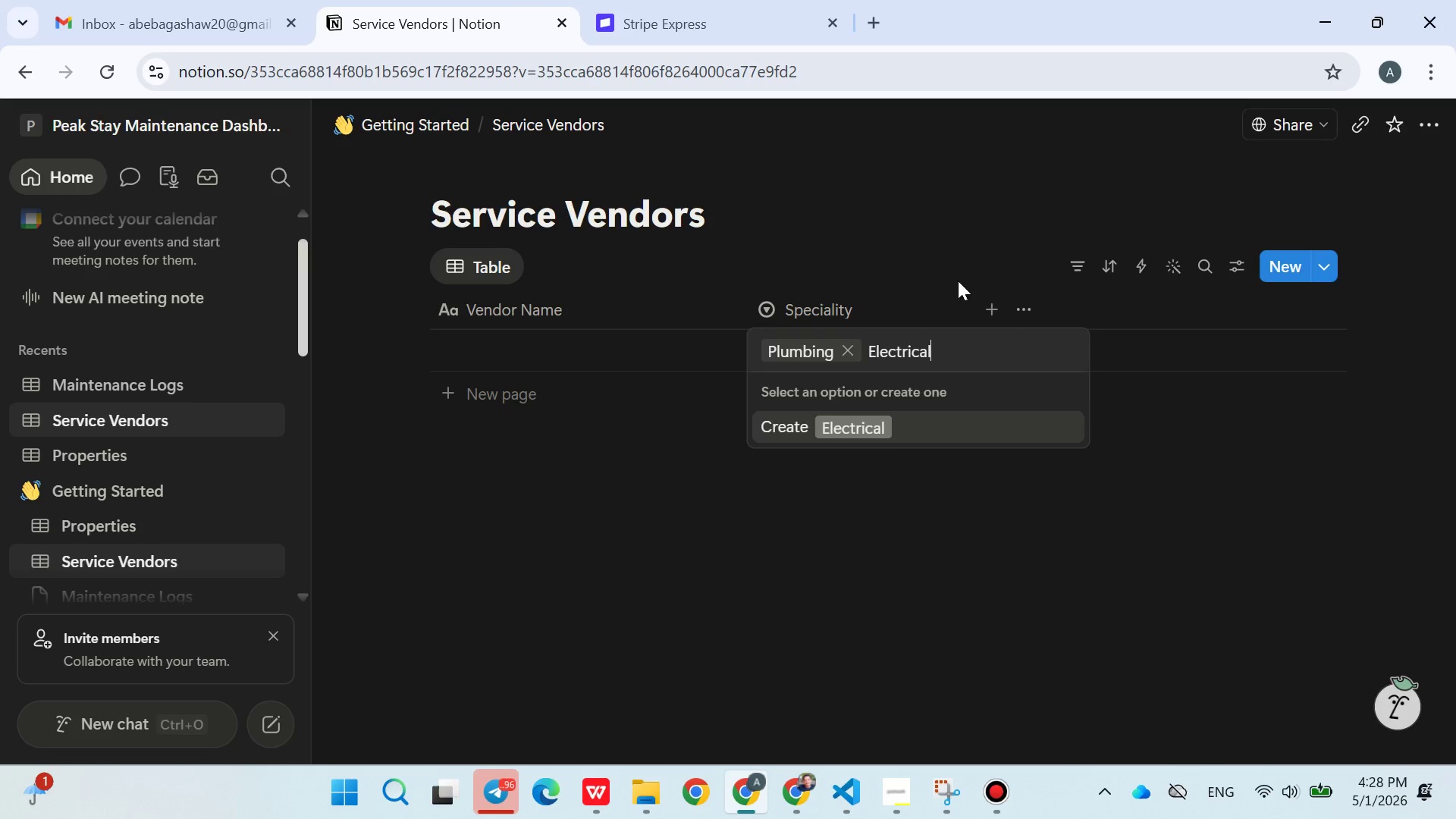 
key(Enter)
 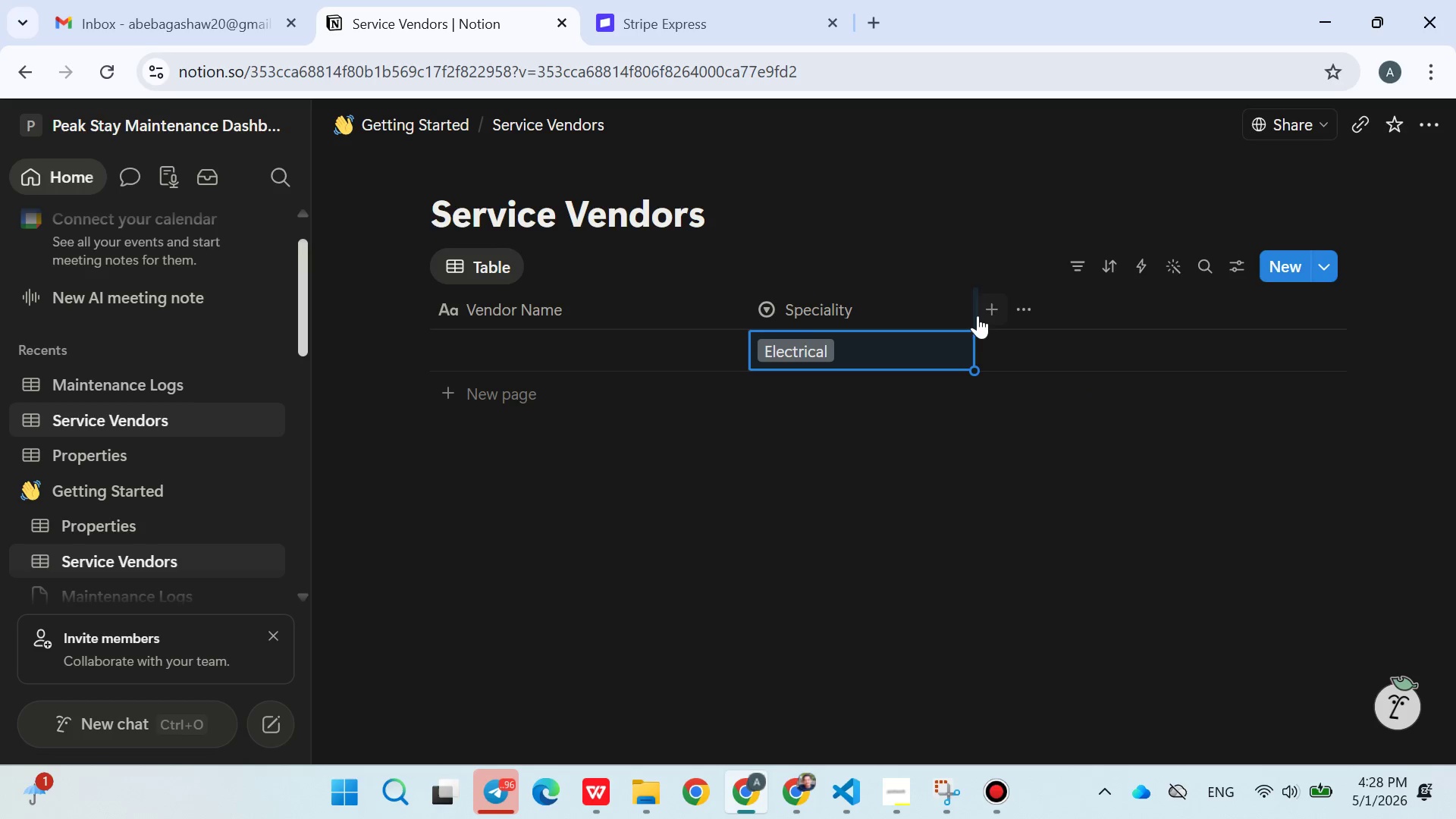 
left_click([981, 312])
 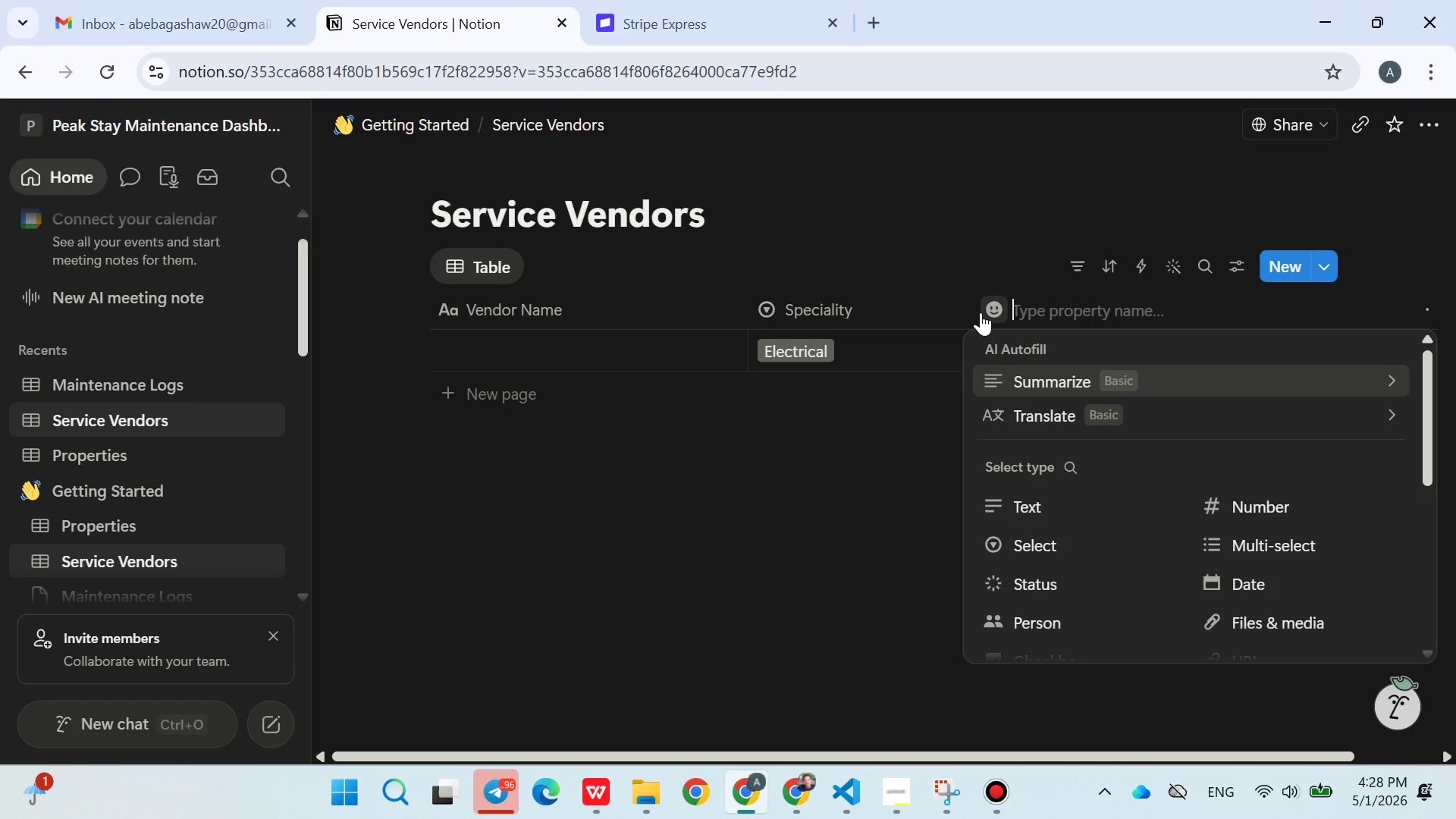 
type(Hourly Rate)
 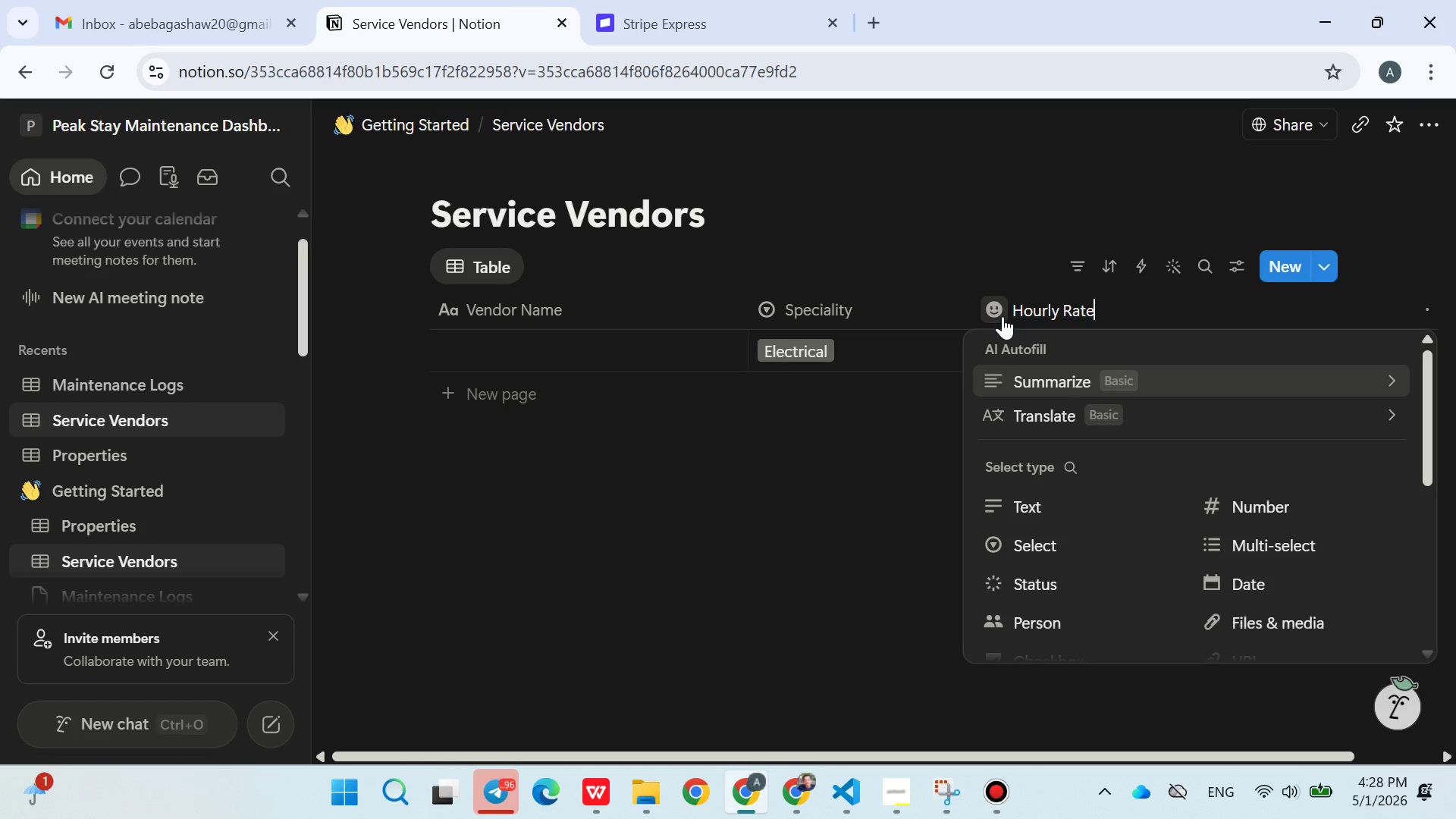 
left_click([1003, 316])
 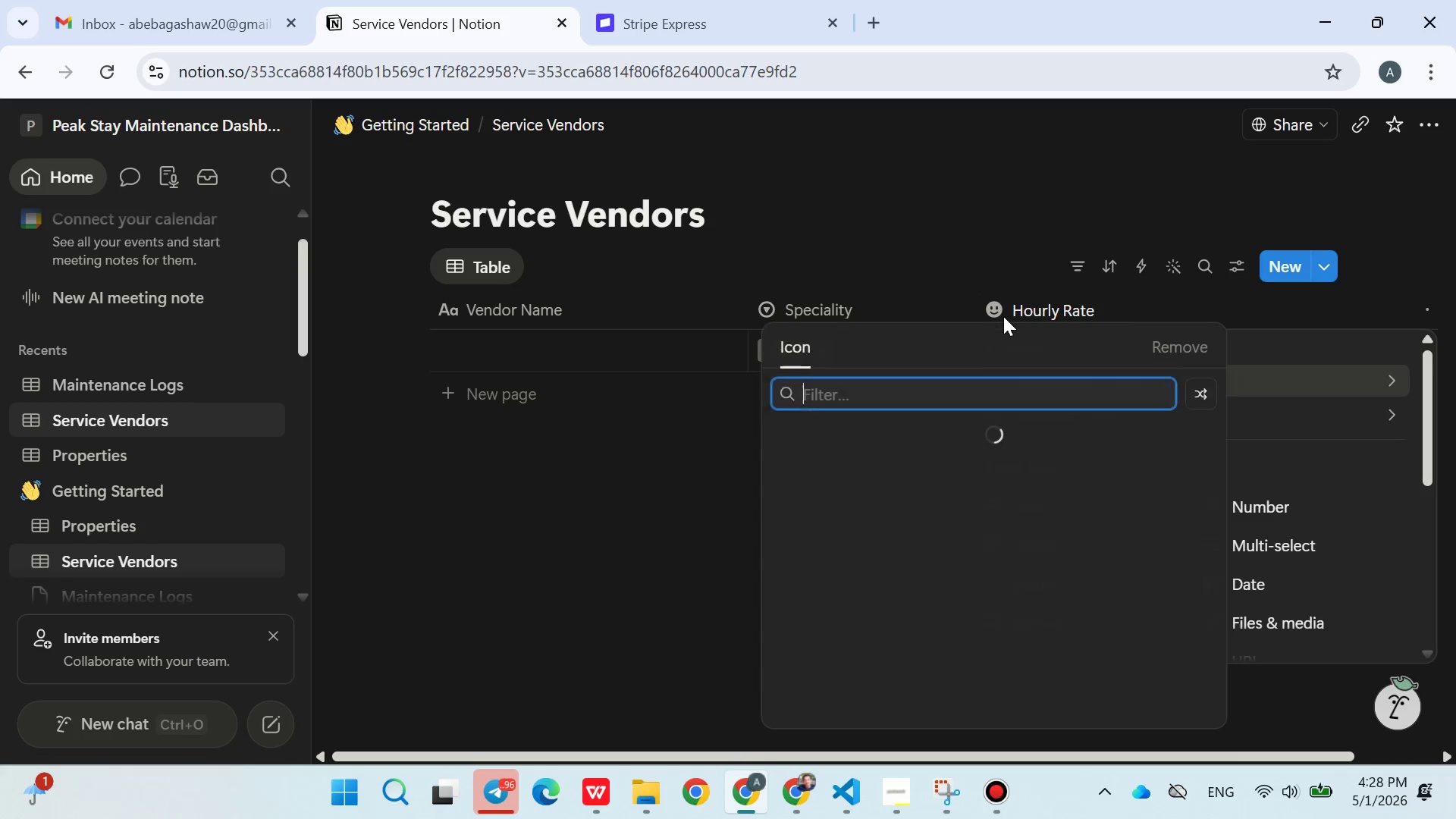 
left_click([1003, 316])
 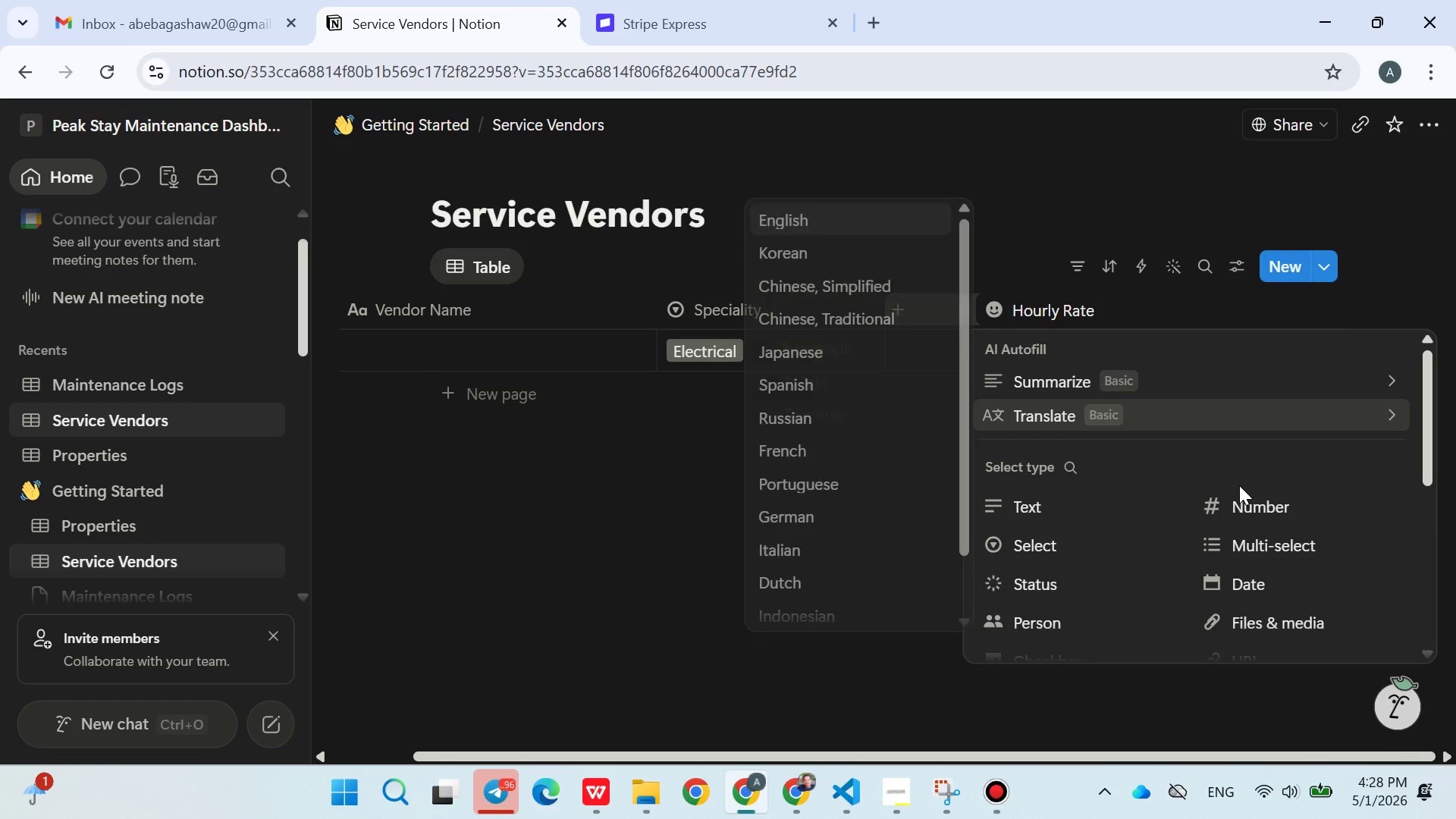 
left_click([1241, 498])
 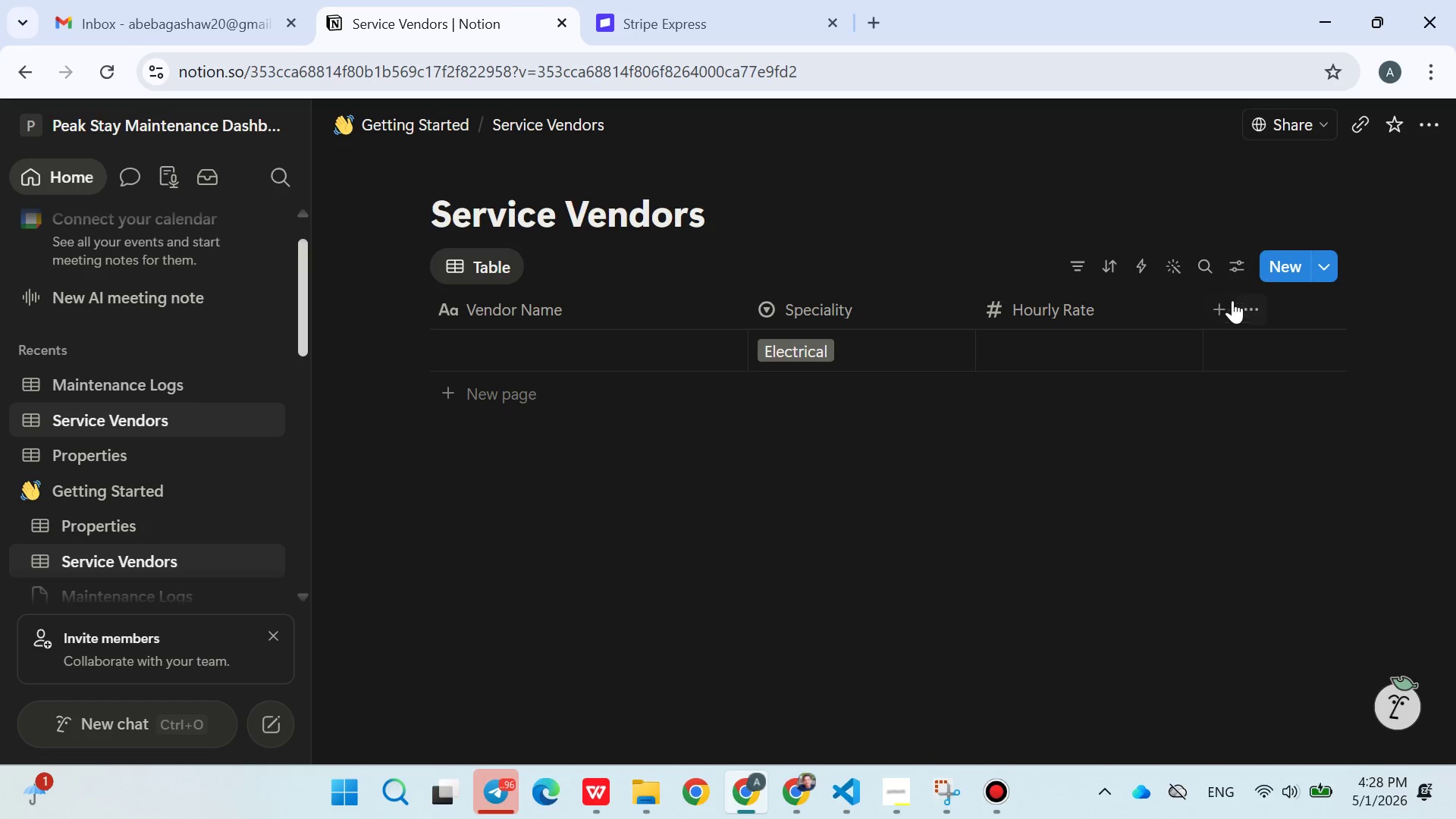 
left_click([1224, 300])
 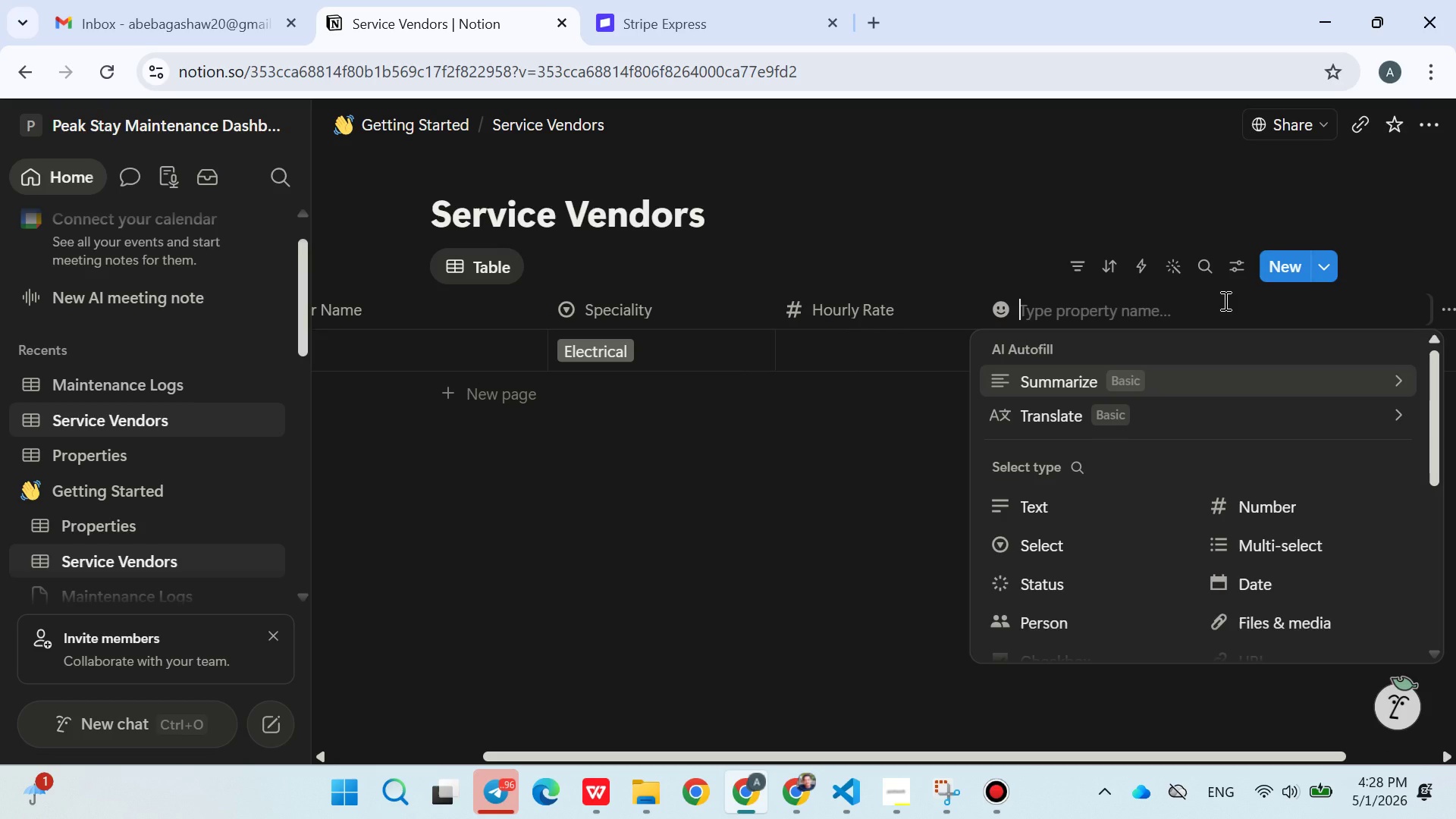 
type(Main)
 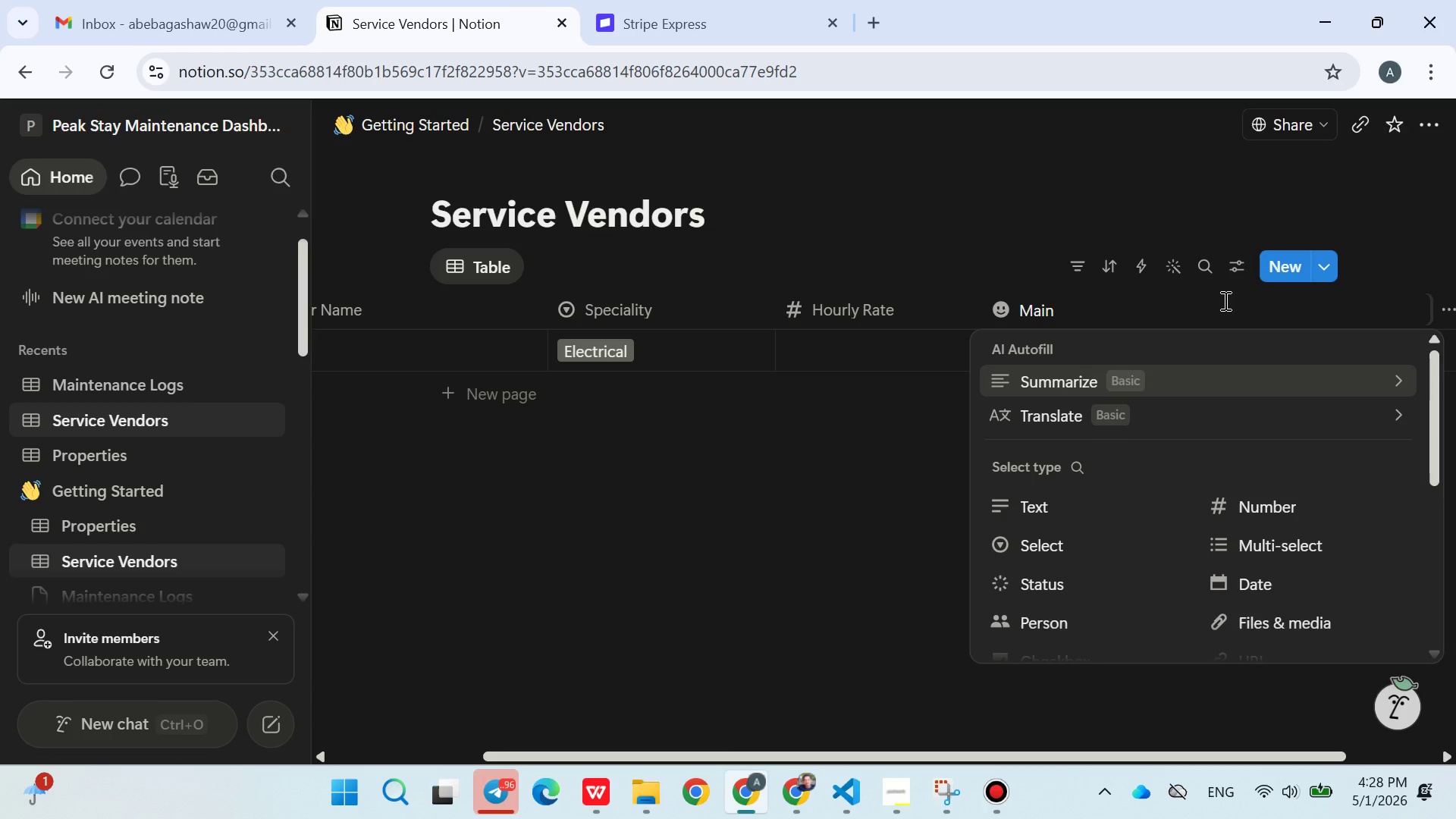 
type(tenance Logs)
 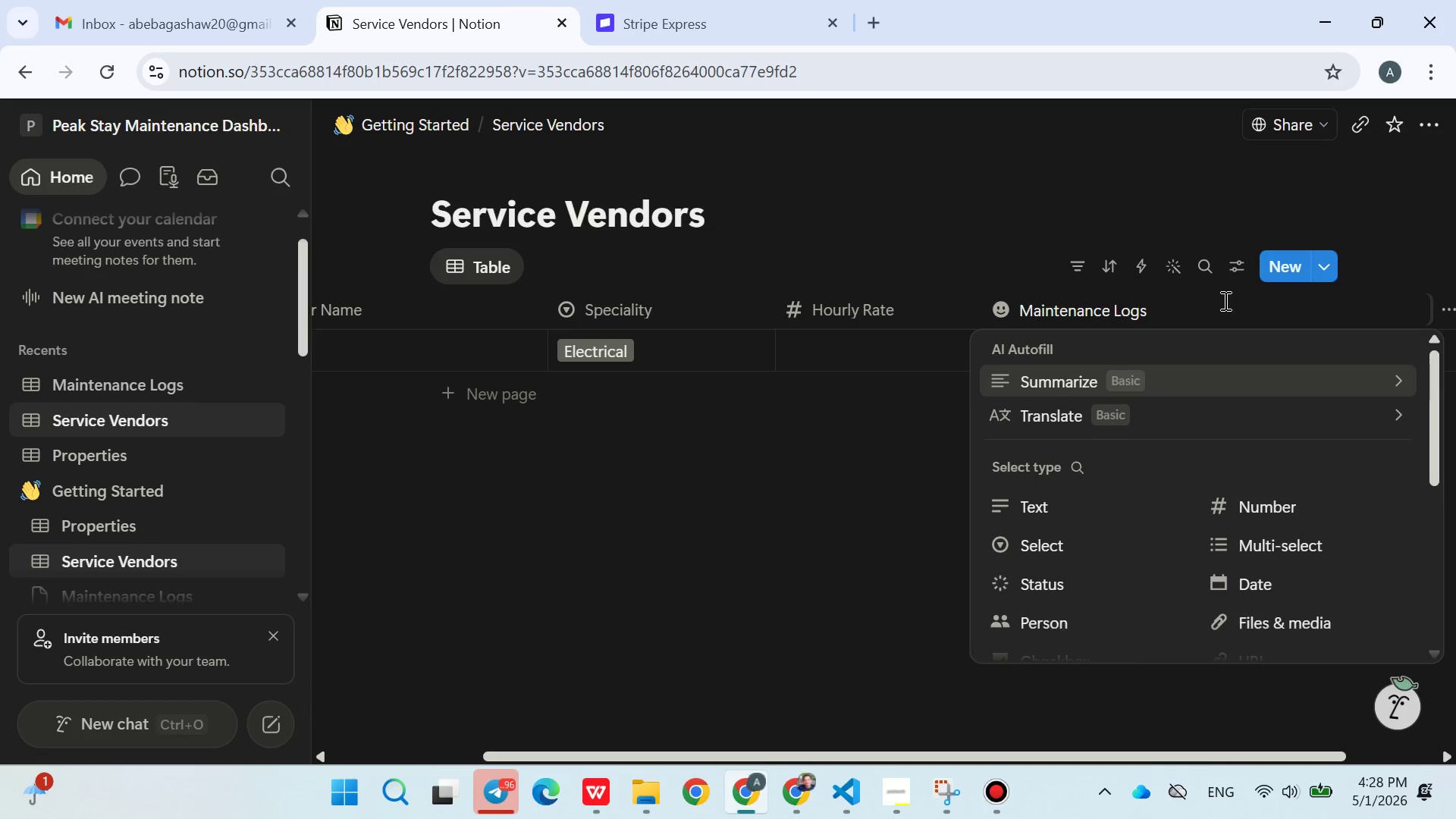 
left_click([1118, 609])
 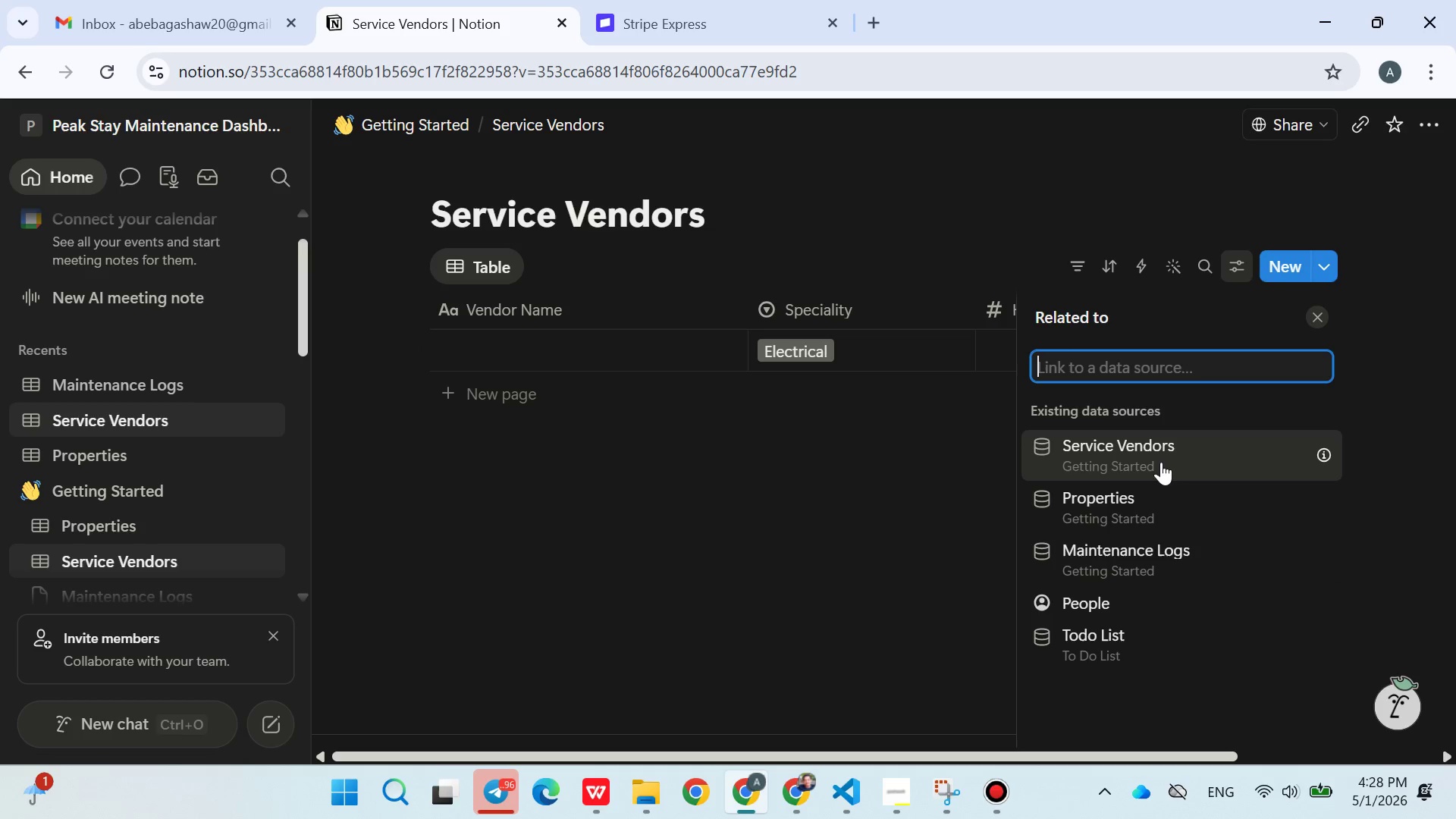 
wait(12.8)
 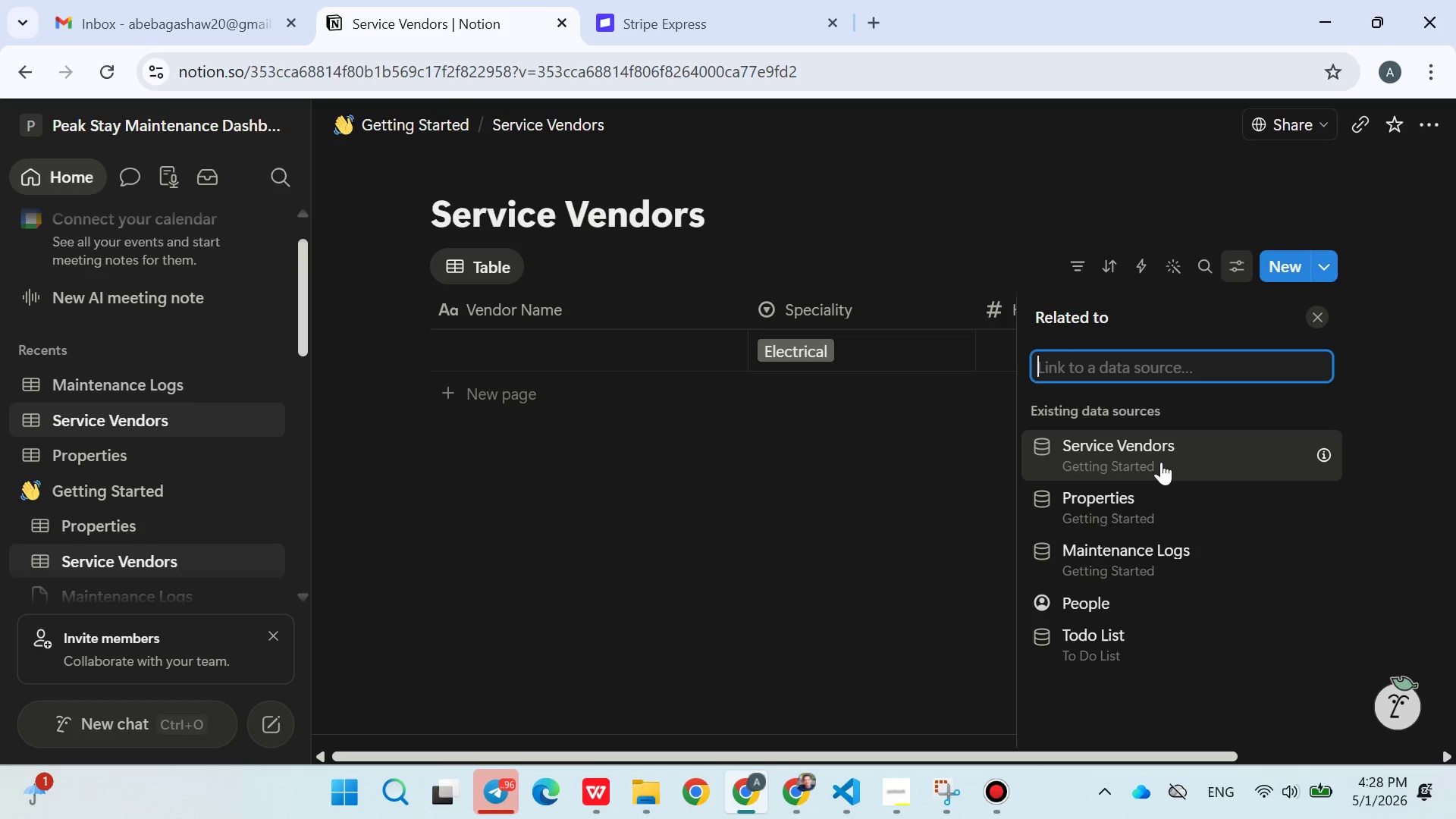 
left_click([1122, 558])
 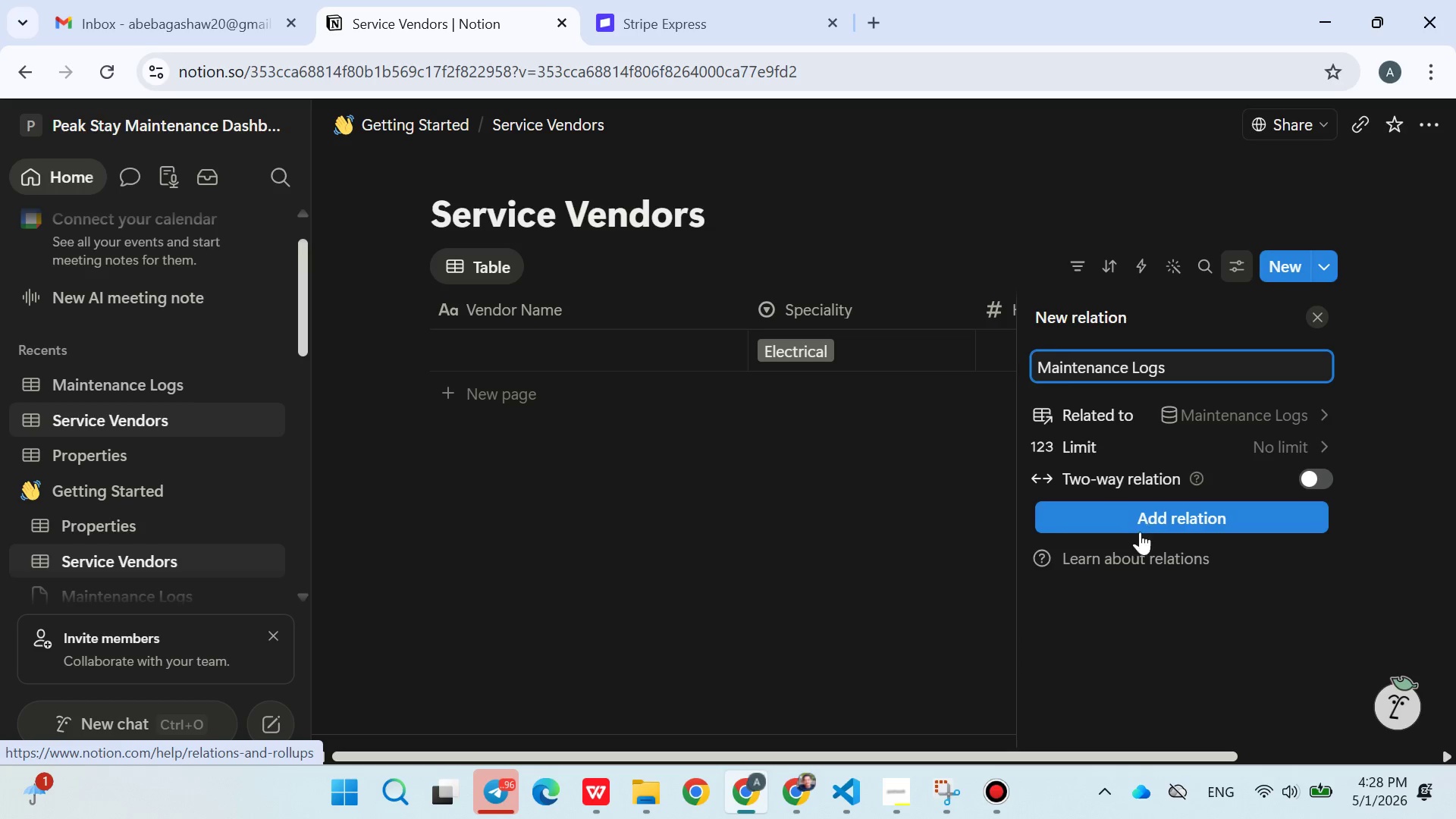 
left_click([1147, 529])
 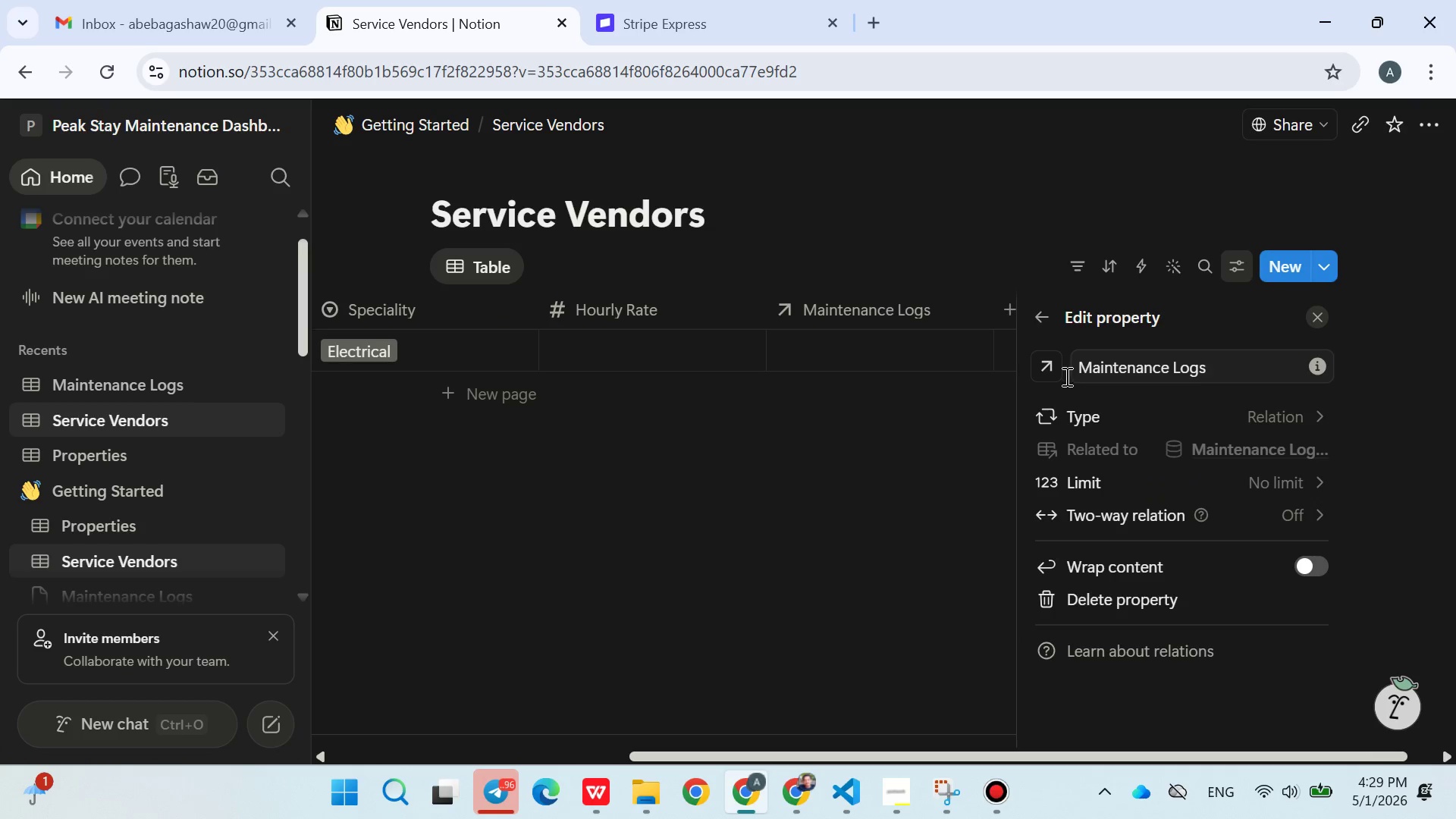 
left_click([966, 387])
 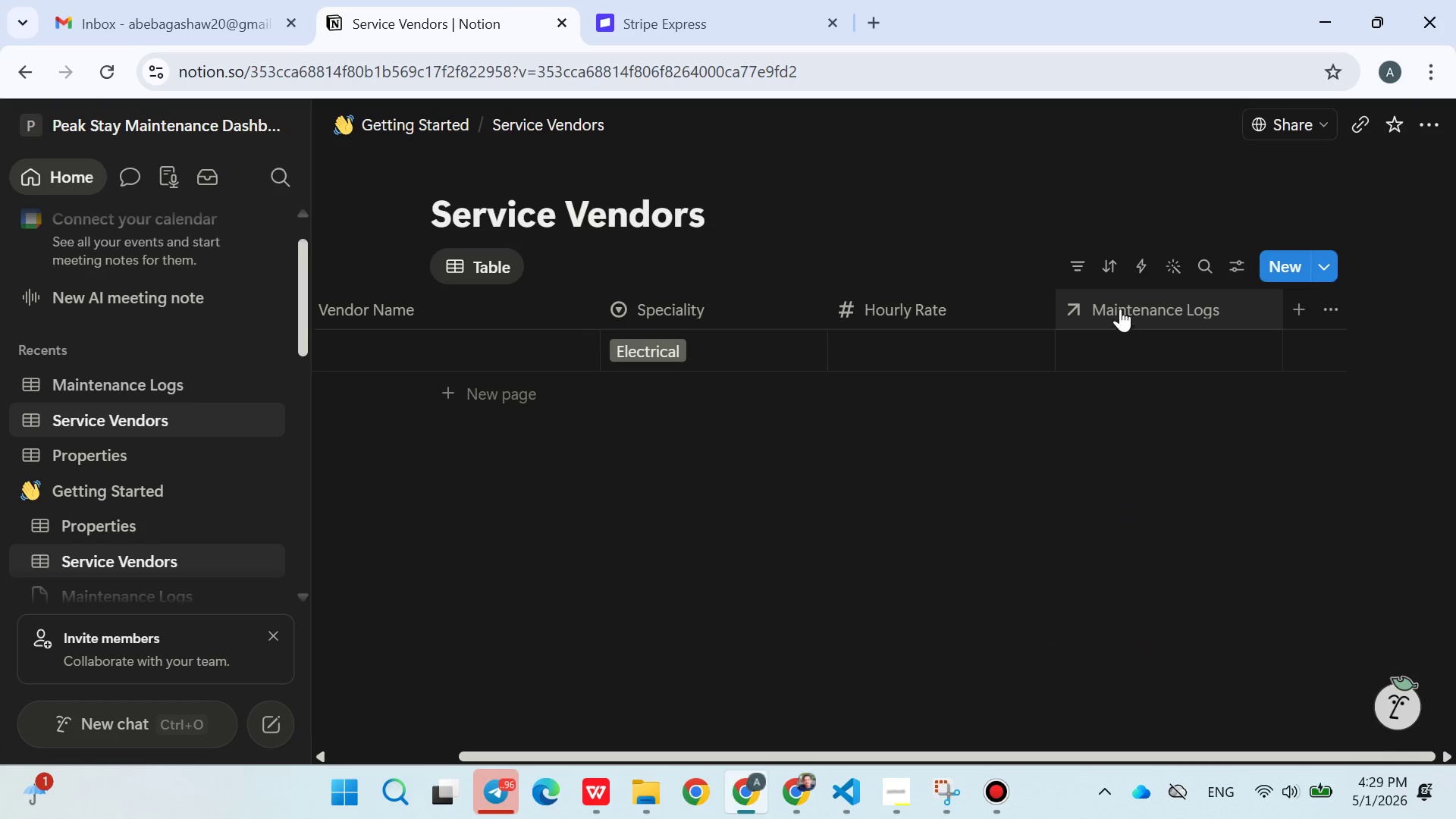 
left_click([1133, 303])
 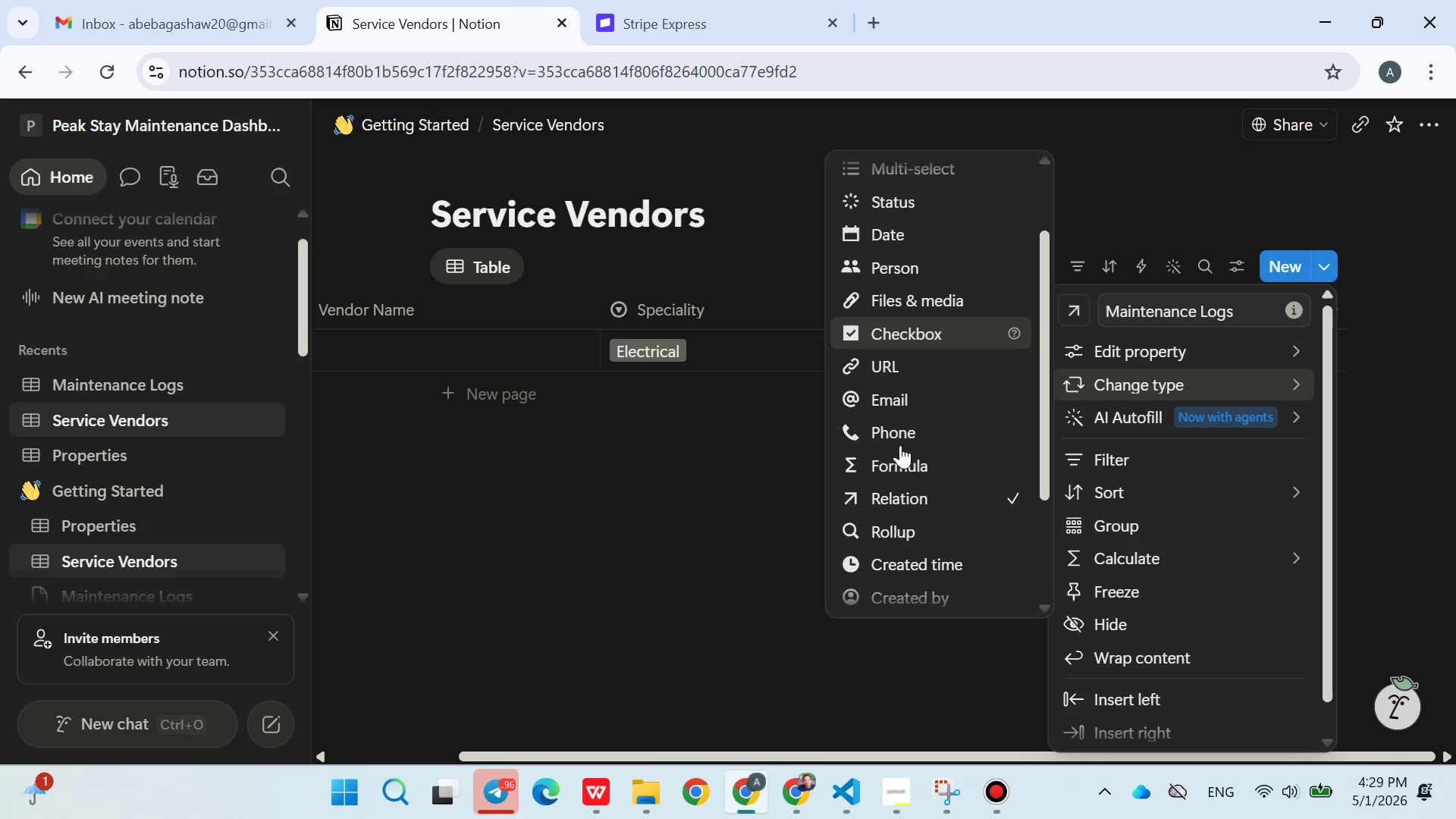 
left_click([928, 488])
 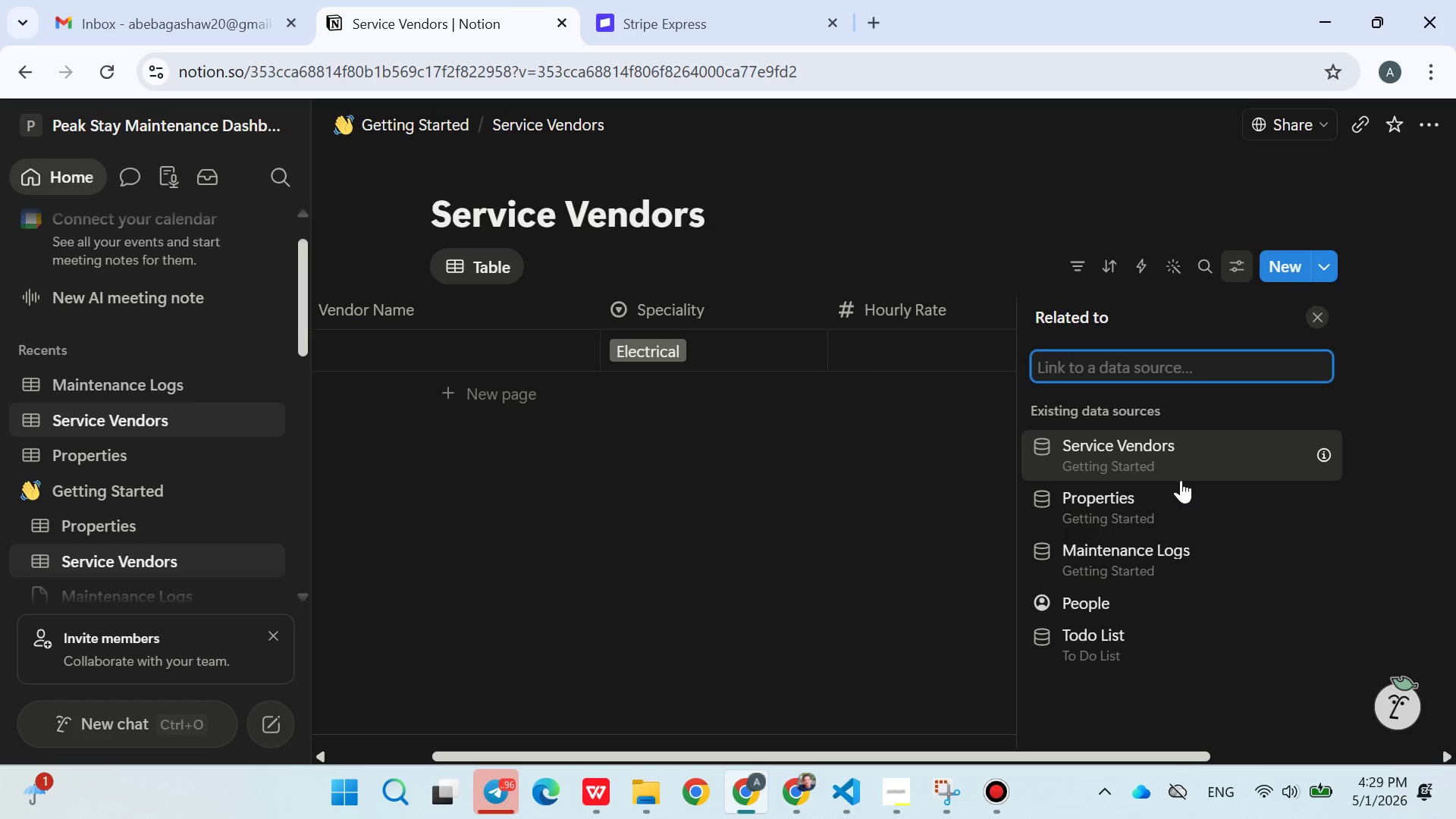 
left_click([1172, 531])
 